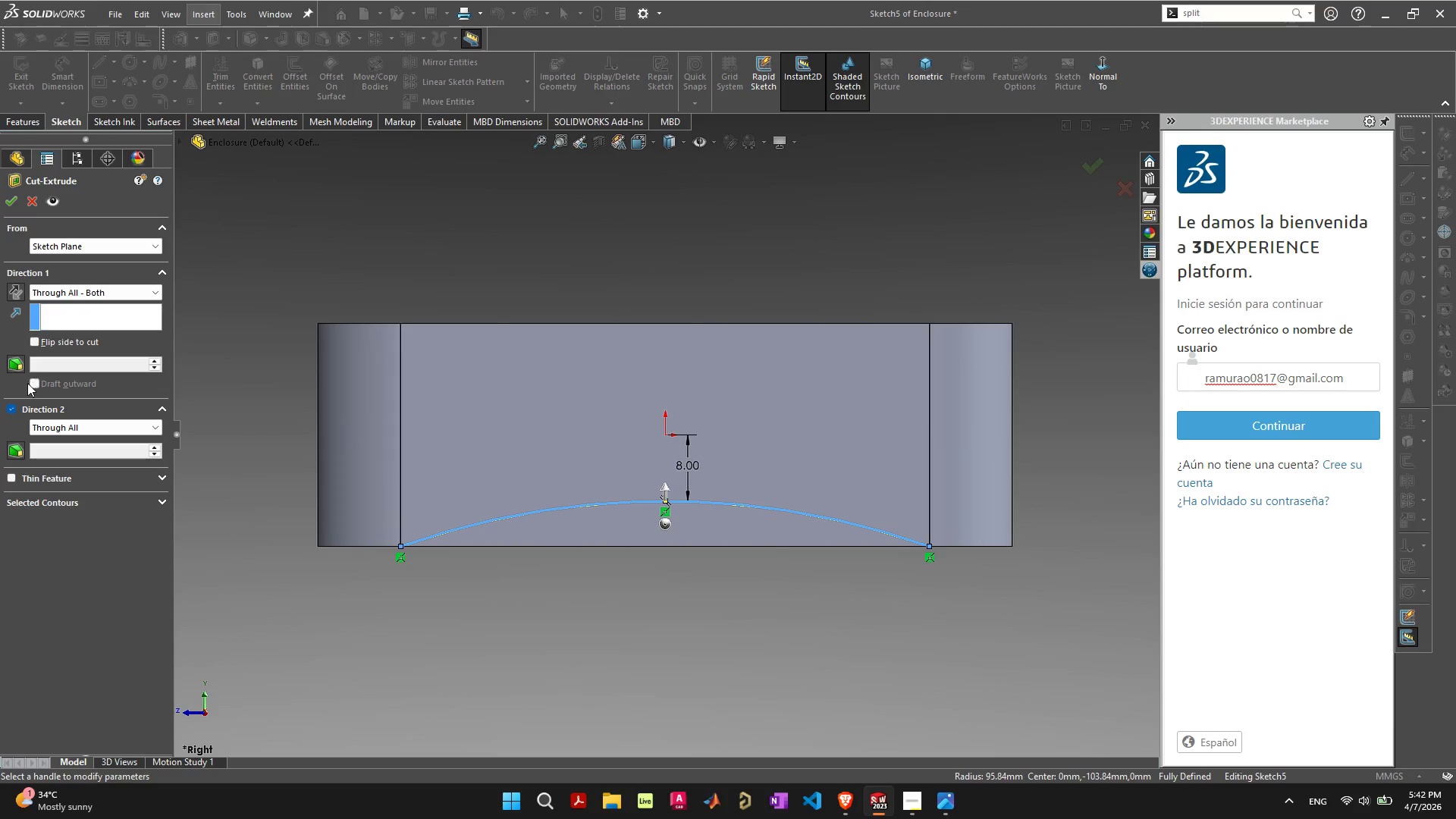 
left_click([33, 342])
 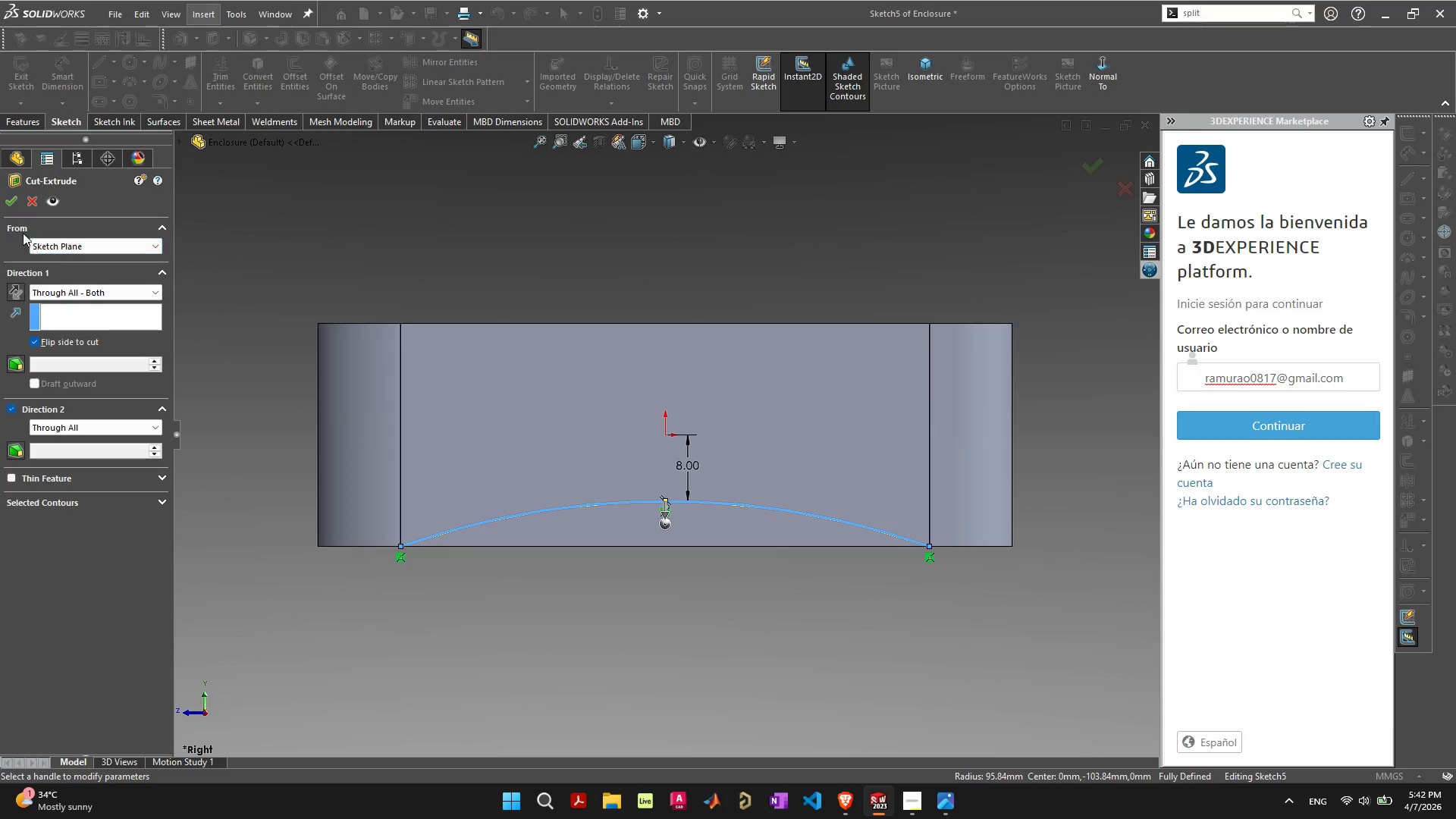 
left_click([9, 200])
 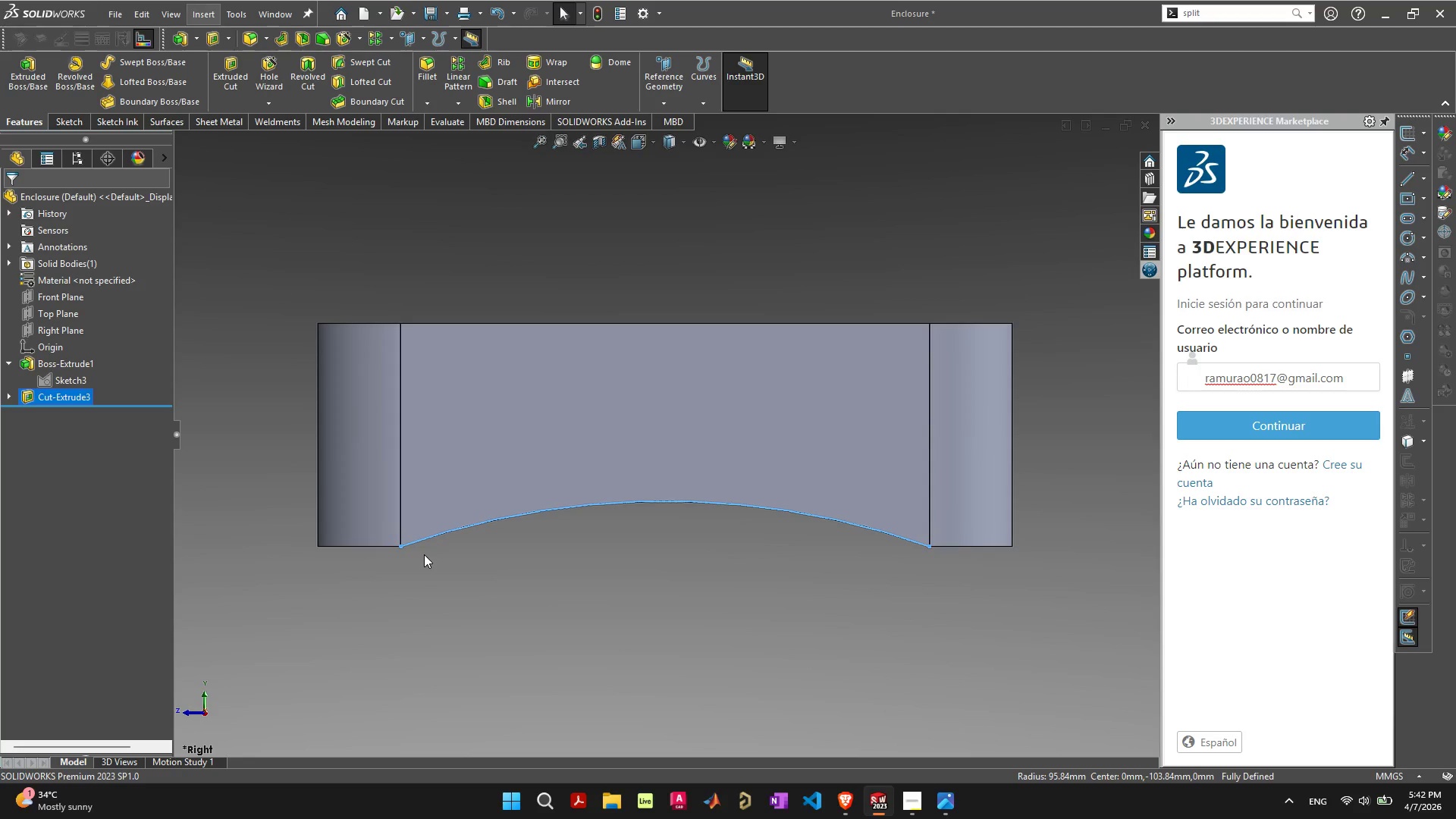 
left_click([500, 611])
 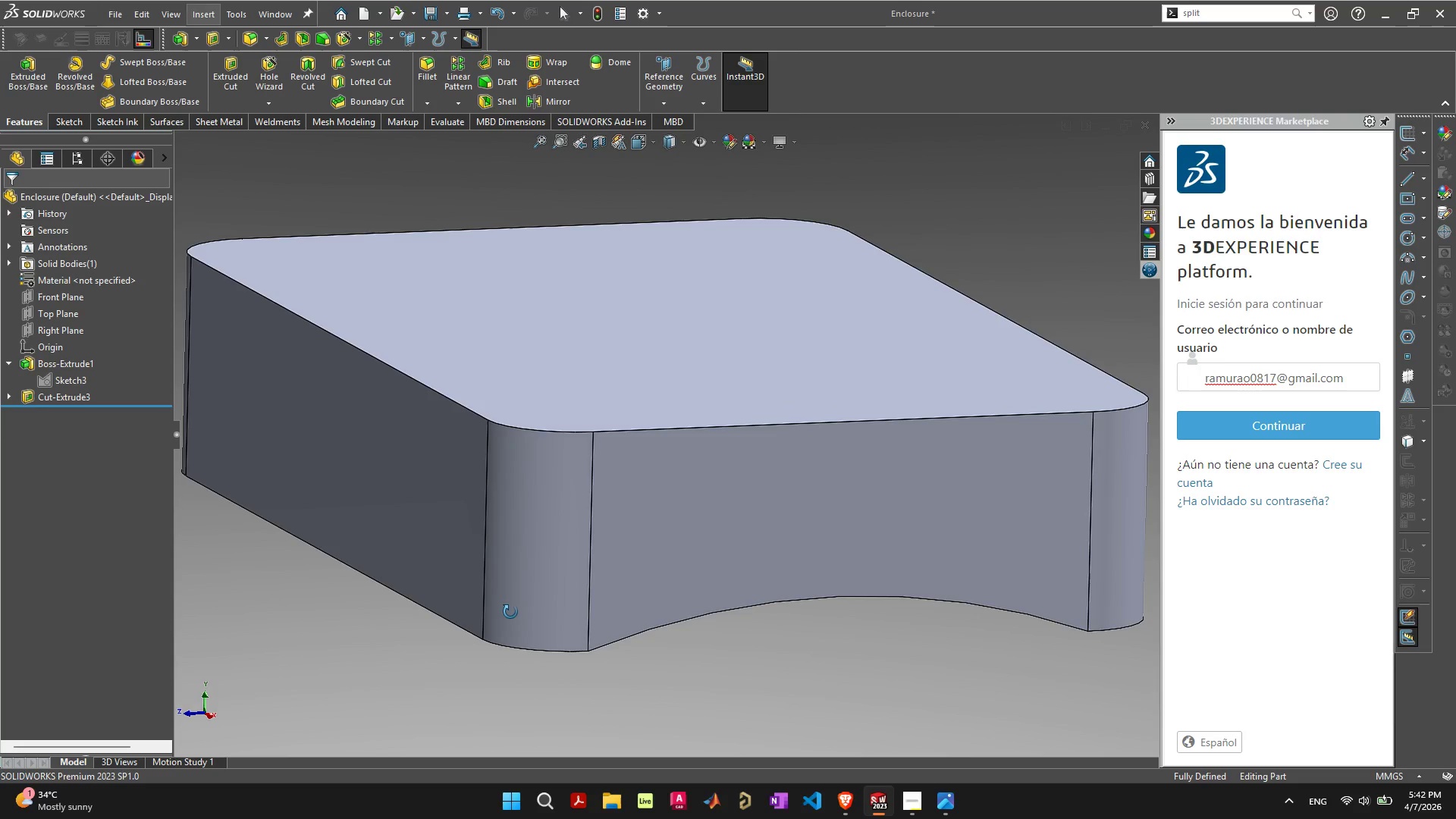 
scroll: coordinate [510, 609], scroll_direction: down, amount: 1.0
 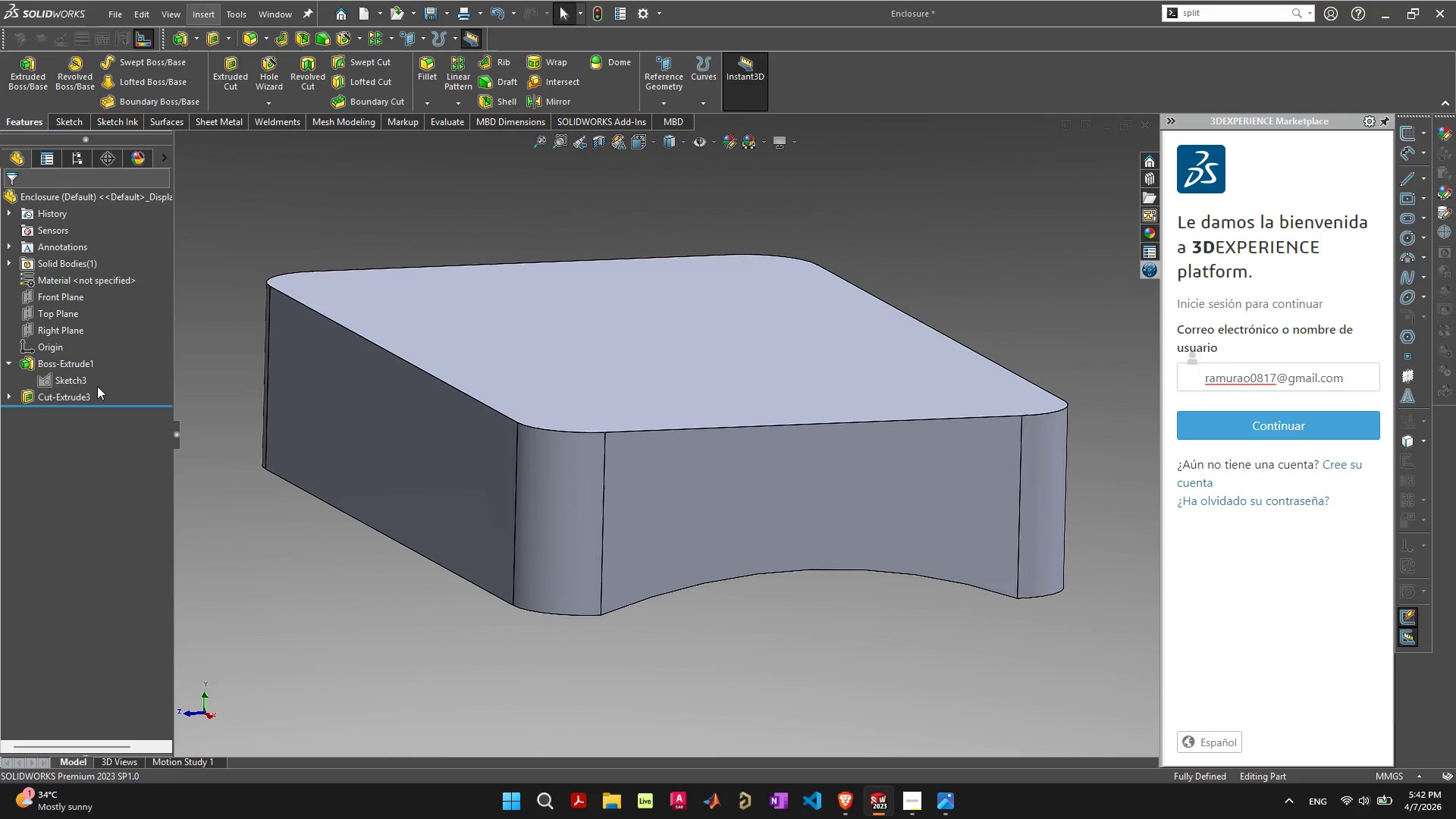 
left_click([40, 309])
 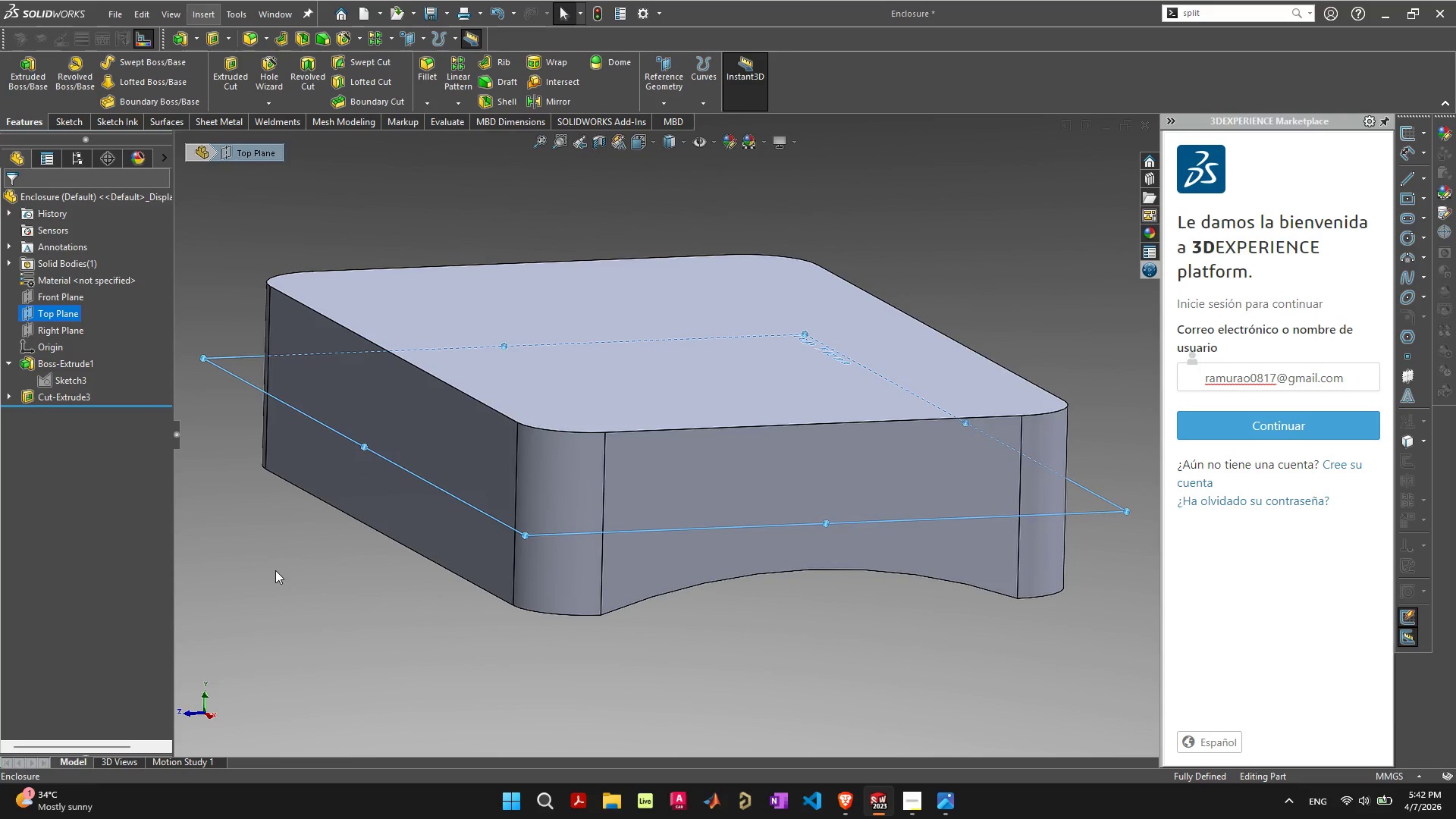 
left_click([346, 579])
 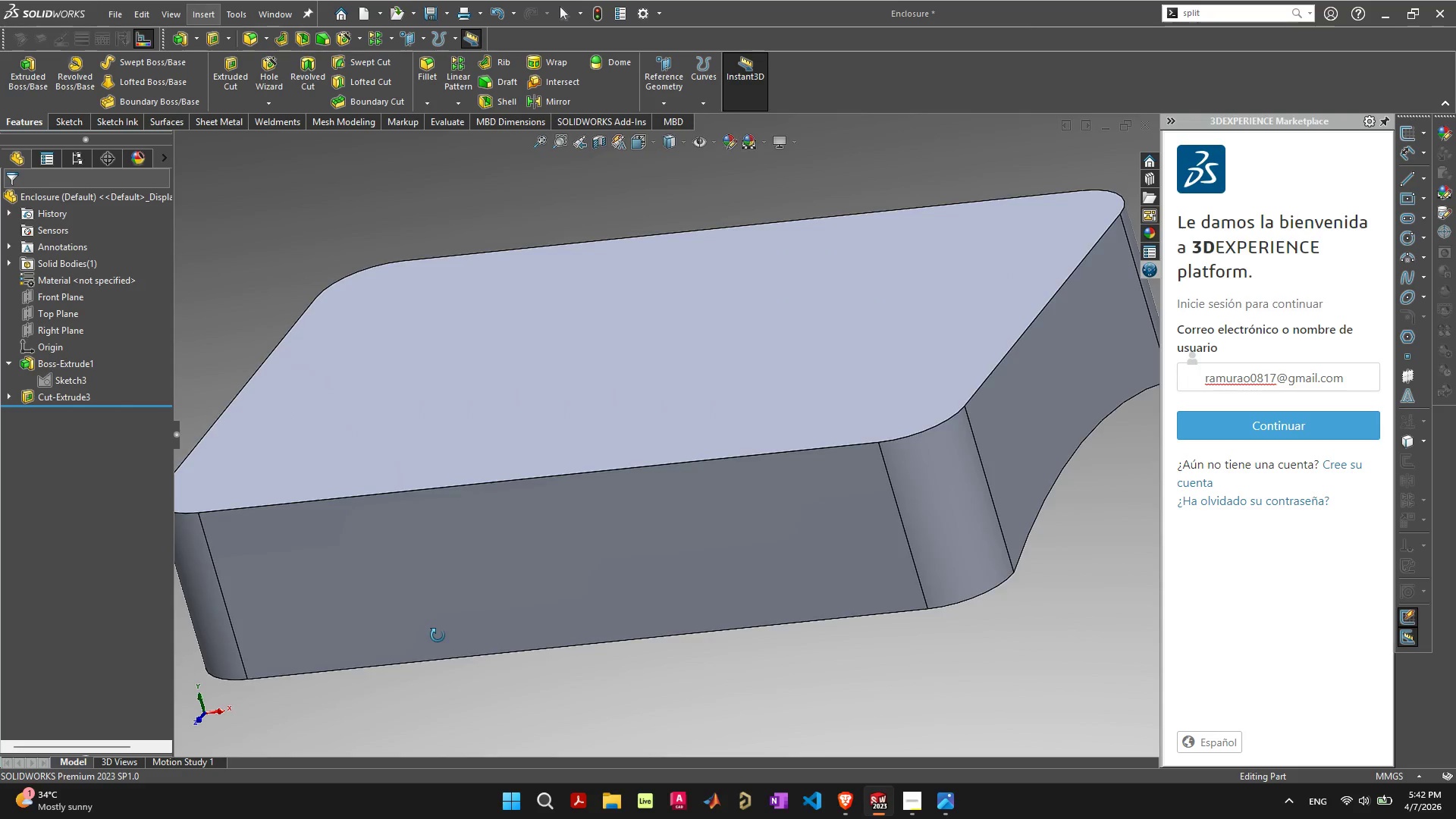 
scroll: coordinate [446, 654], scroll_direction: down, amount: 2.0
 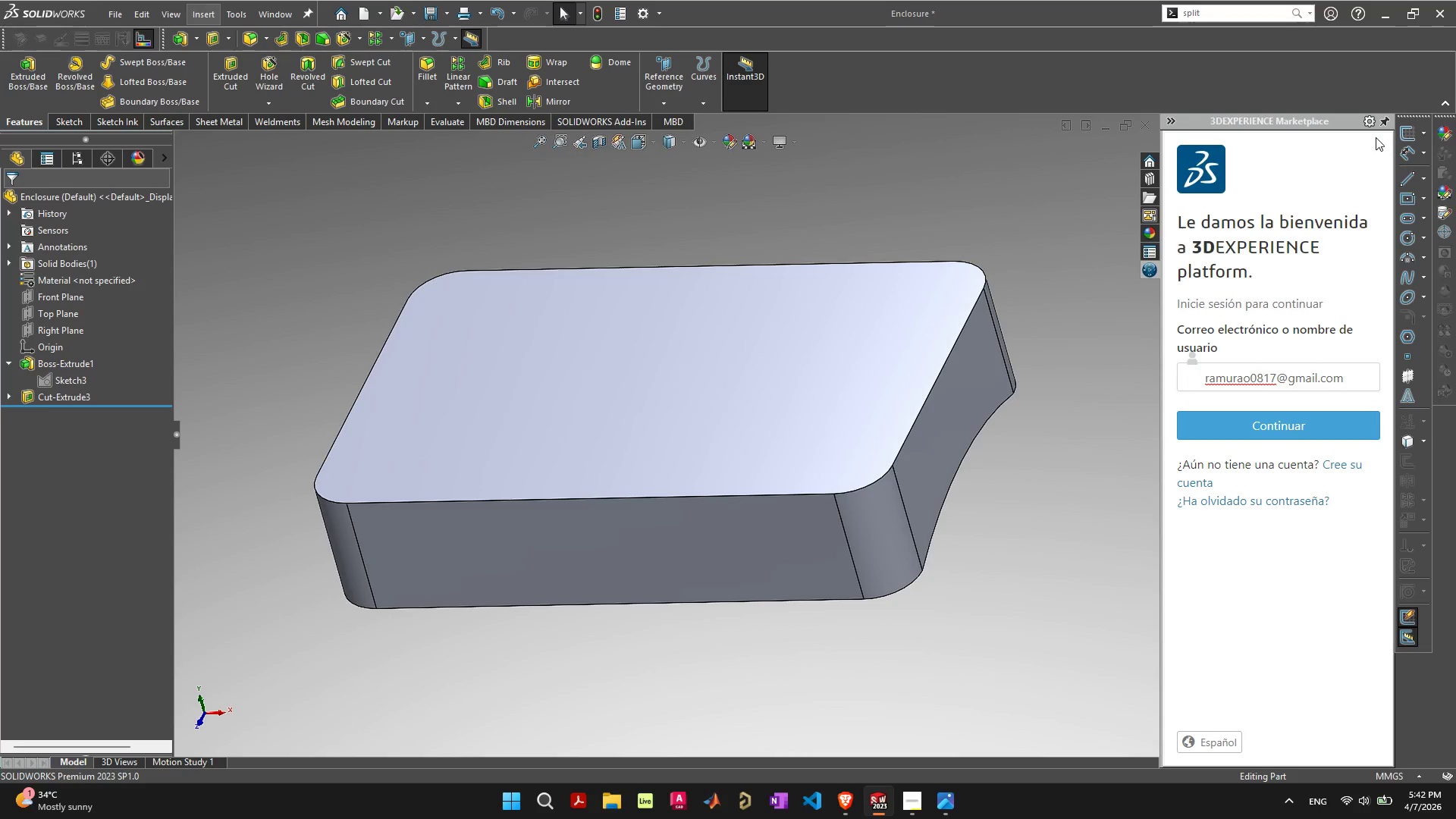 
left_click([1385, 118])
 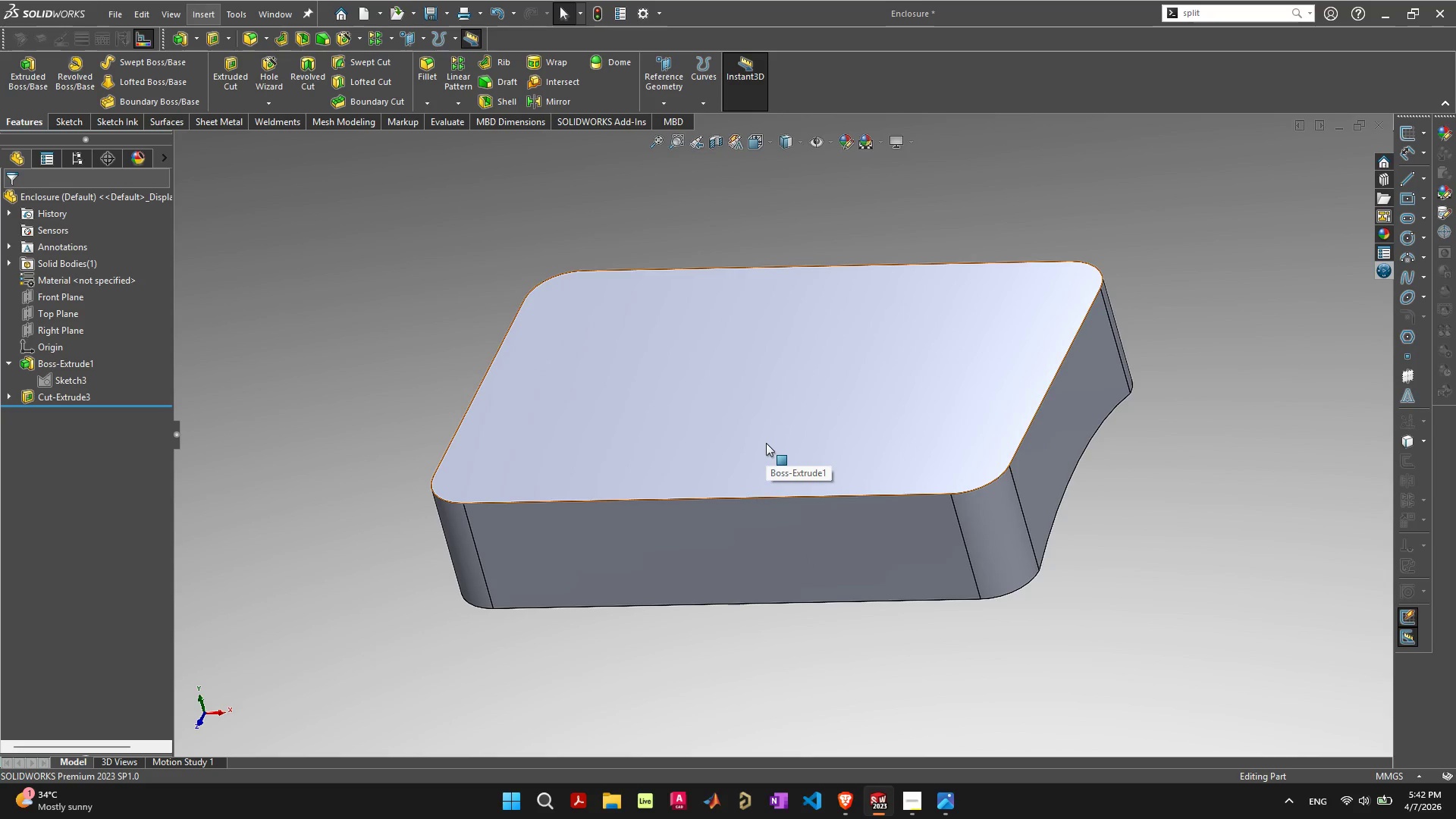 
left_click([756, 444])
 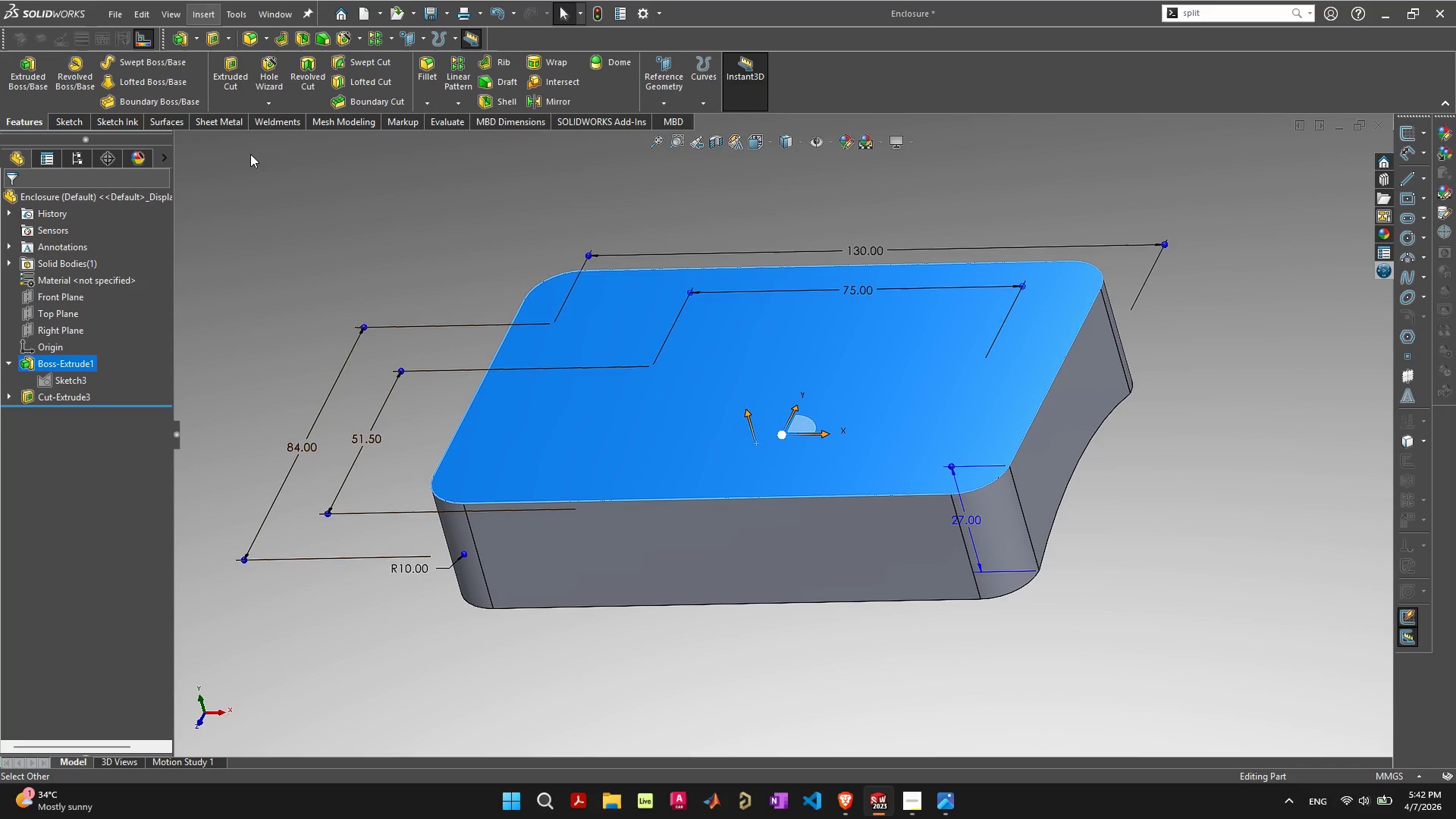 
wait(5.23)
 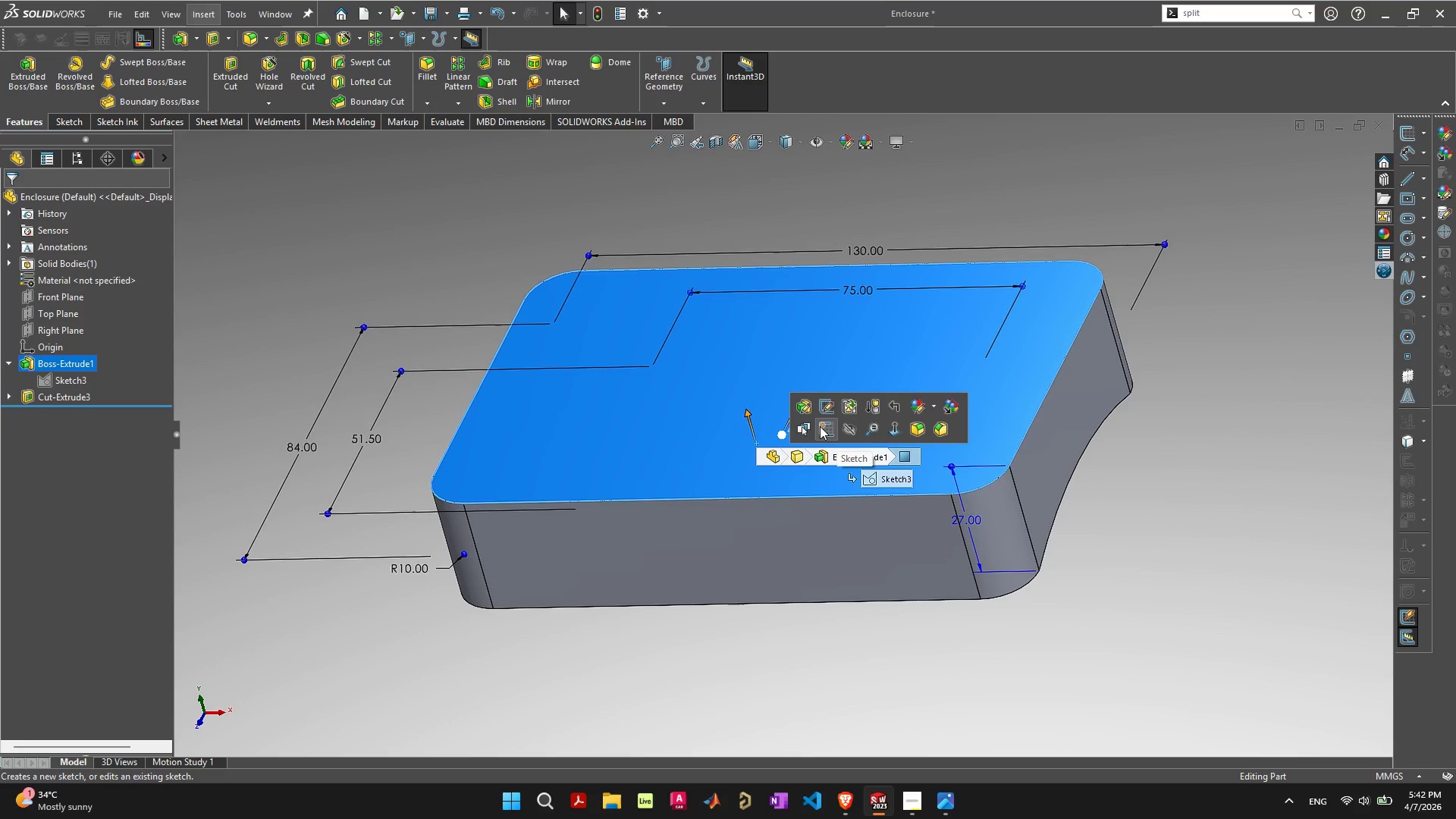 
left_click([774, 689])
 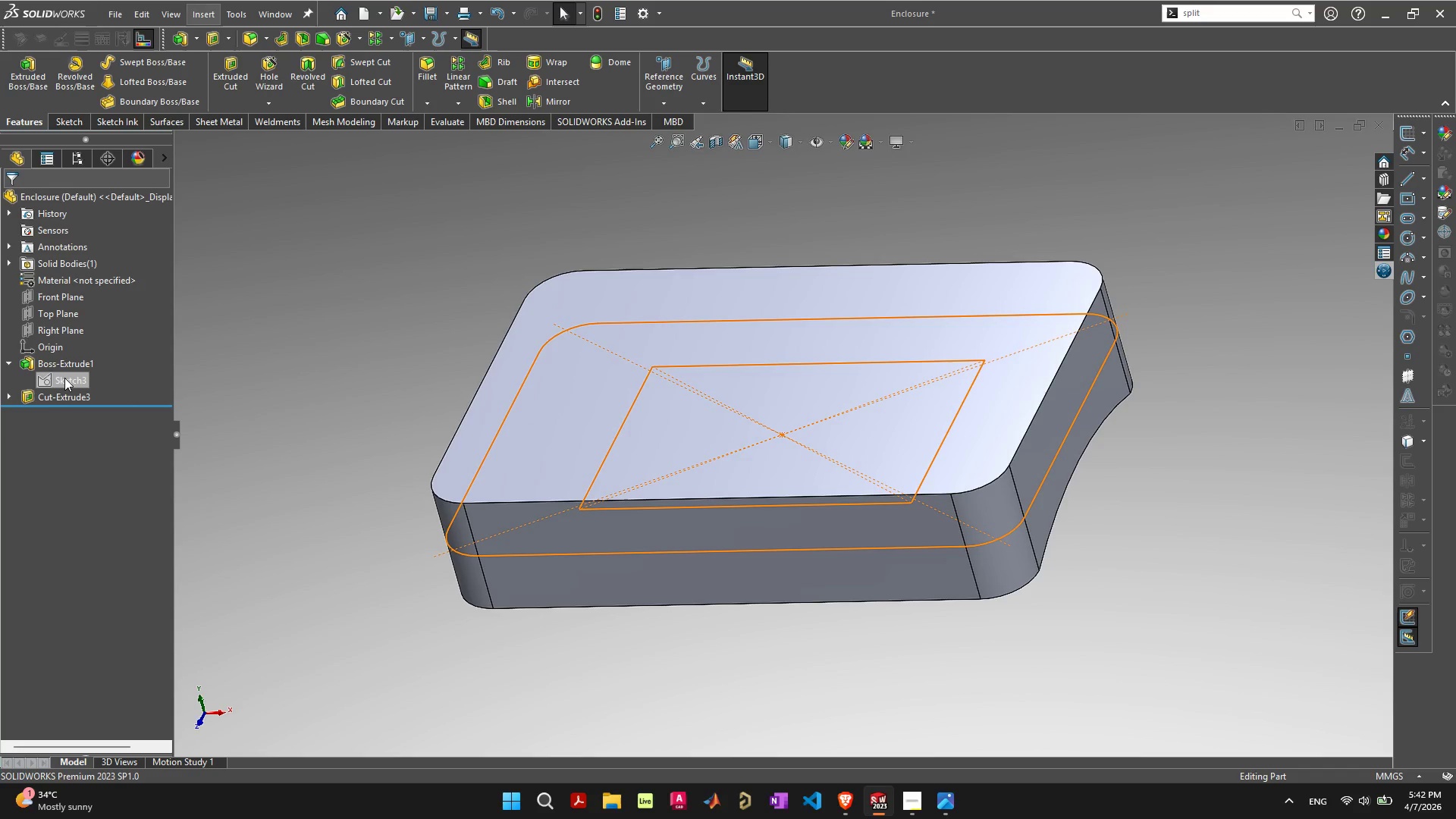 
left_click([64, 378])
 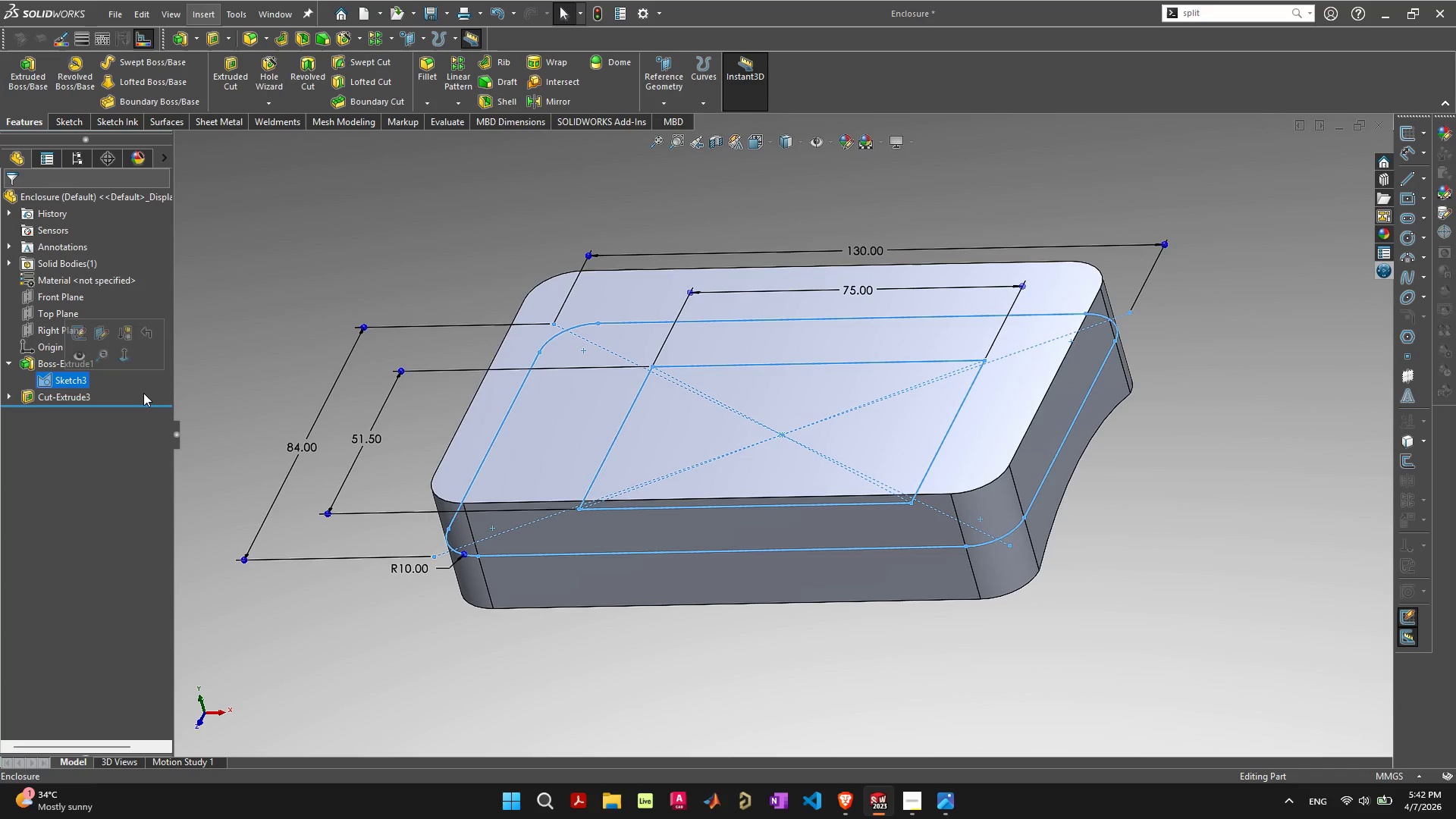 
mouse_move([719, 510])
 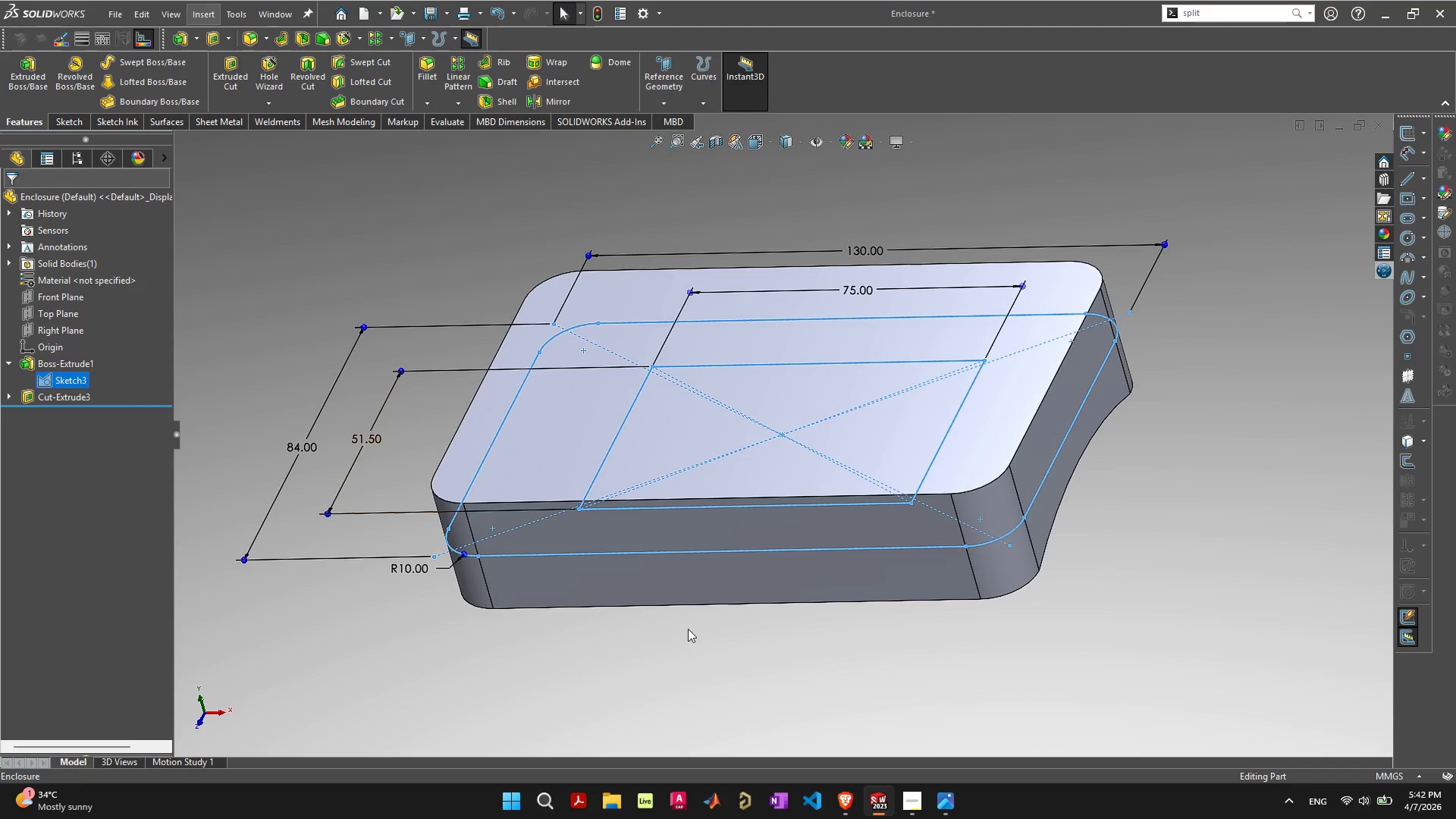 
left_click([688, 629])
 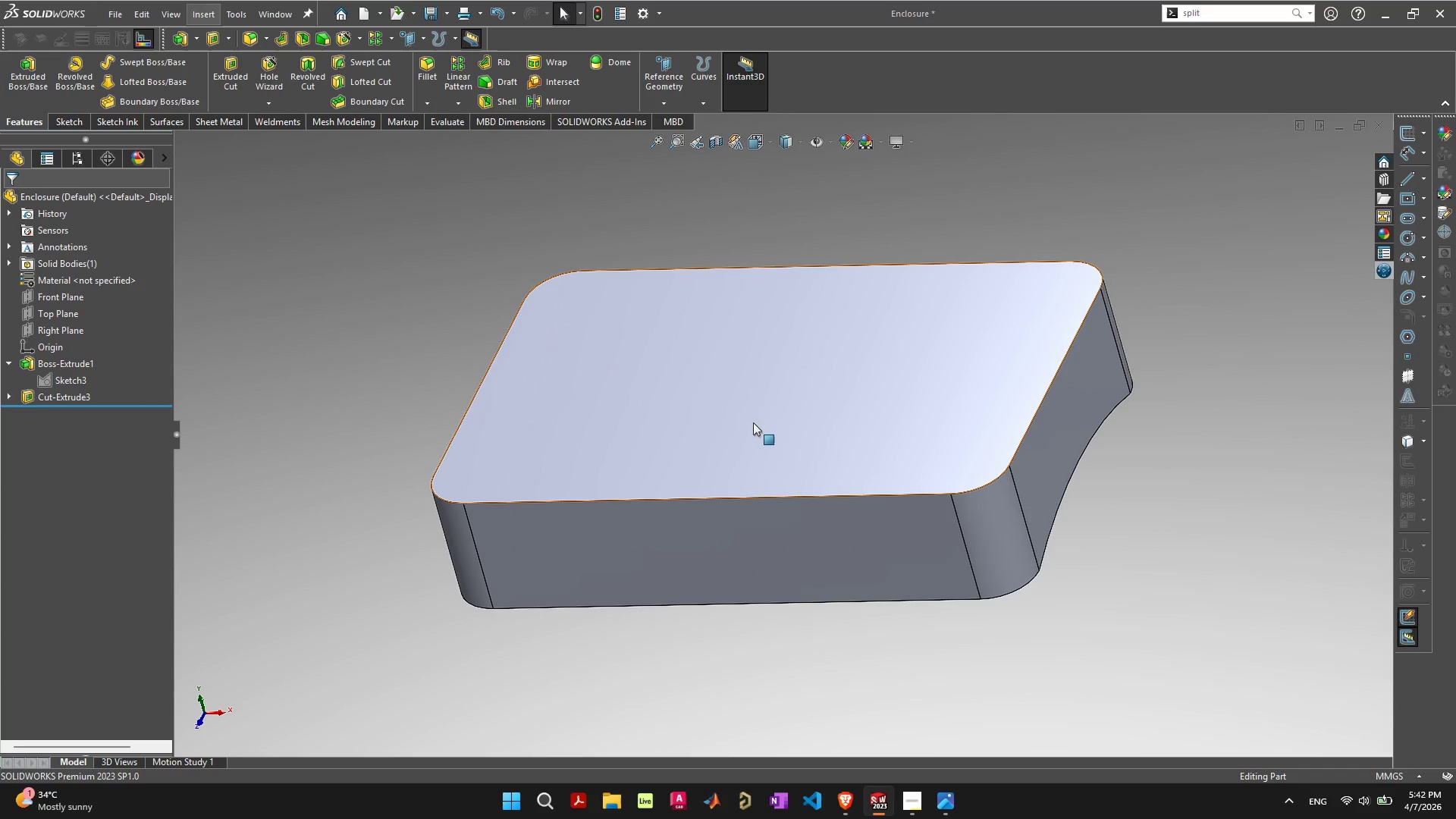 
left_click([753, 422])
 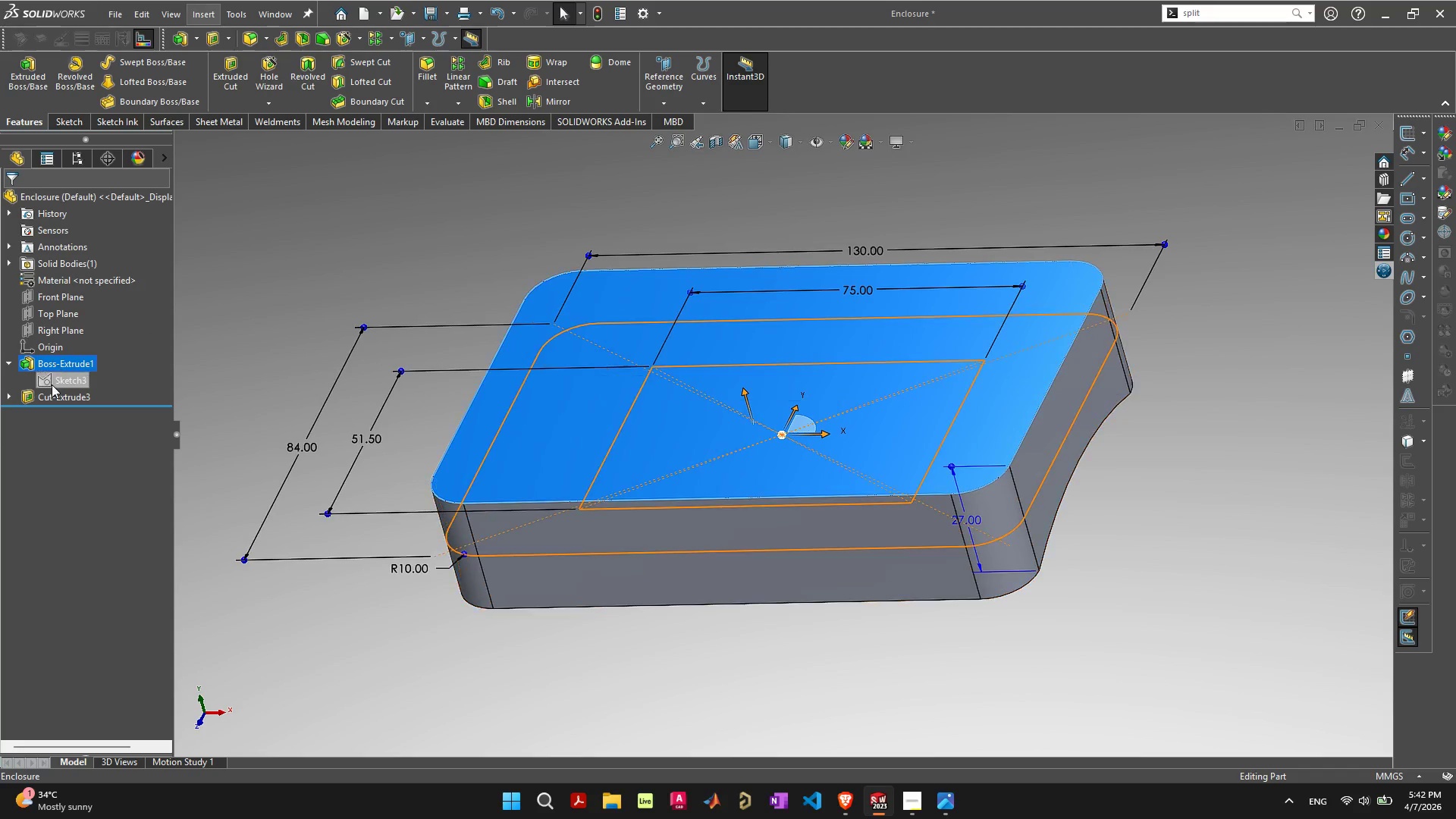 
left_click([53, 386])
 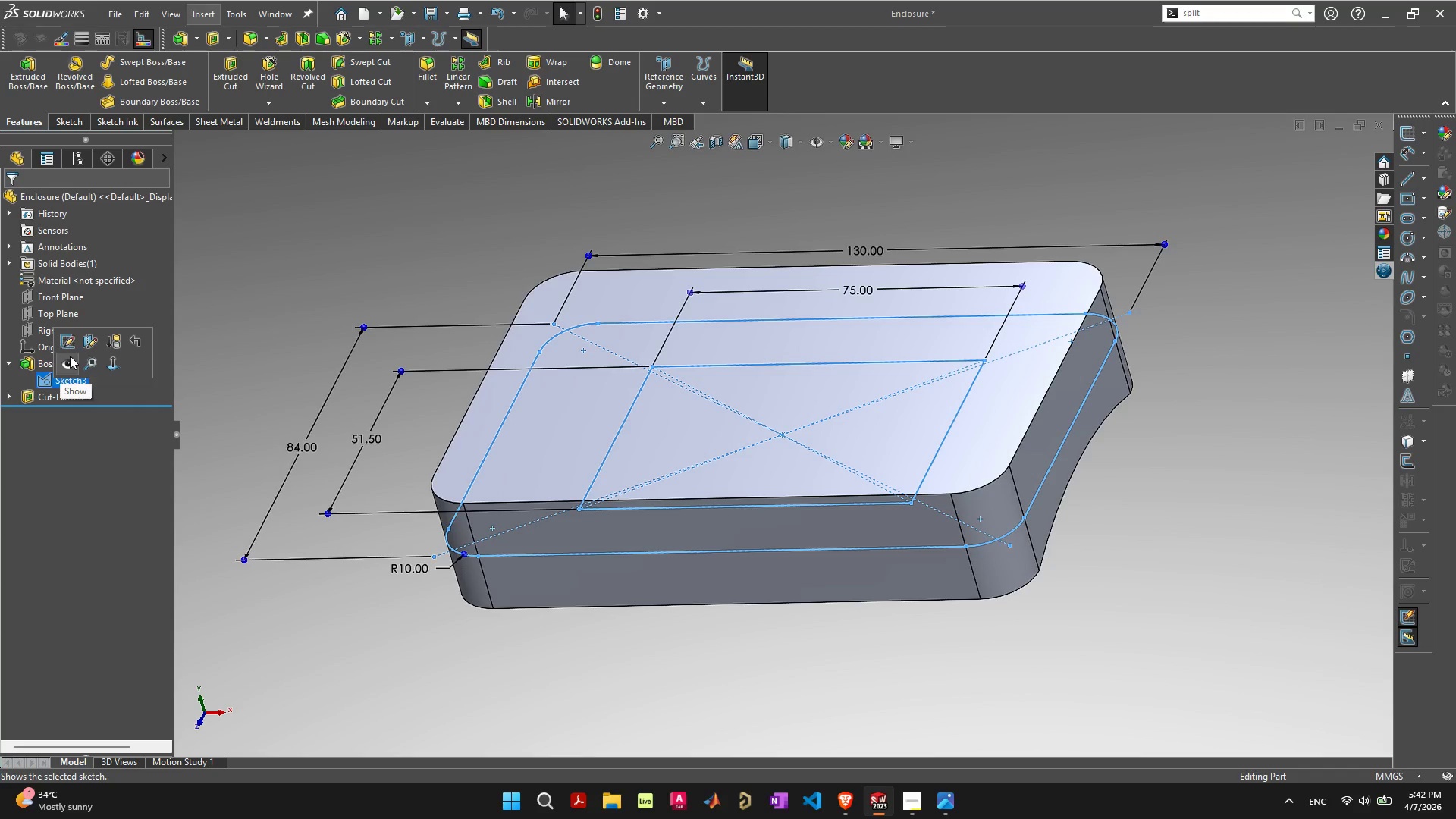 
left_click([70, 357])
 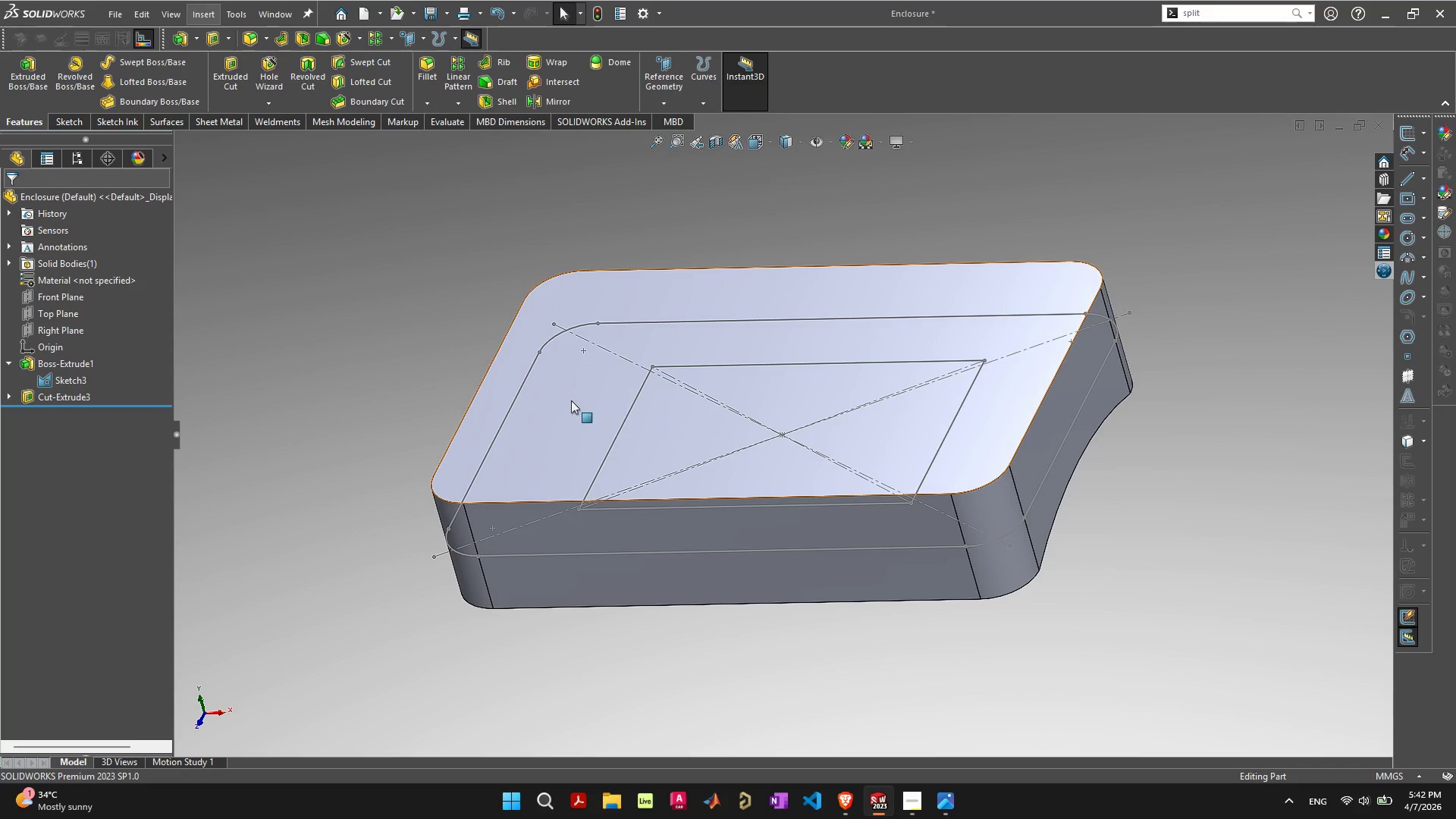 
left_click([535, 410])
 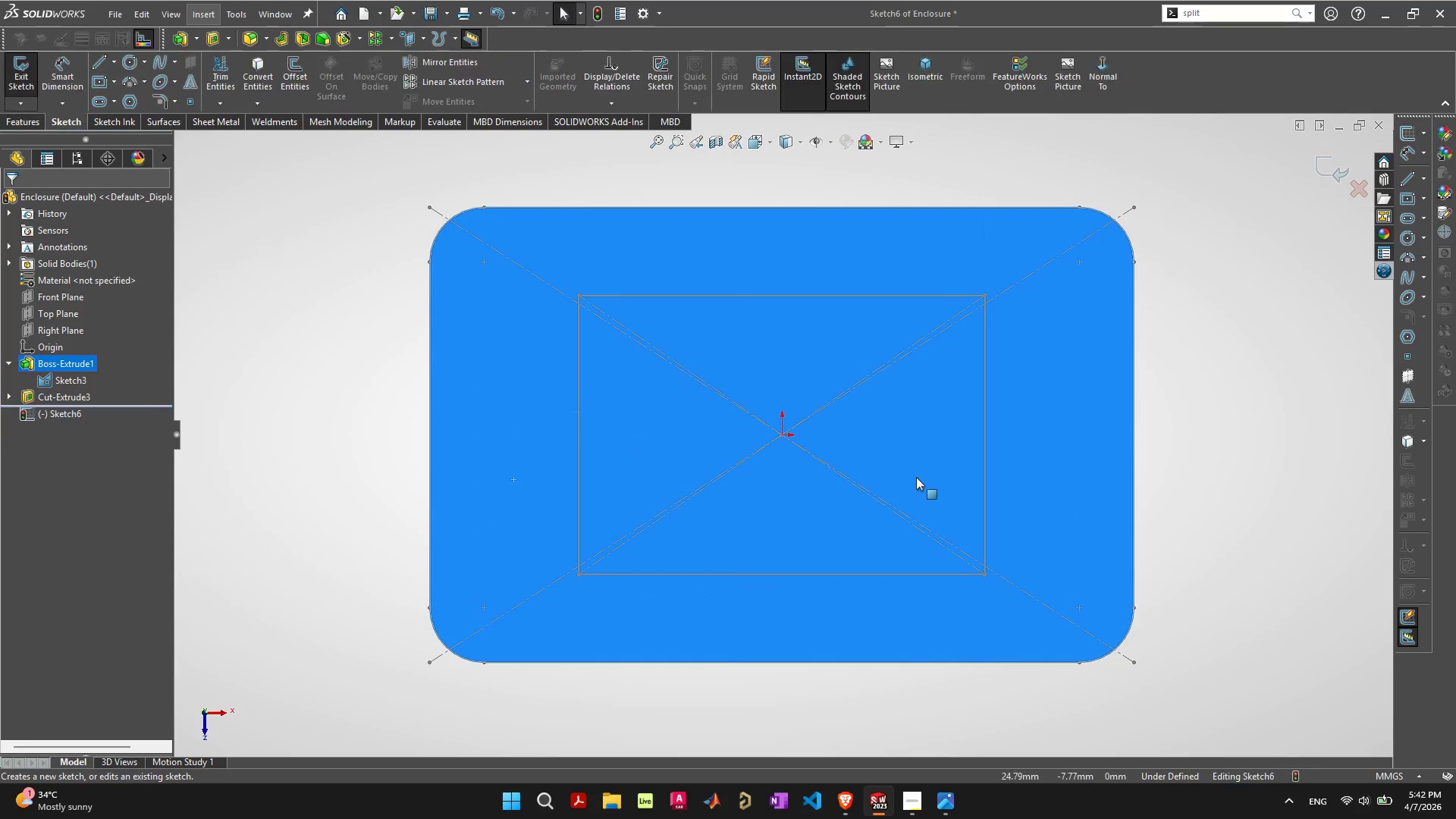 
left_click([984, 447])
 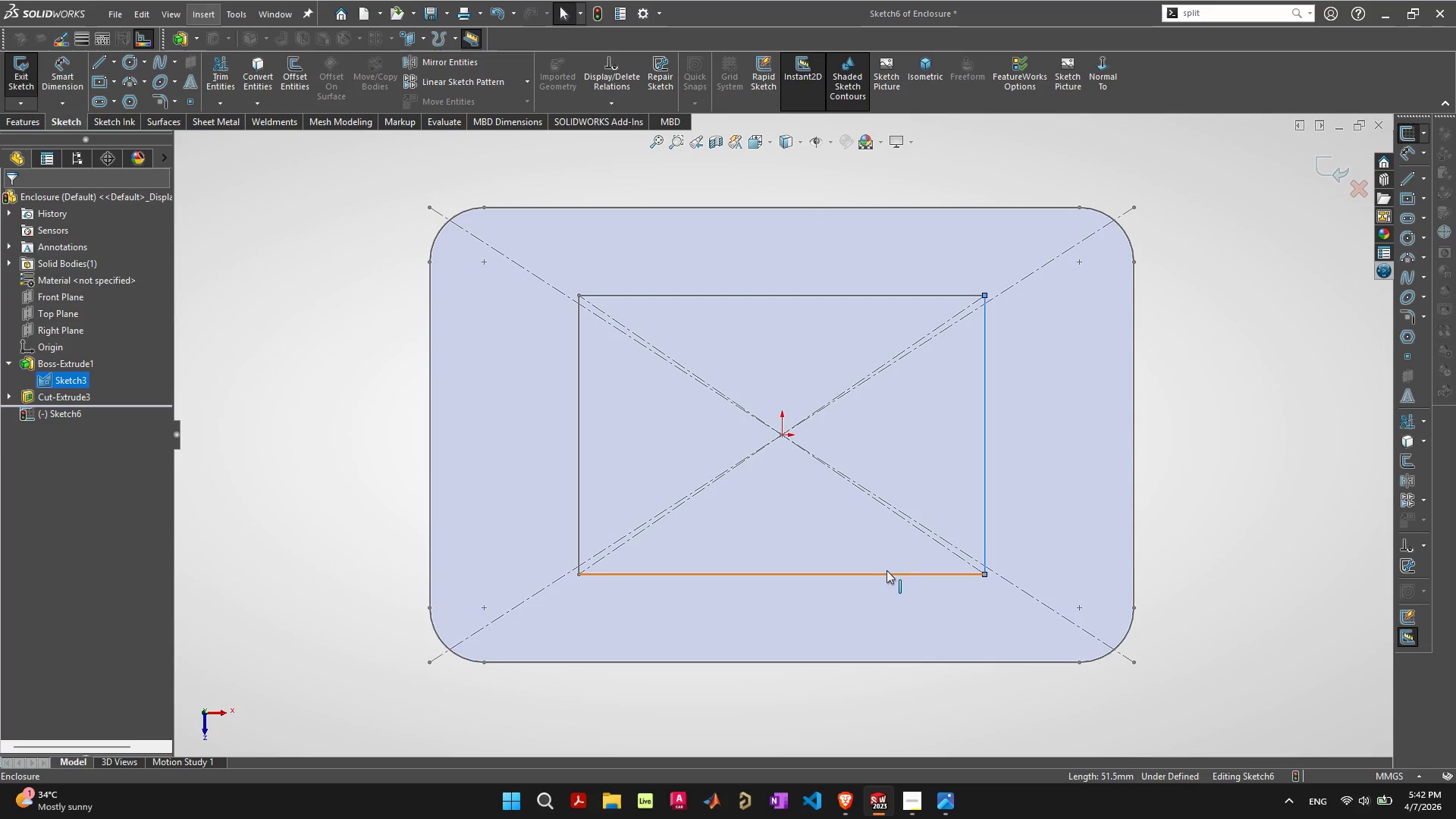 
hold_key(key=ShiftLeft, duration=1.5)
left_click([886, 571])
 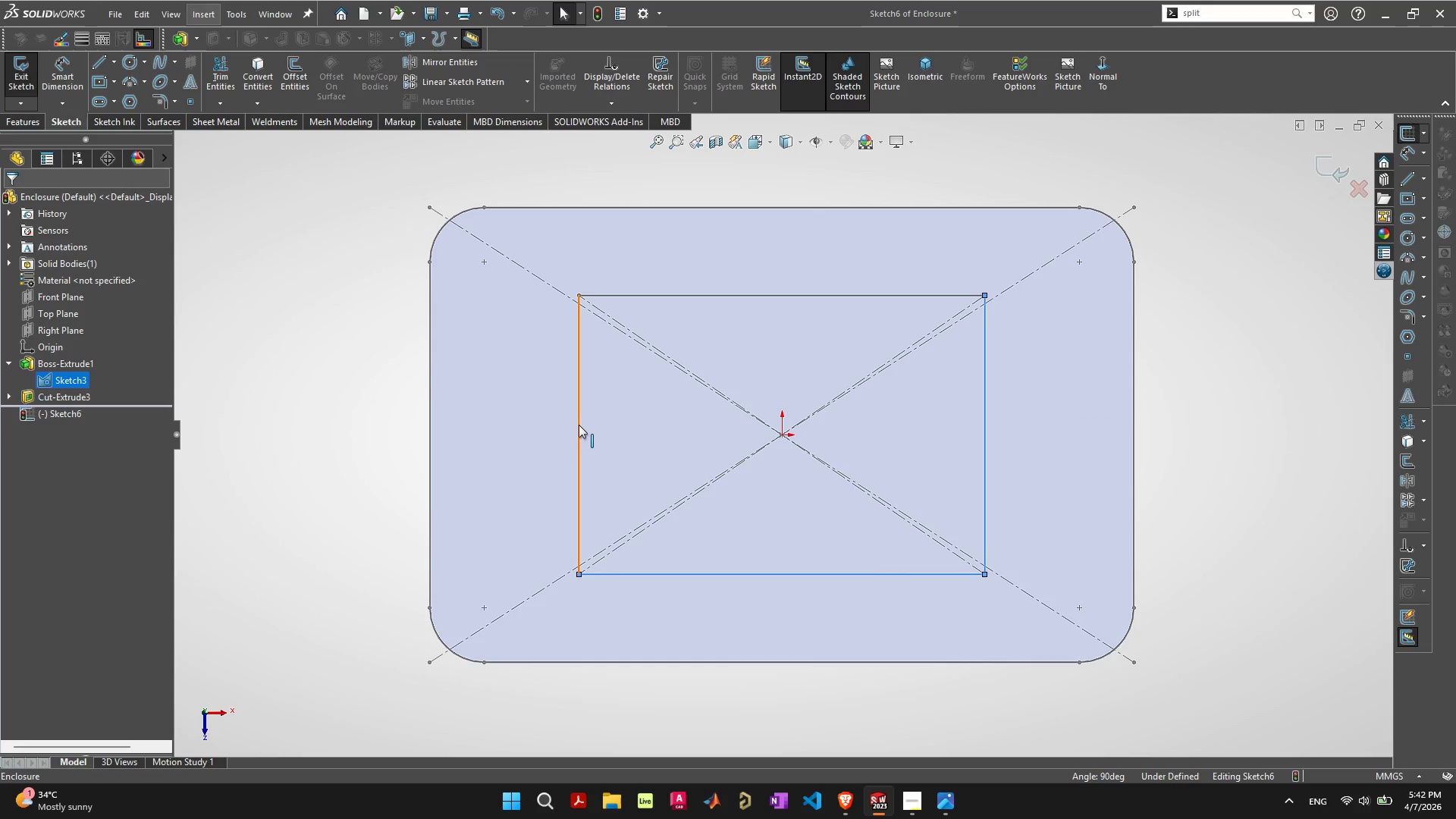 
left_click([578, 424])
 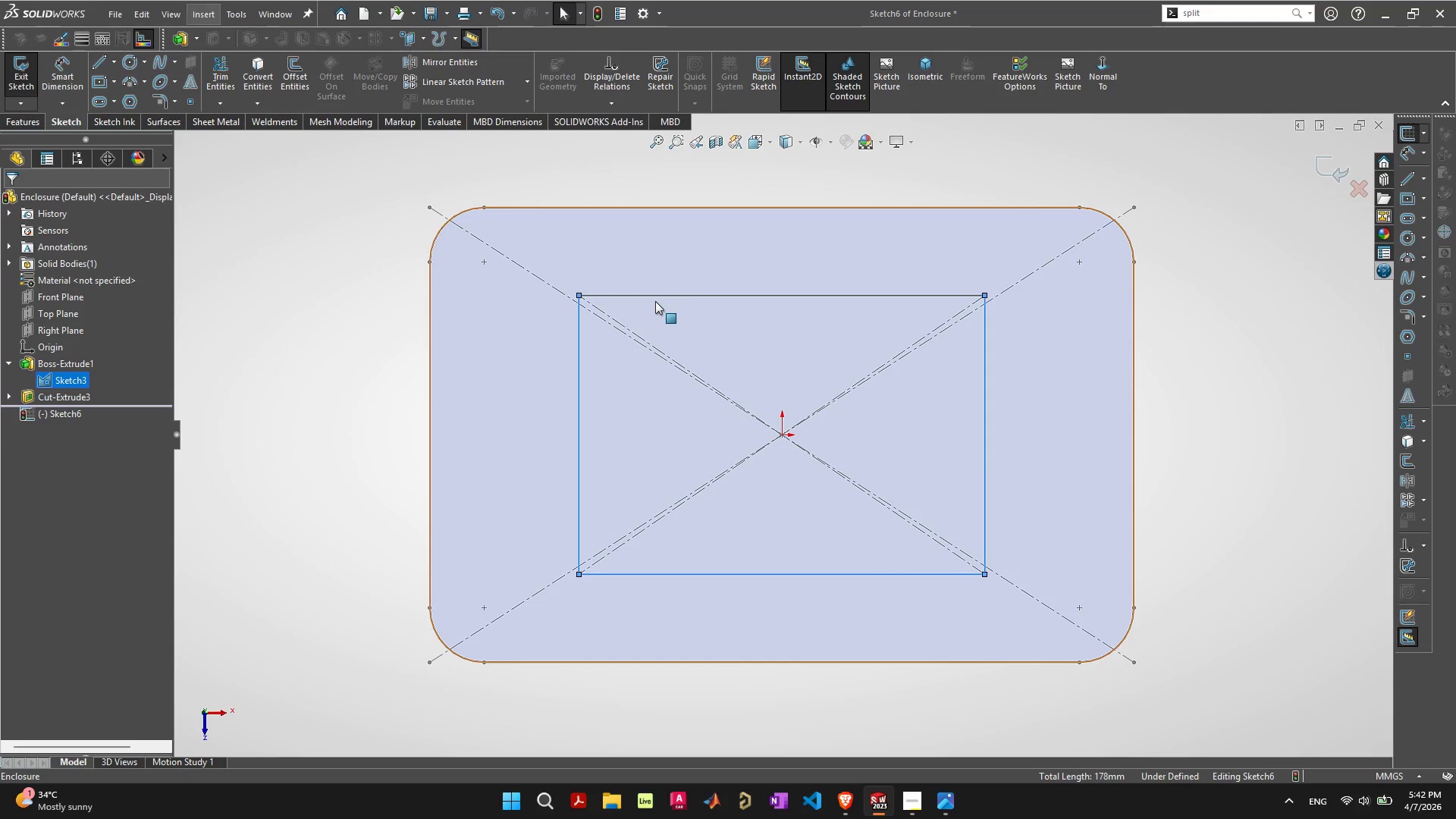 
hold_key(key=ShiftLeft, duration=0.84)
left_click([676, 293])
 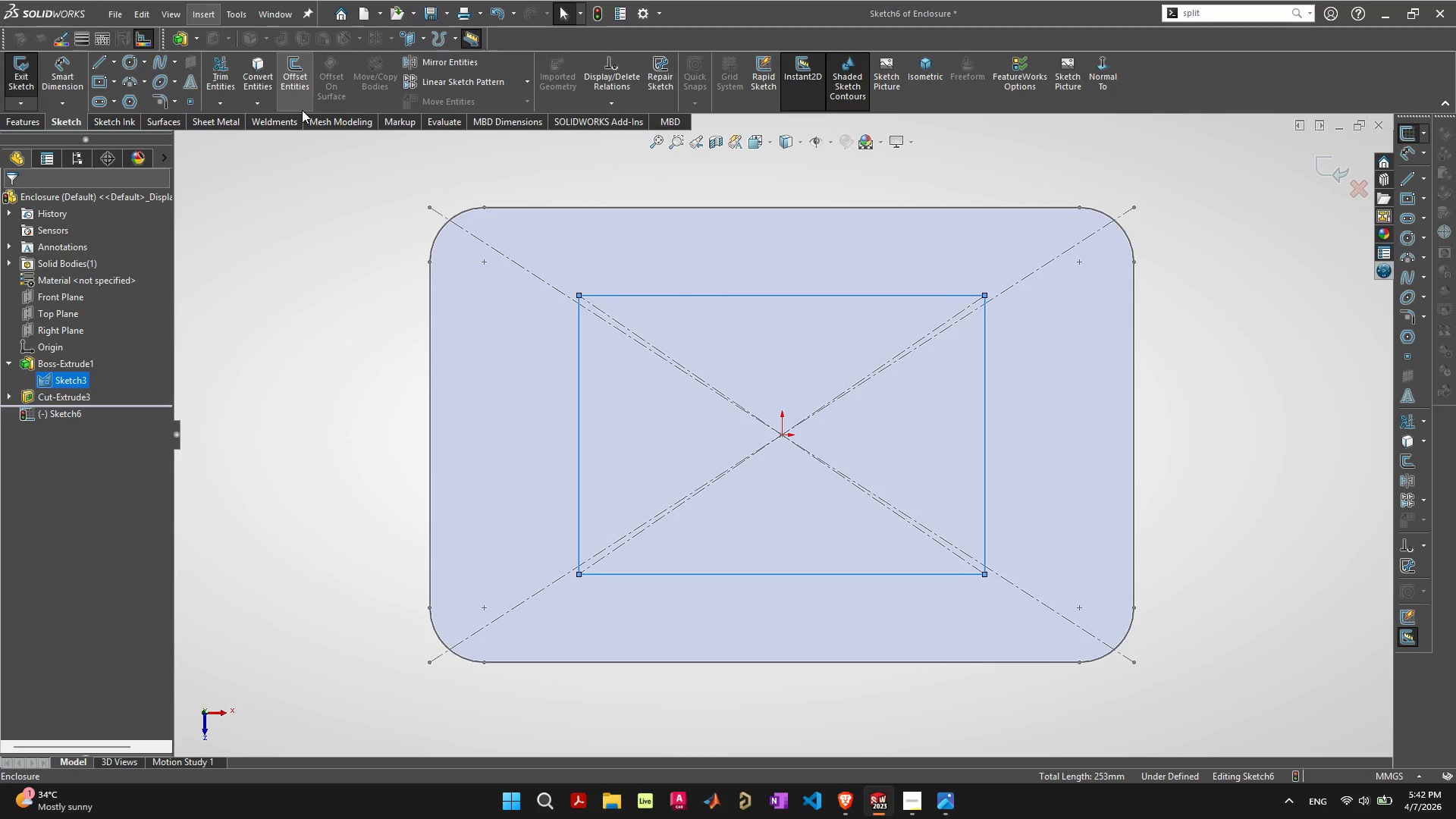 
left_click([252, 77])
 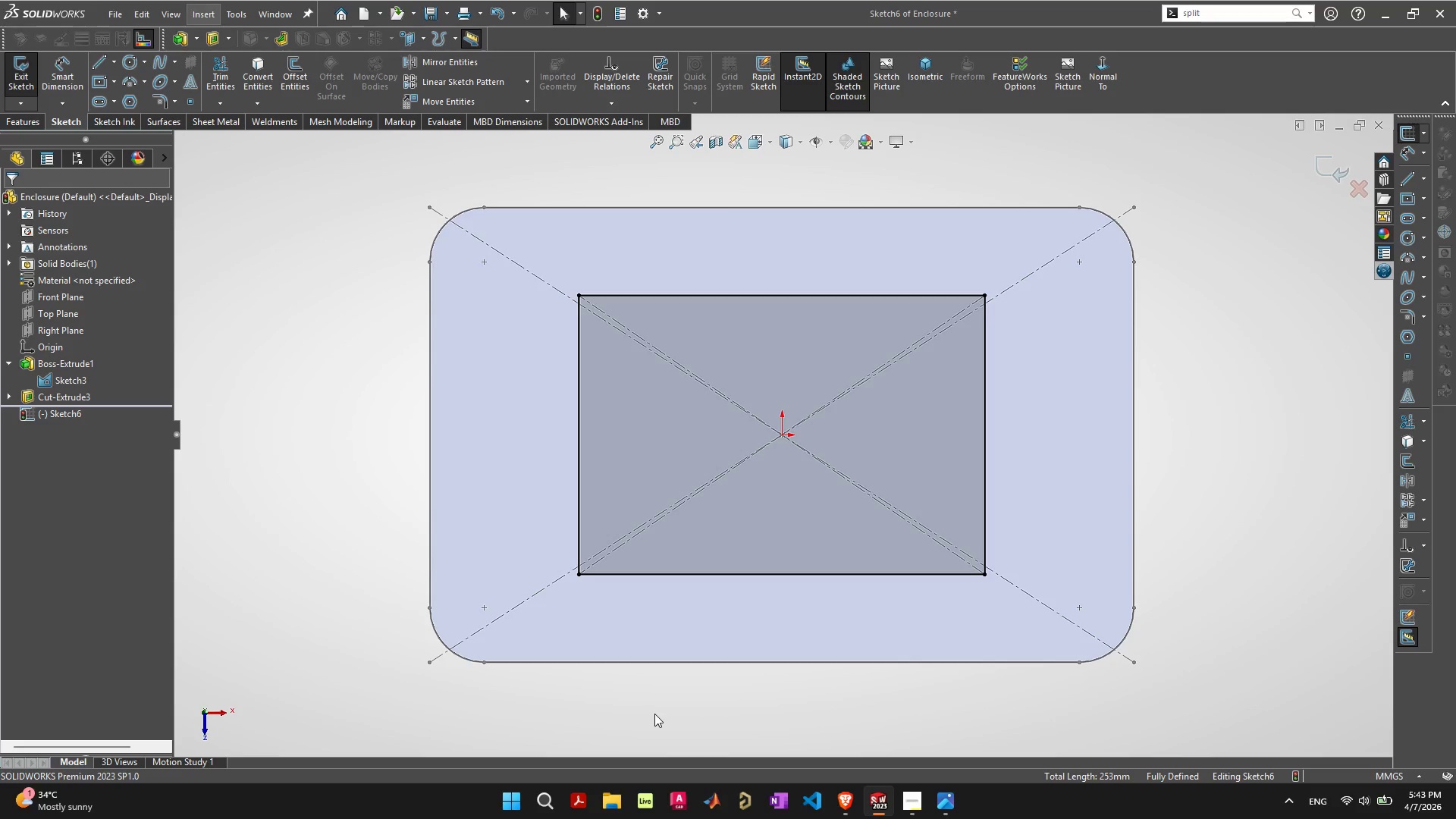 
wait(17.78)
 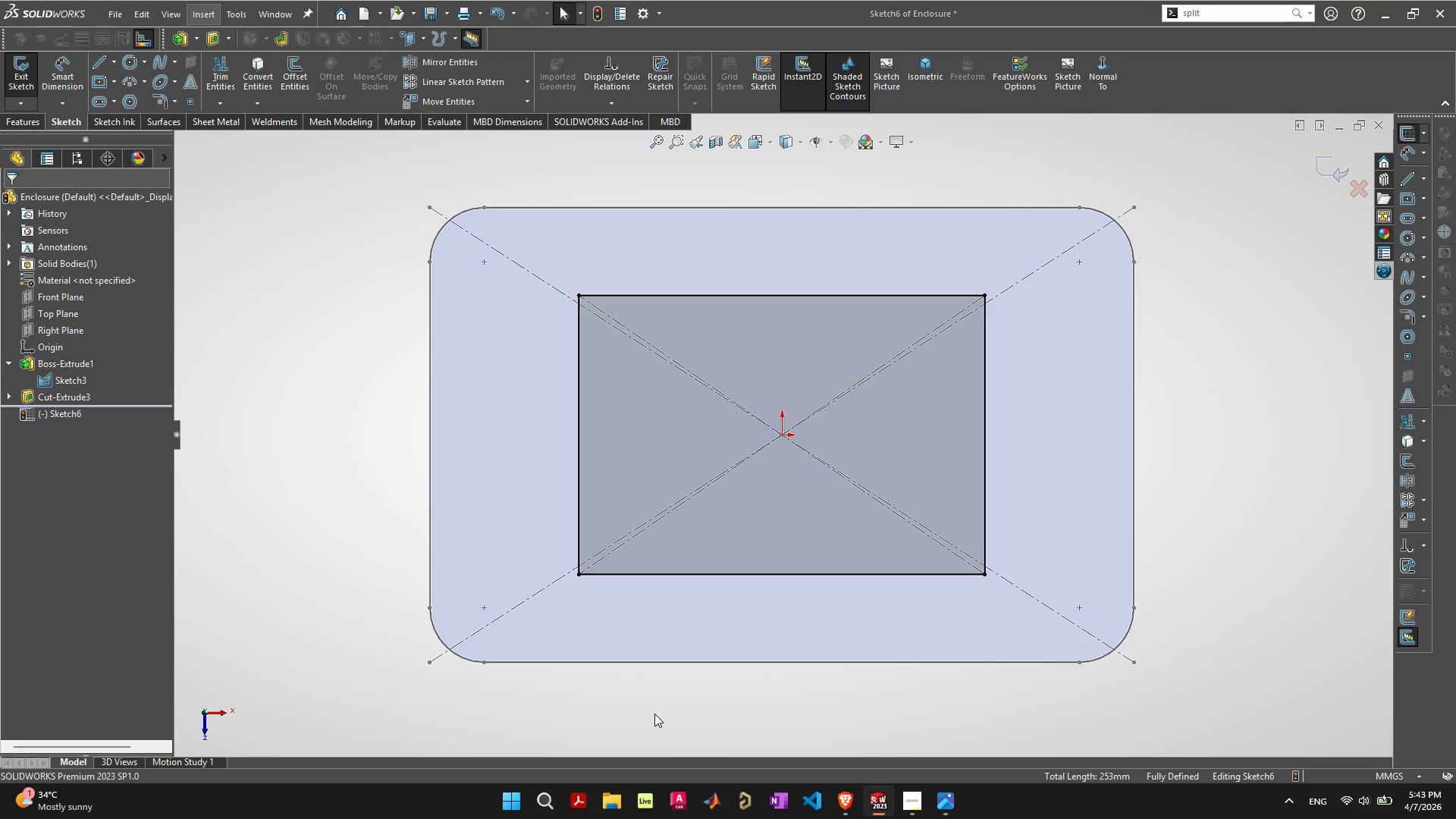 
left_click([52, 364])
 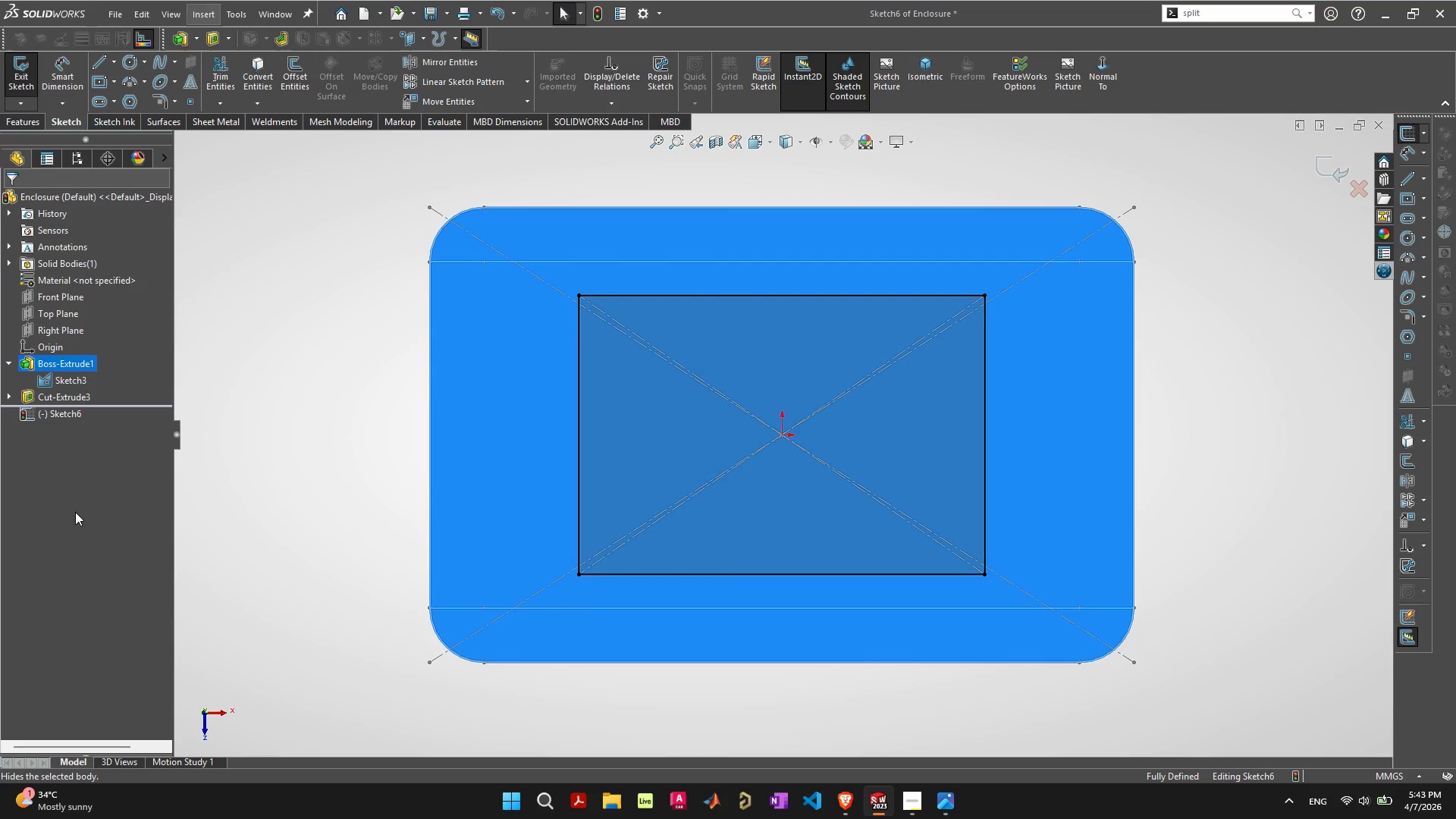 
left_click([57, 504])
 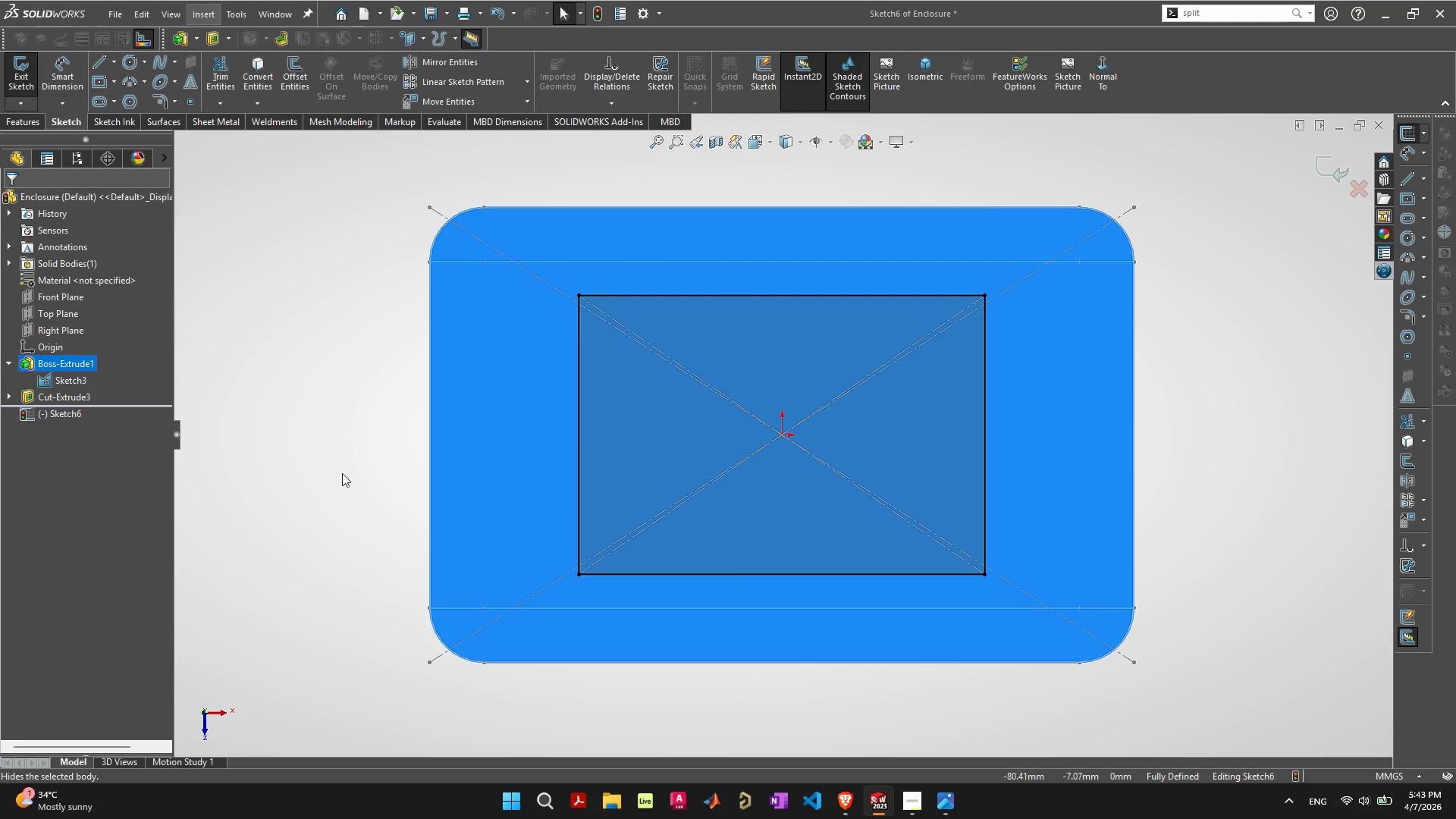 
double_click([329, 473])
 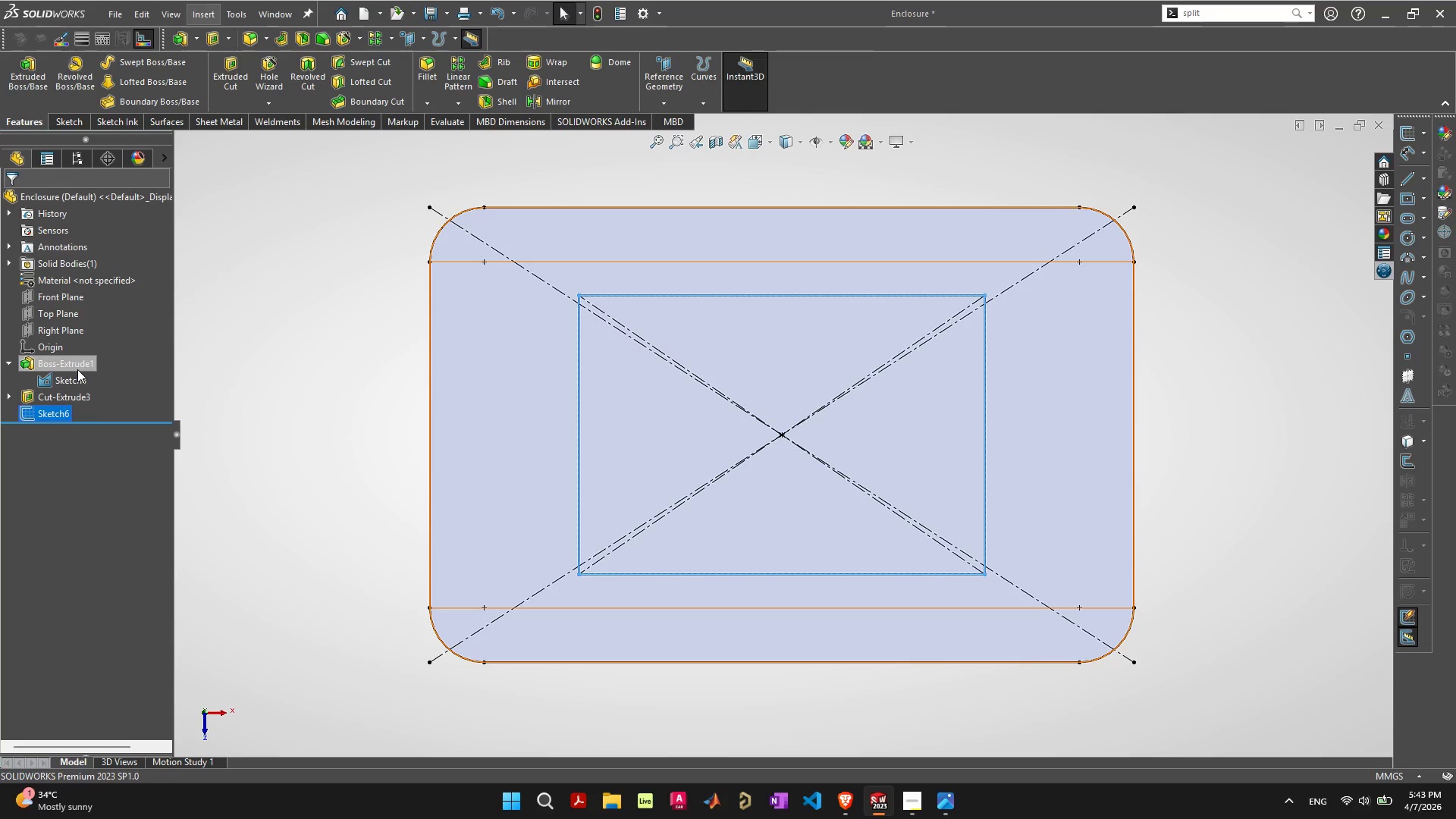 
left_click([77, 369])
 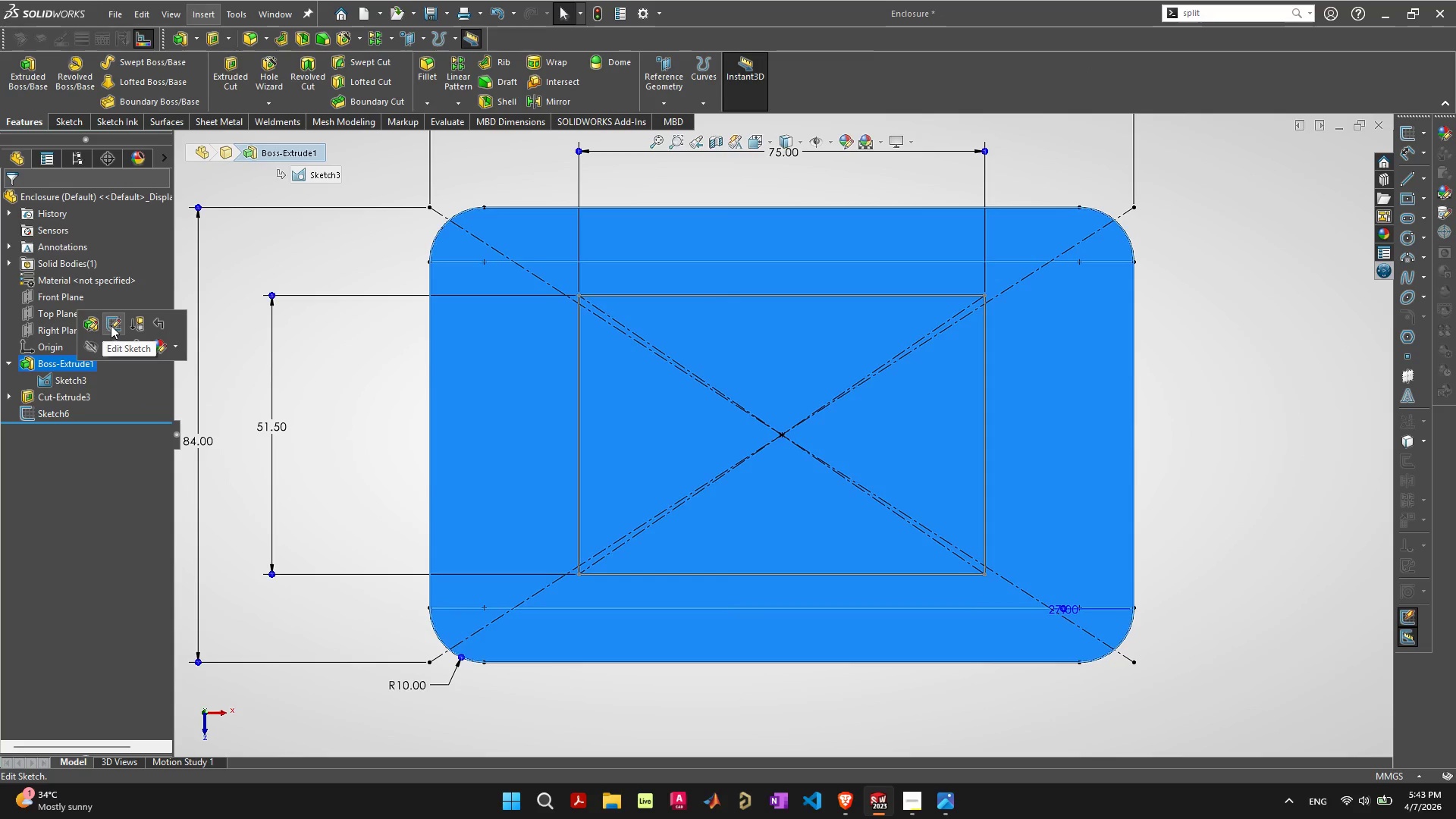 
left_click([111, 325])
 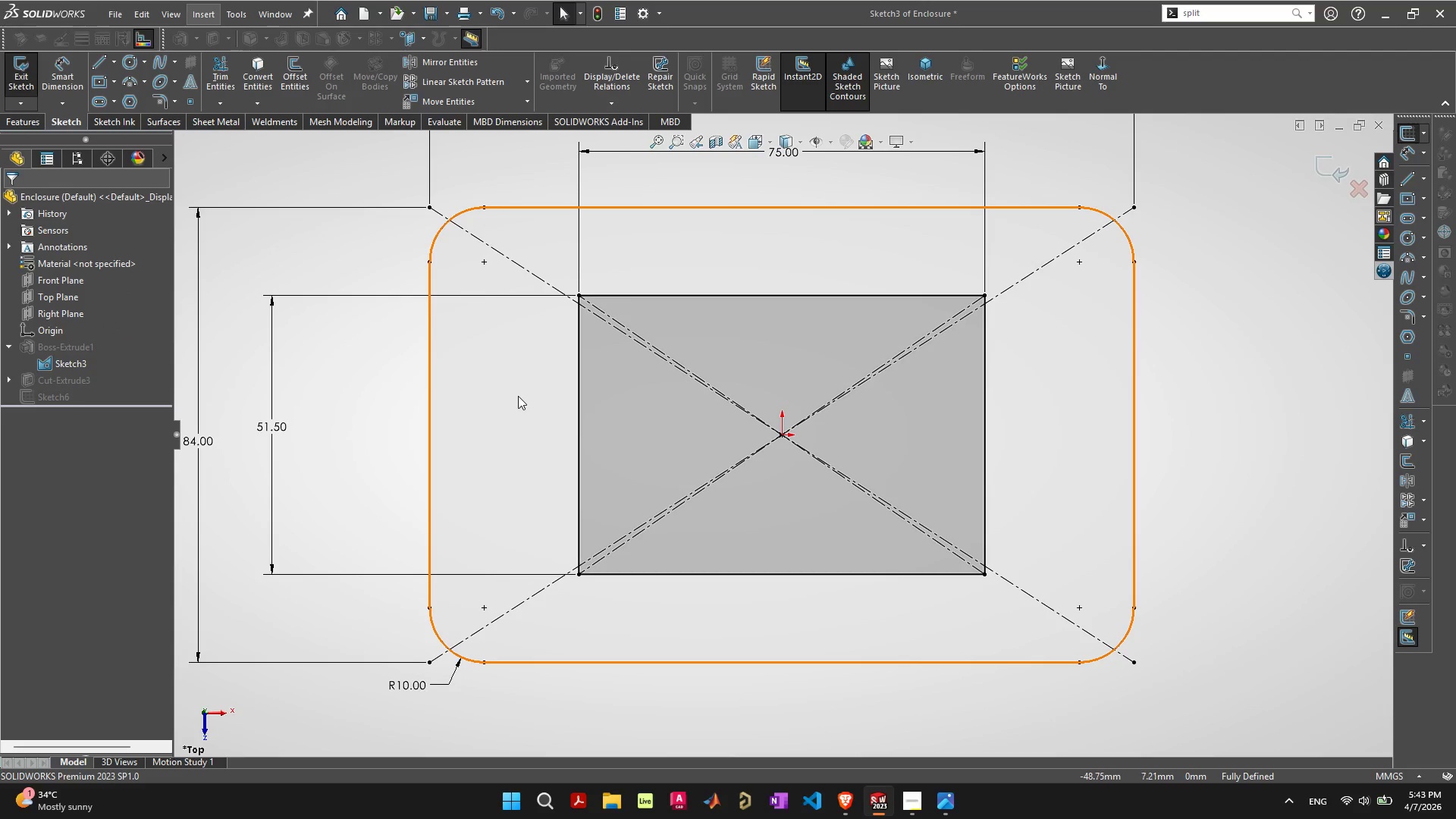 
scroll: coordinate [619, 438], scroll_direction: down, amount: 4.0
 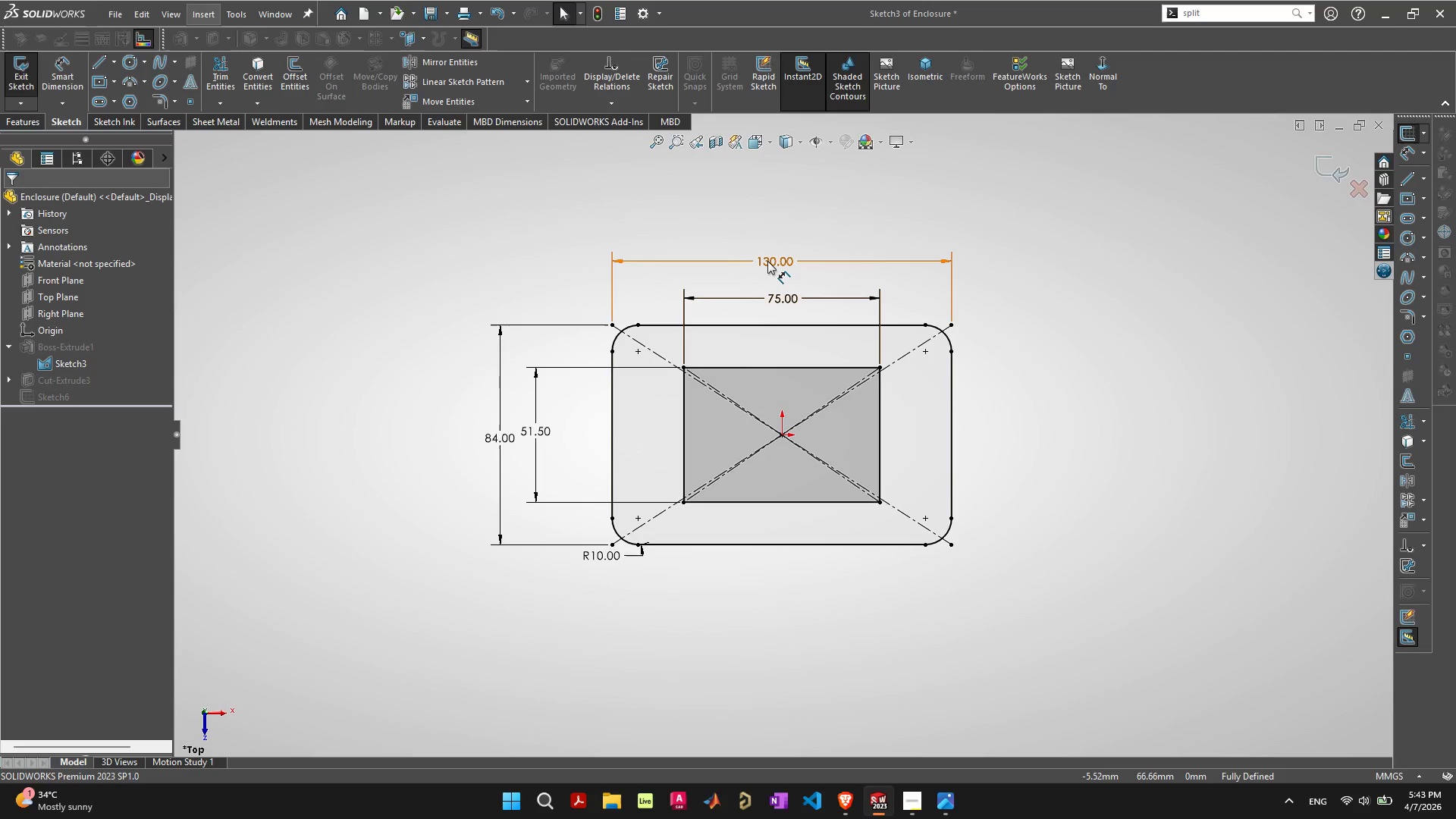 
double_click([768, 261])
 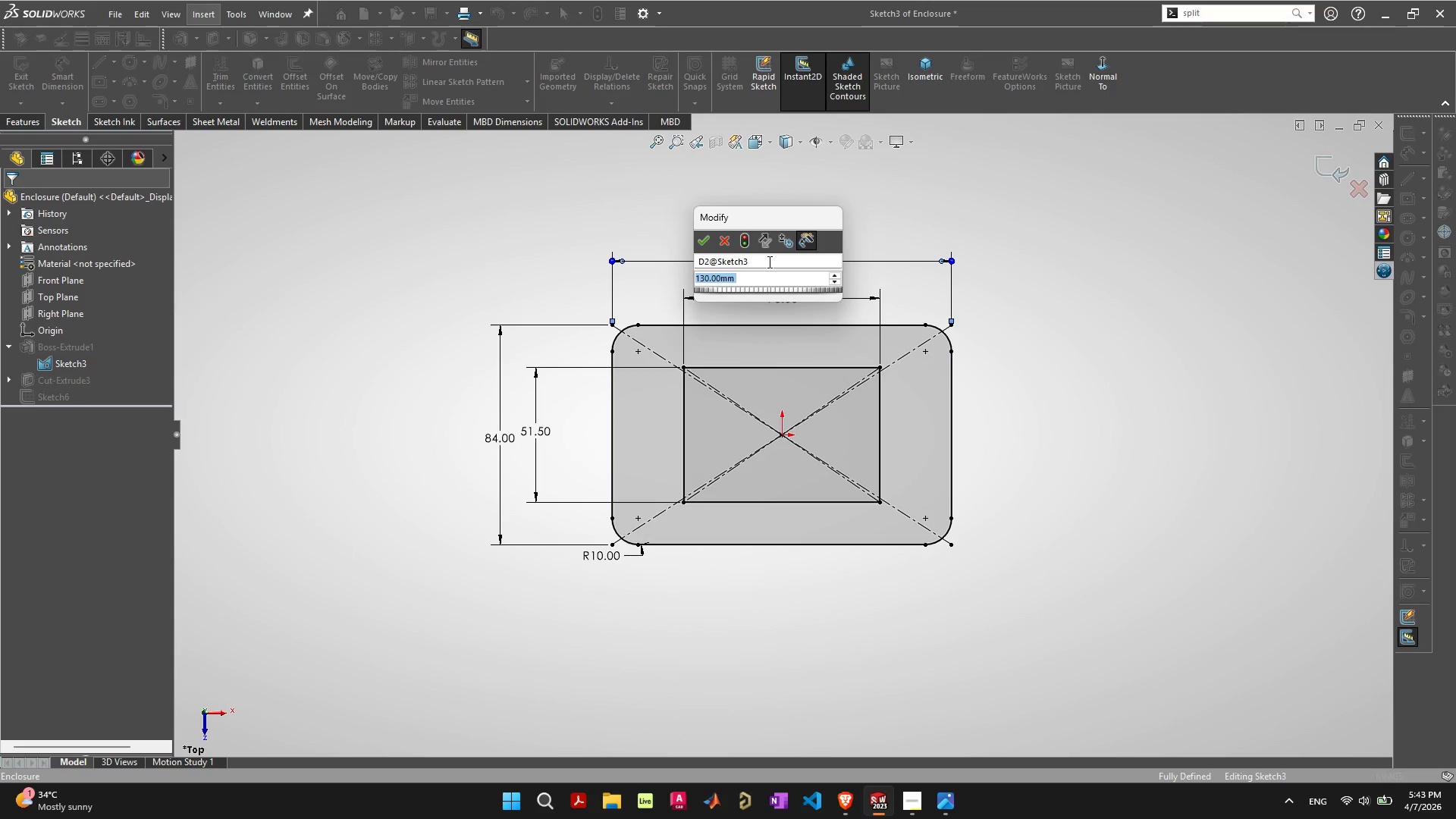 
type(12)
 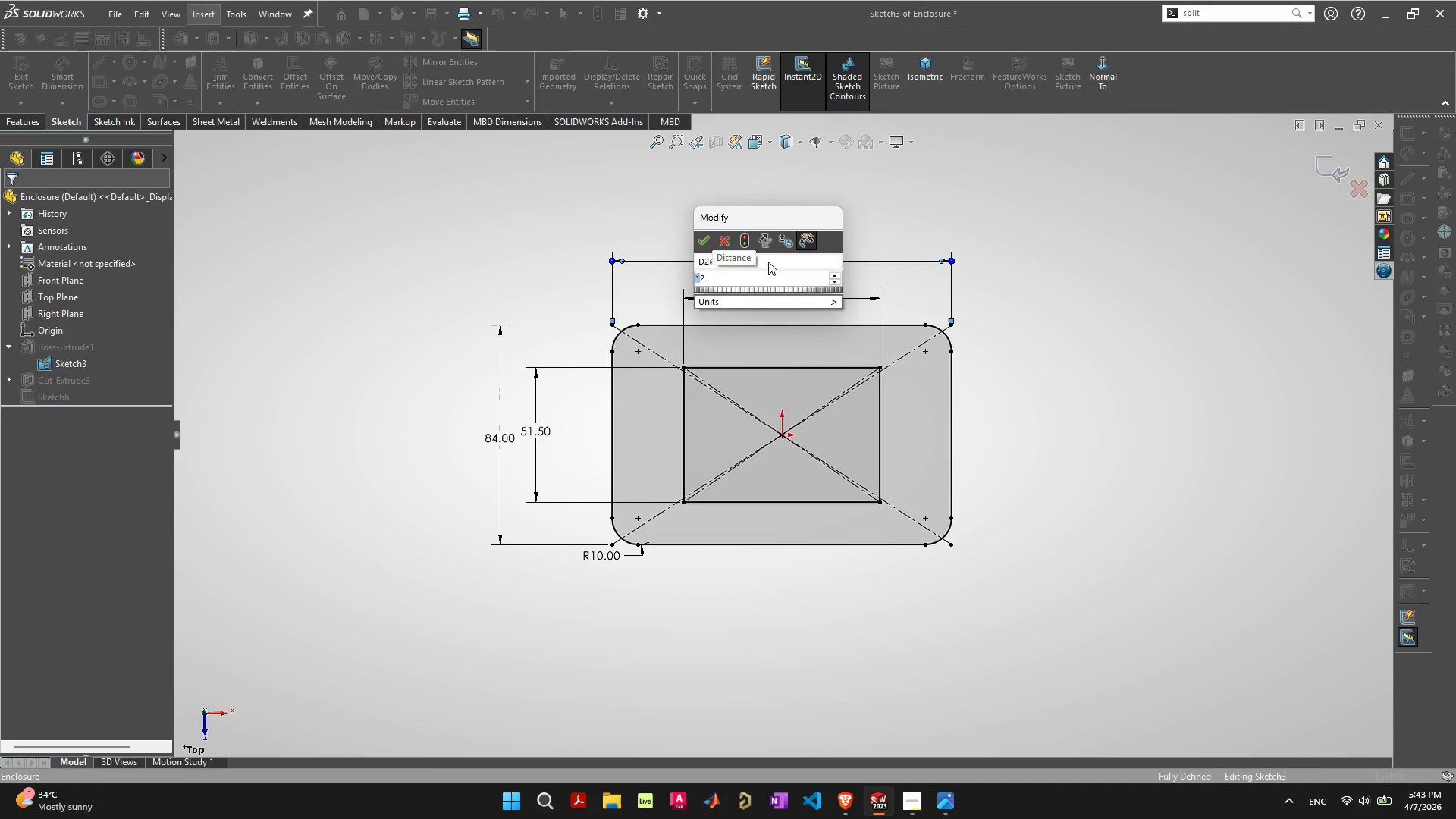 
key(Enter)
 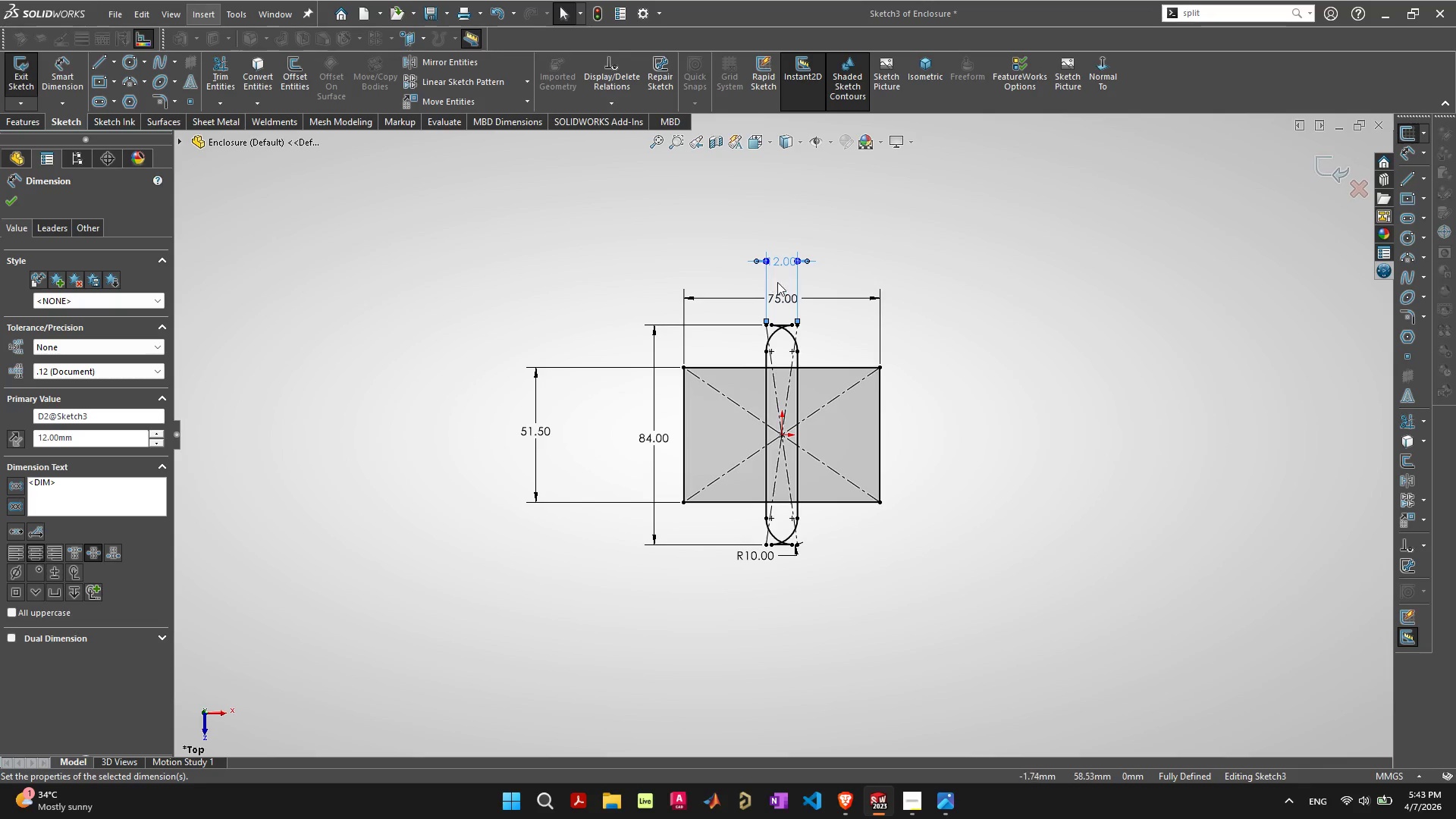 
key(Control+ControlLeft)
 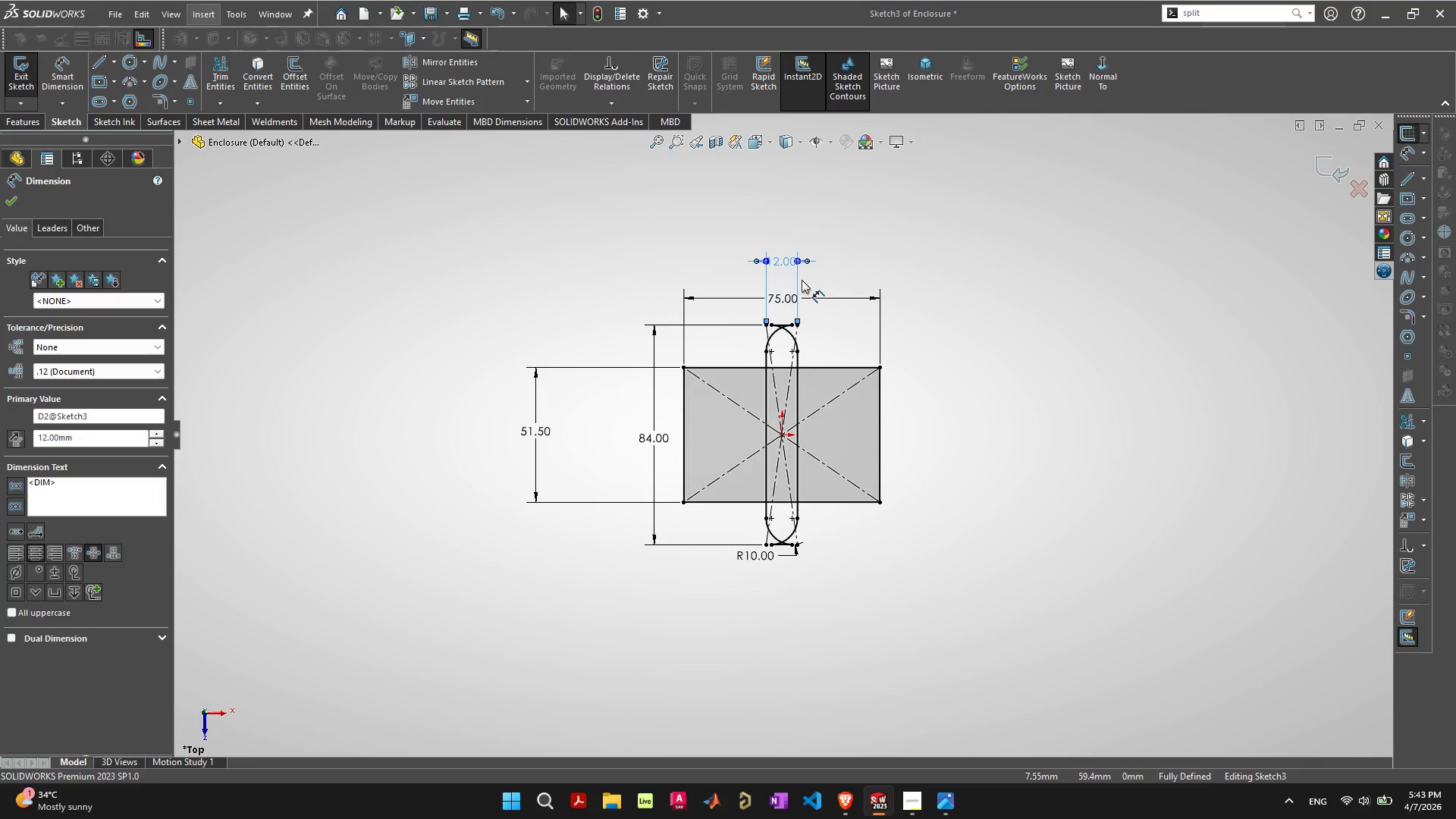 
key(Control+Z)
 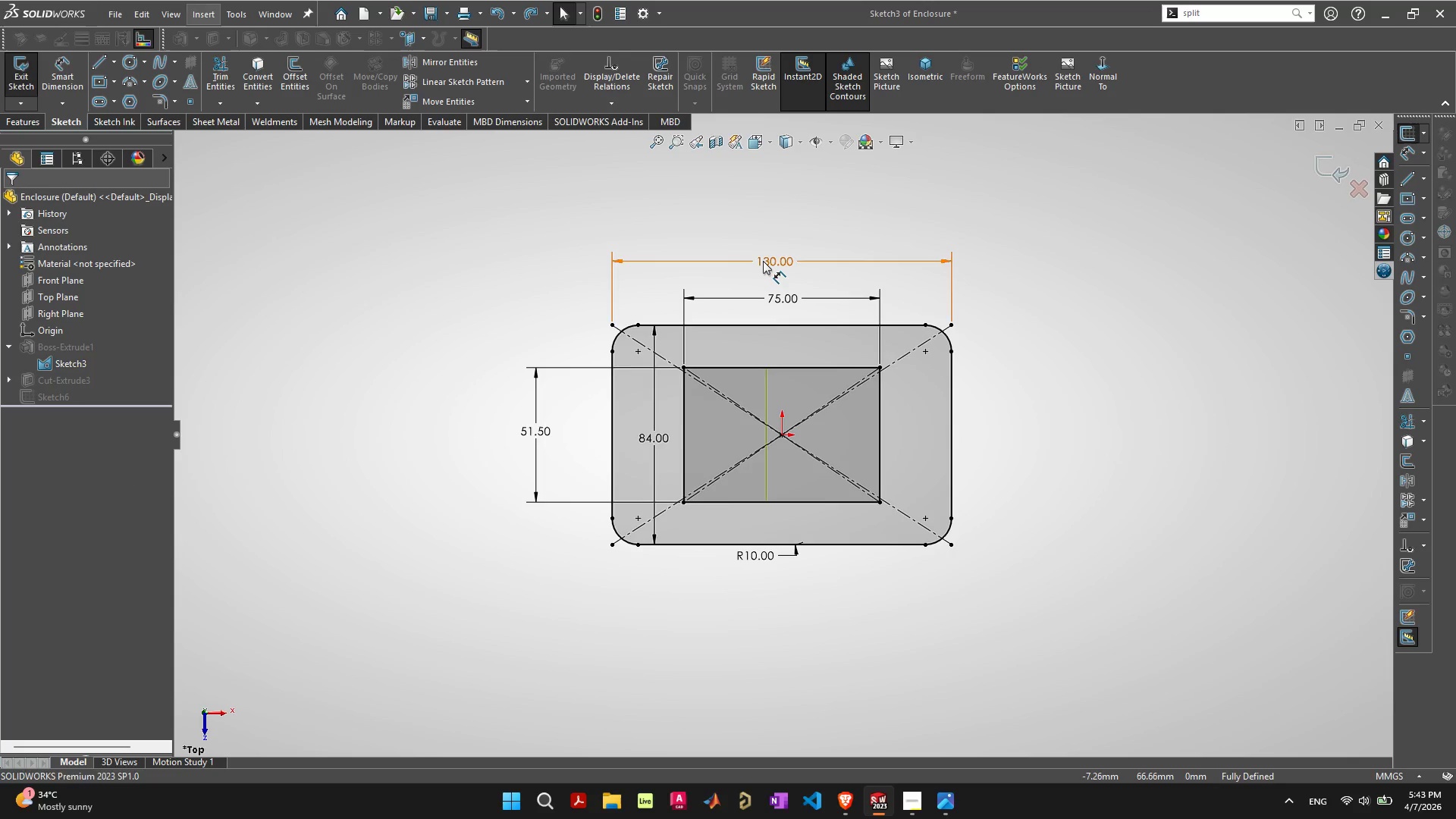 
double_click([763, 261])
 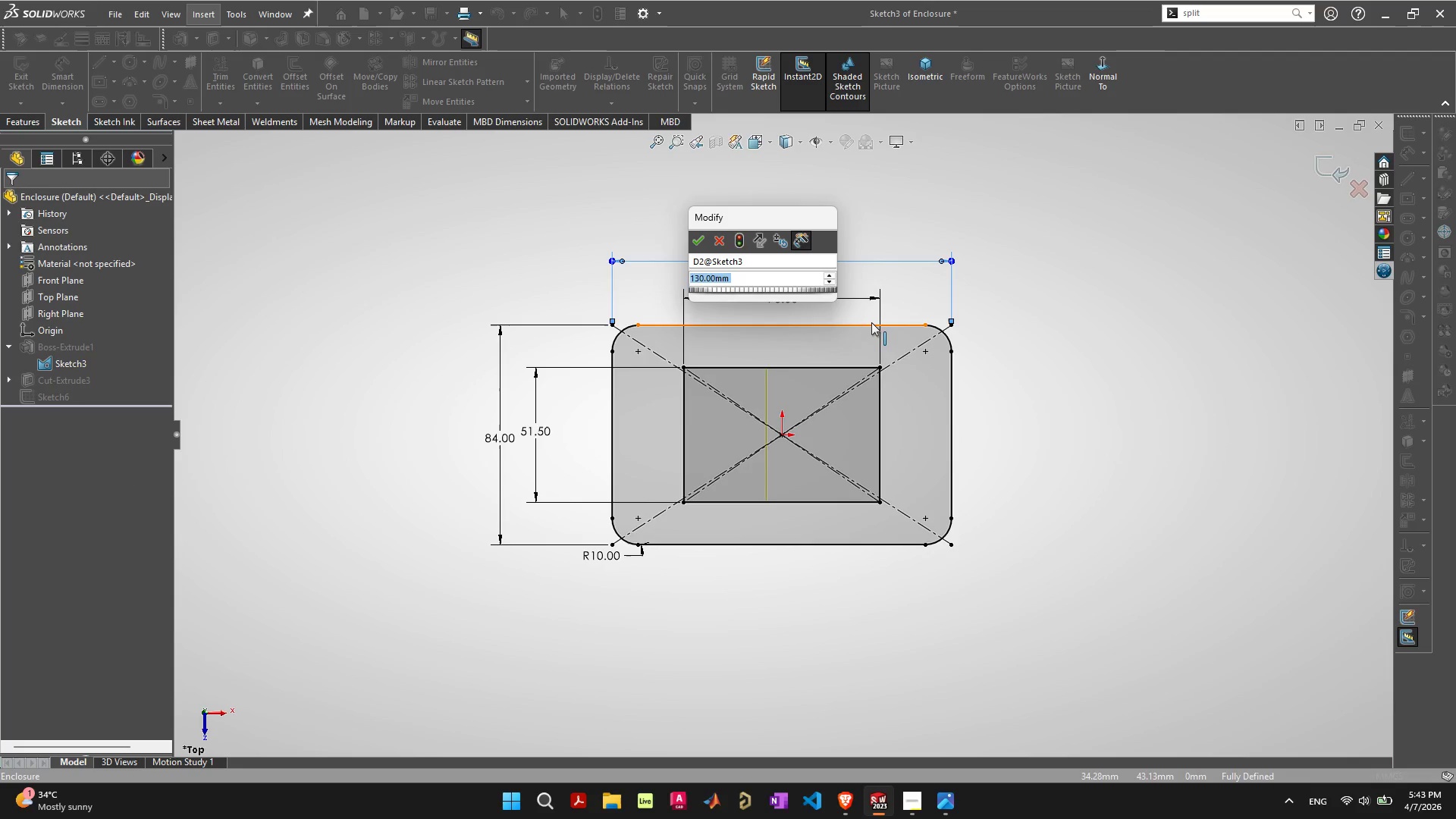 
type(`10)
 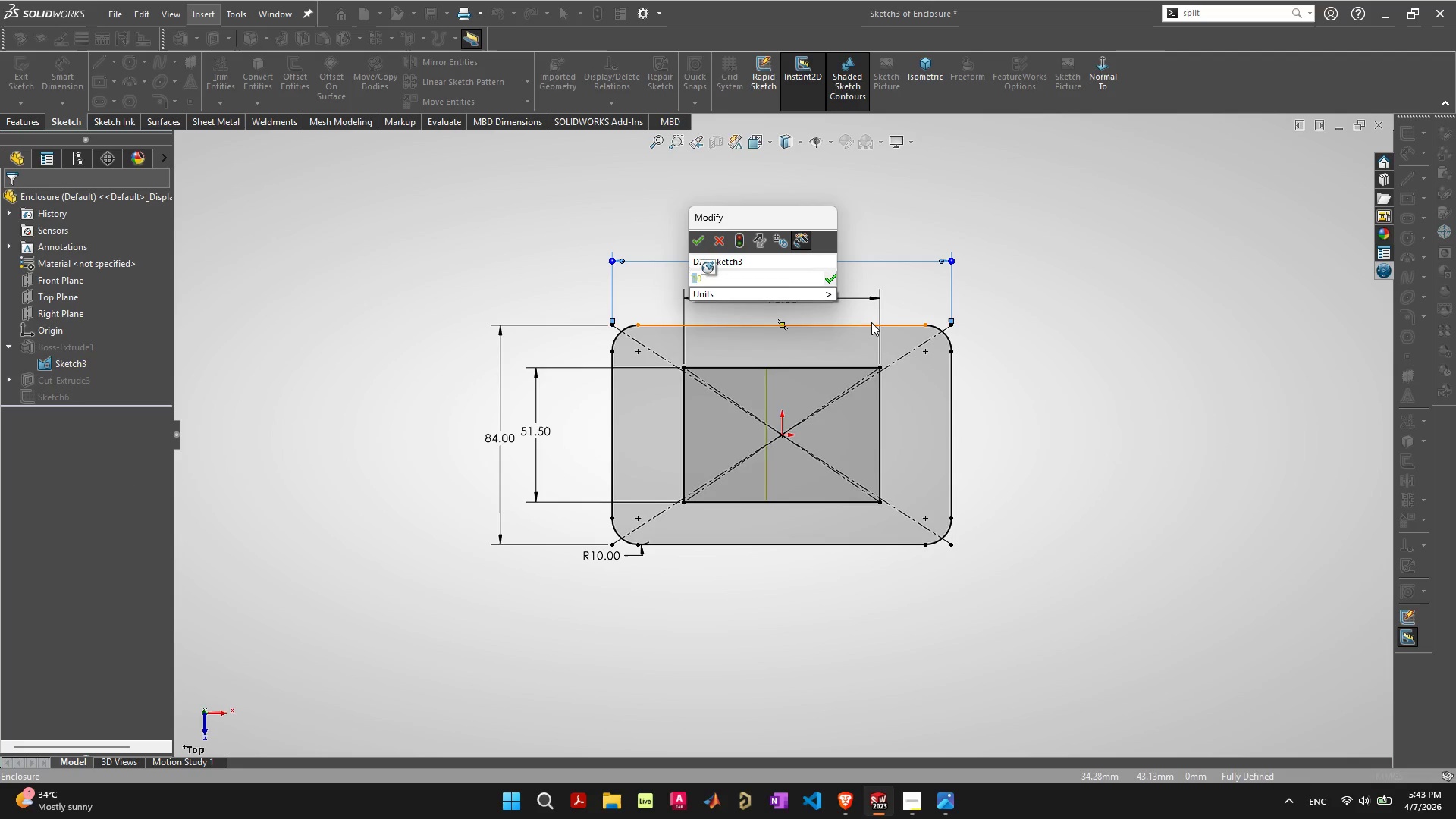 
key(Enter)
 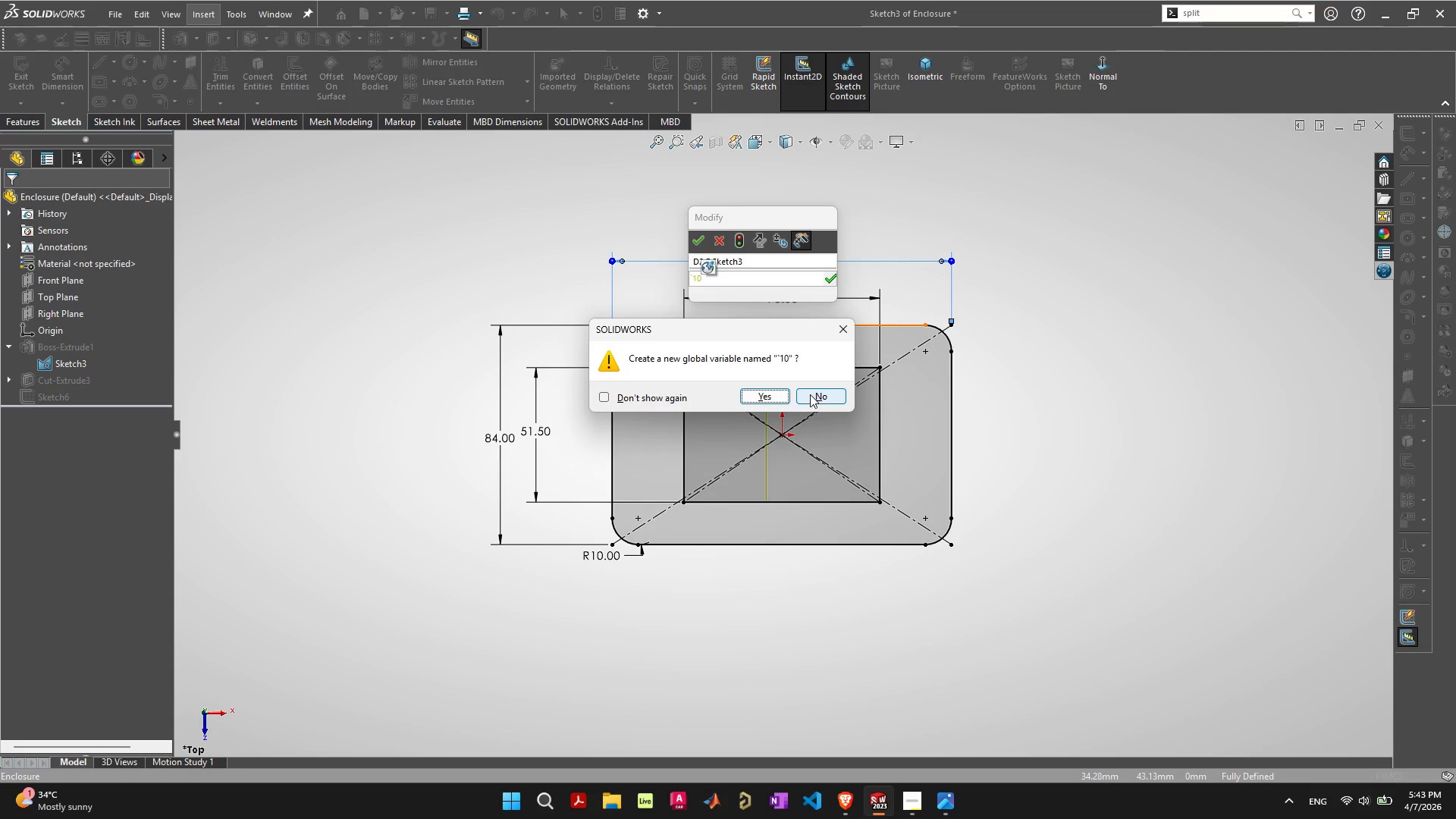 
left_click([810, 394])
 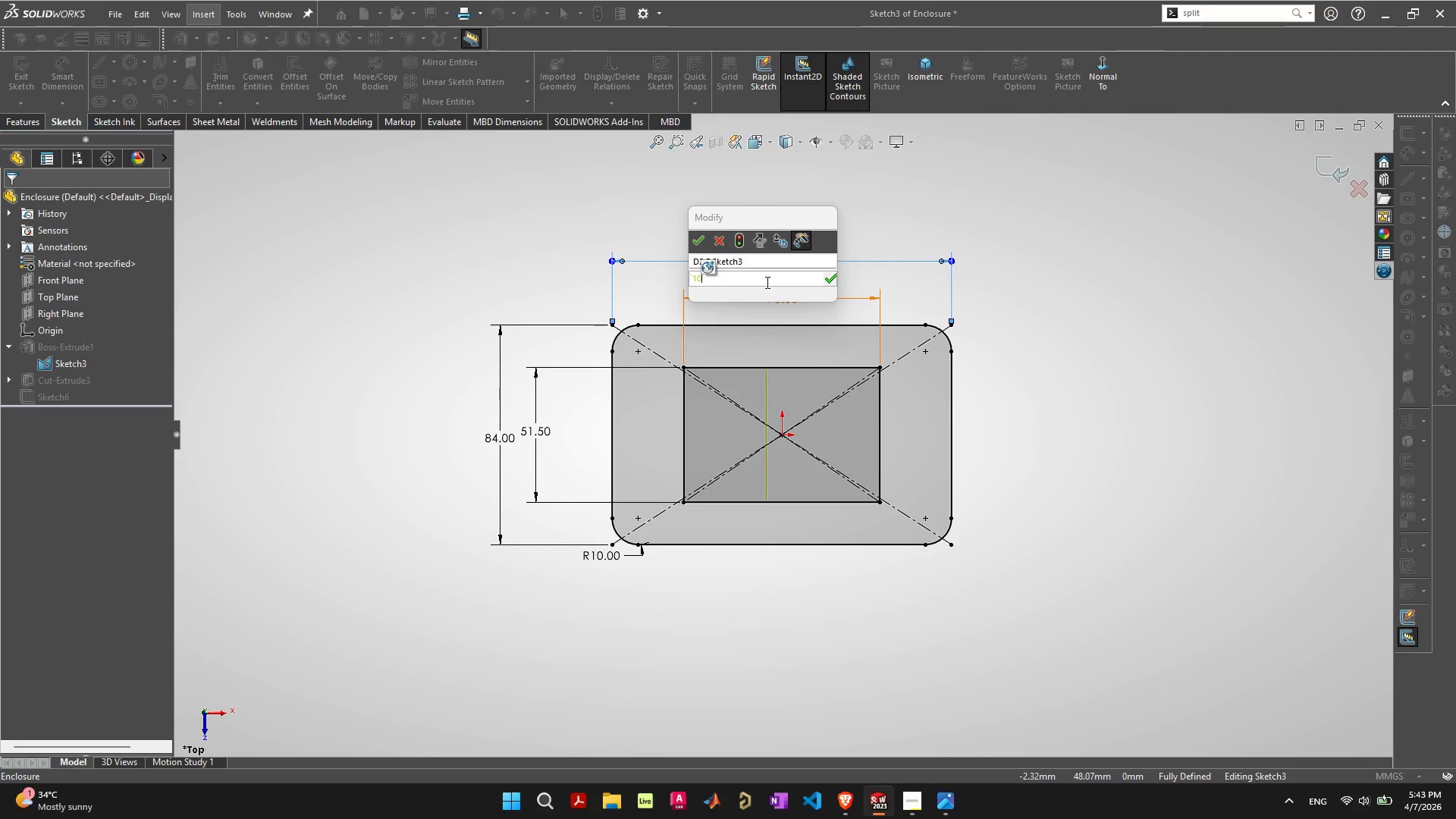 
left_click([766, 282])
 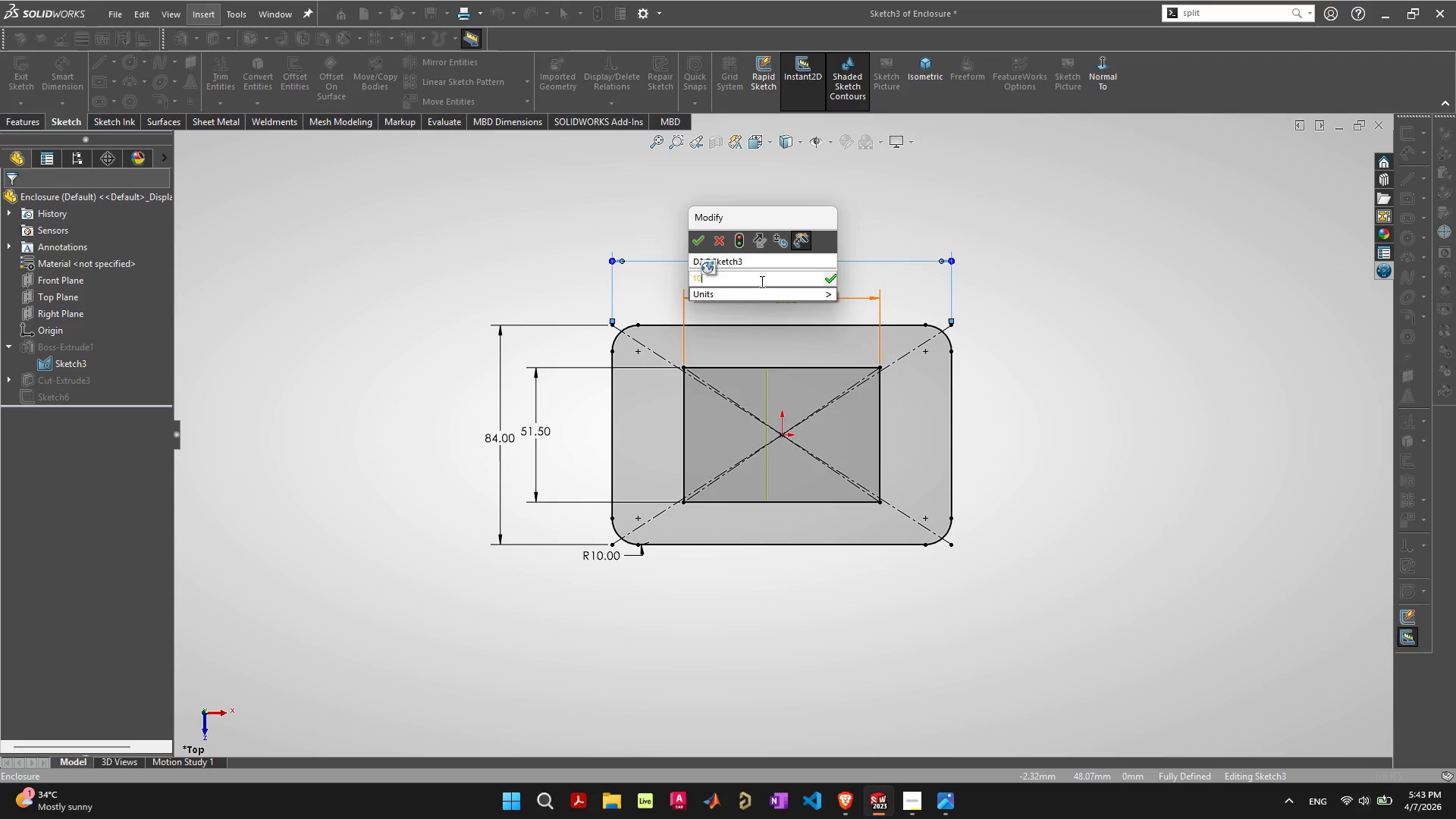 
key(Escape)
 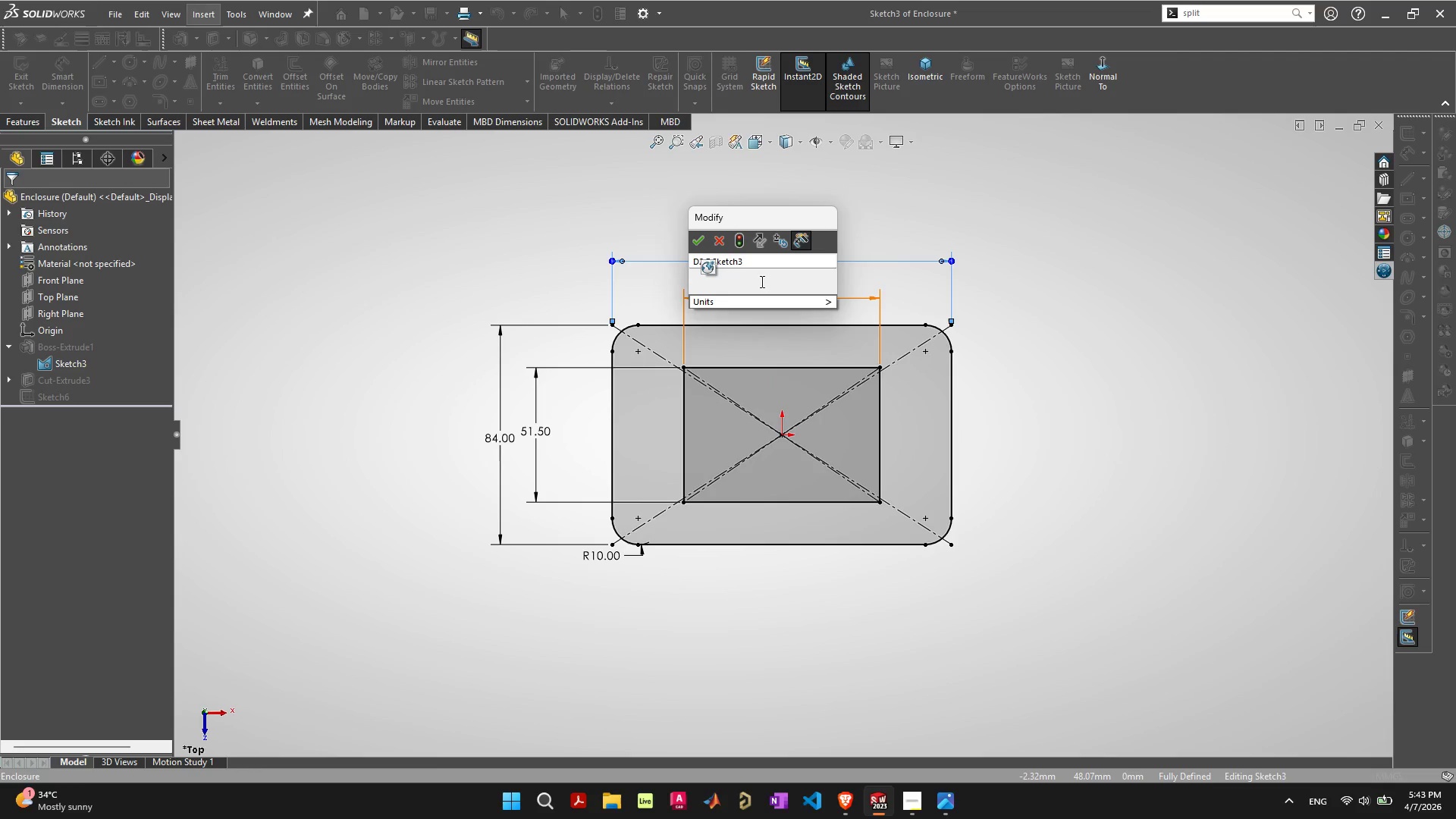 
key(Escape)
 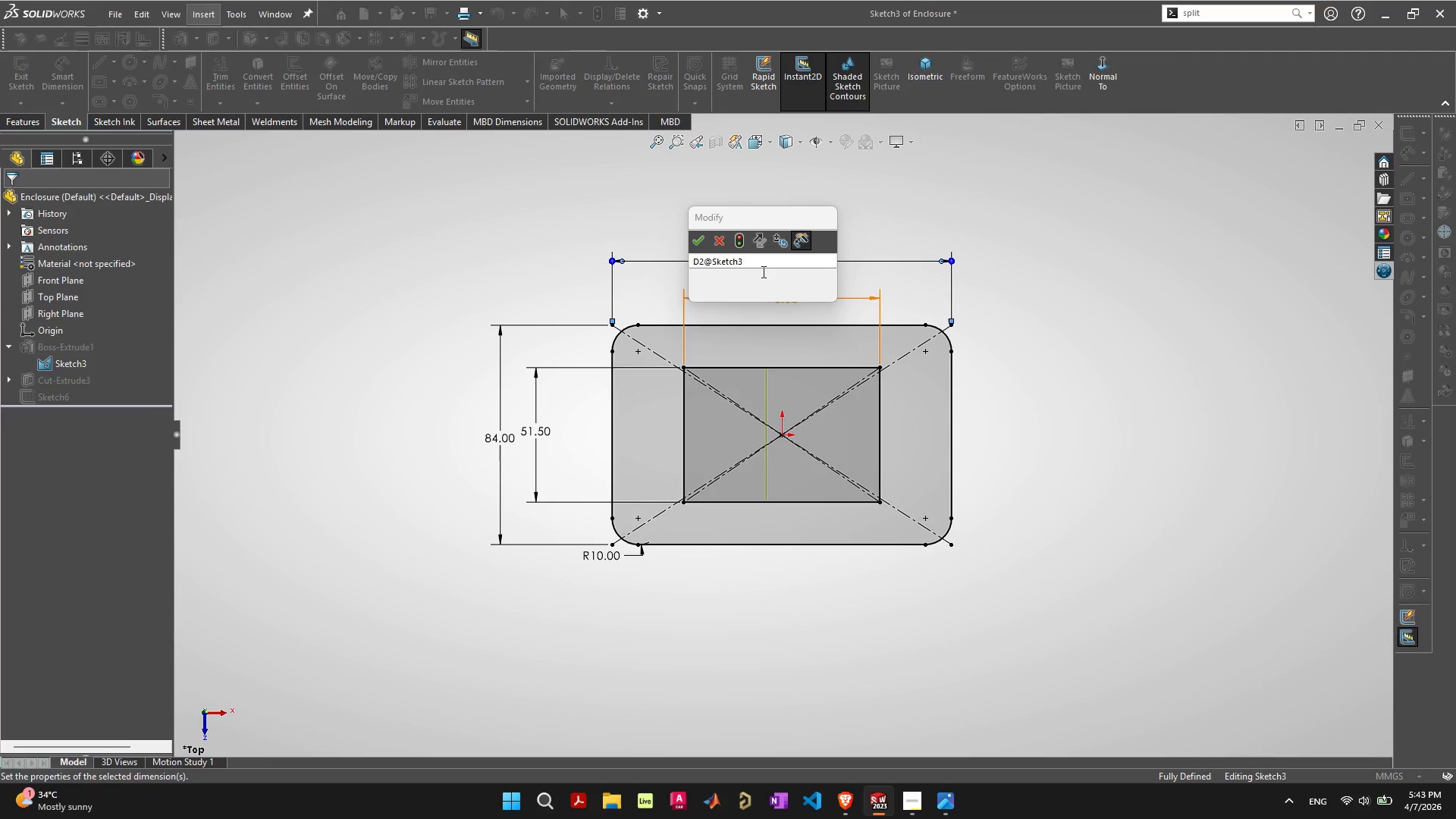 
key(Escape)
 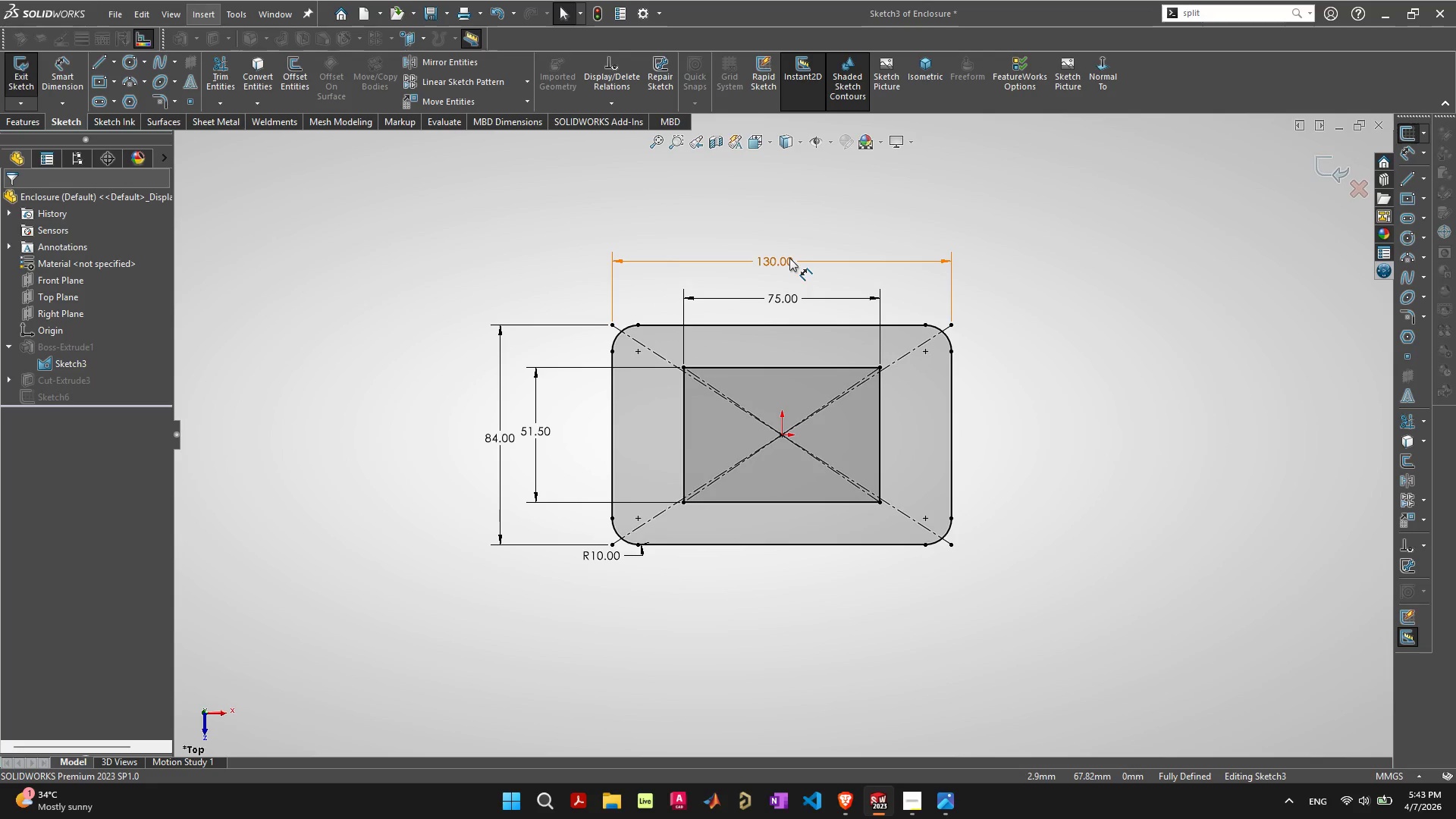 
double_click([788, 258])
 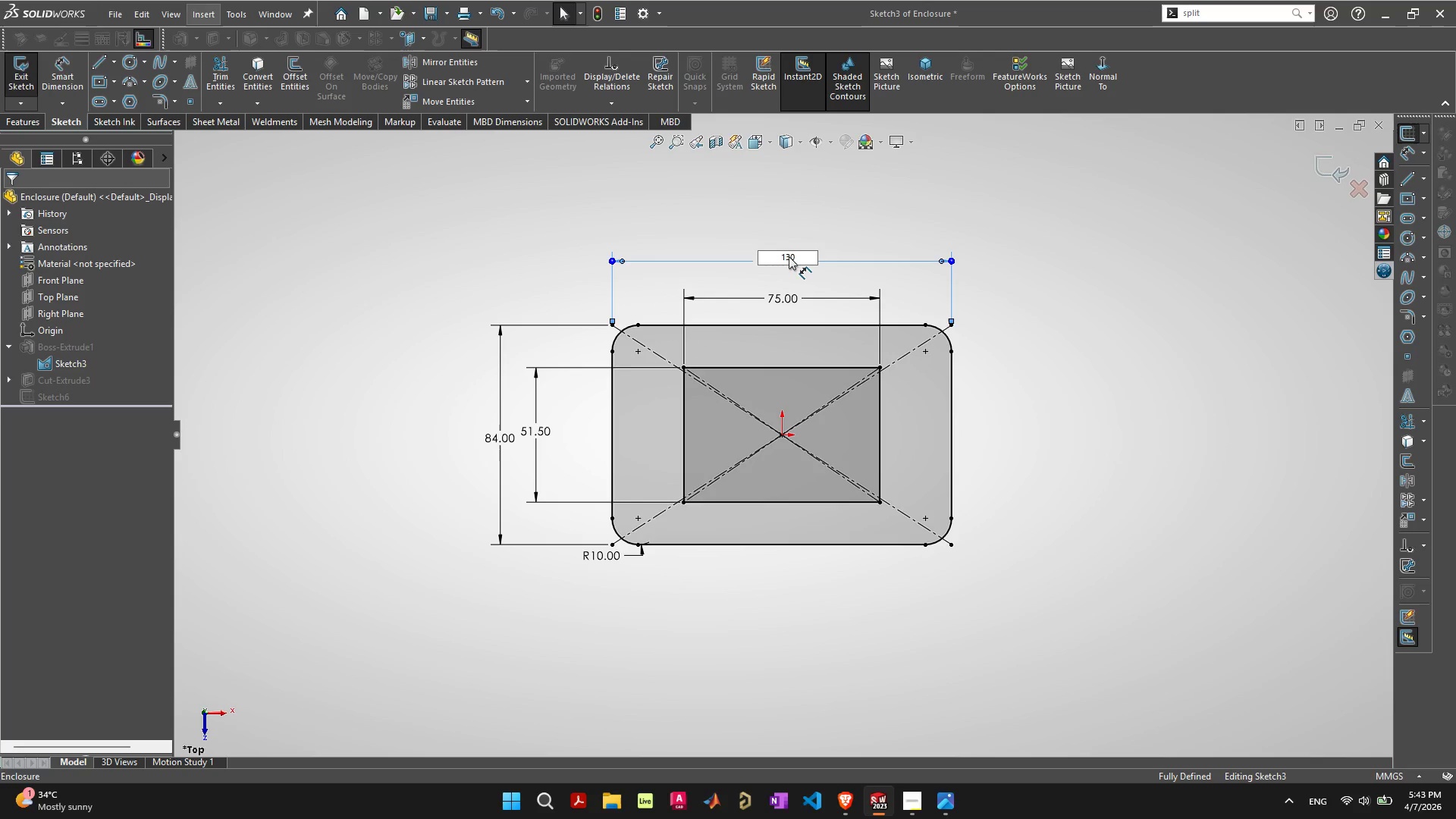 
double_click([789, 256])
 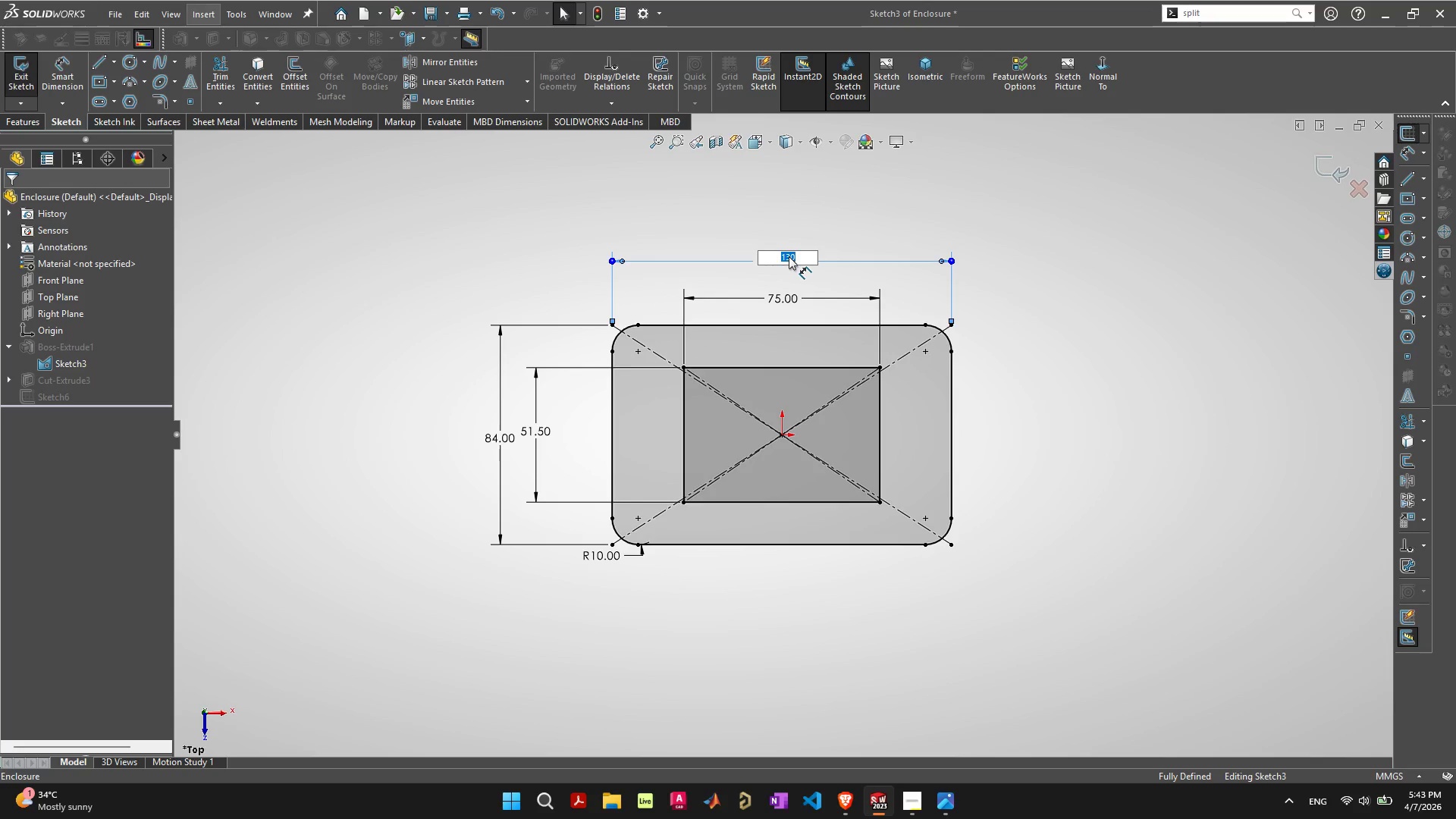 
type(120)
 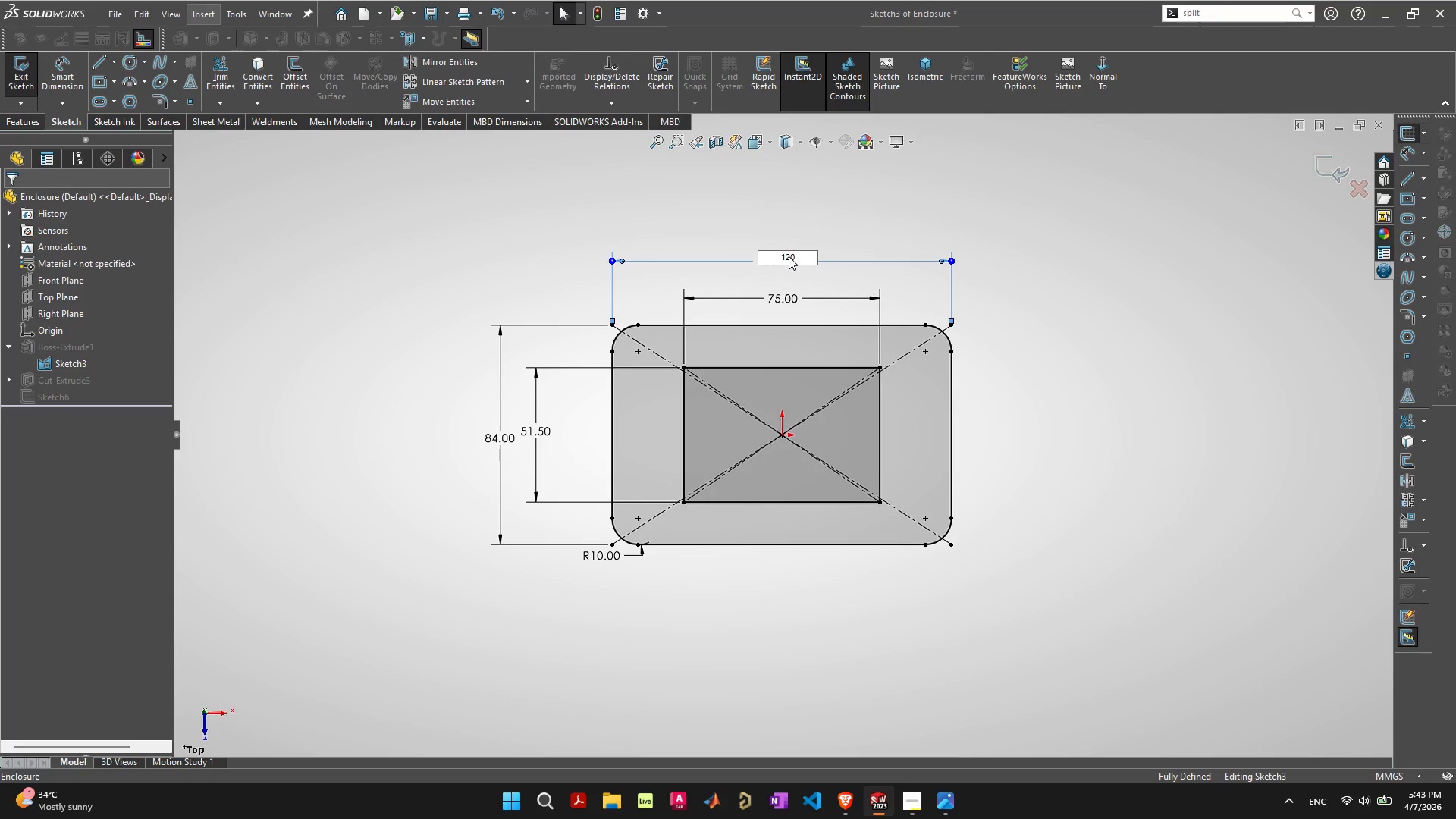 
key(Enter)
 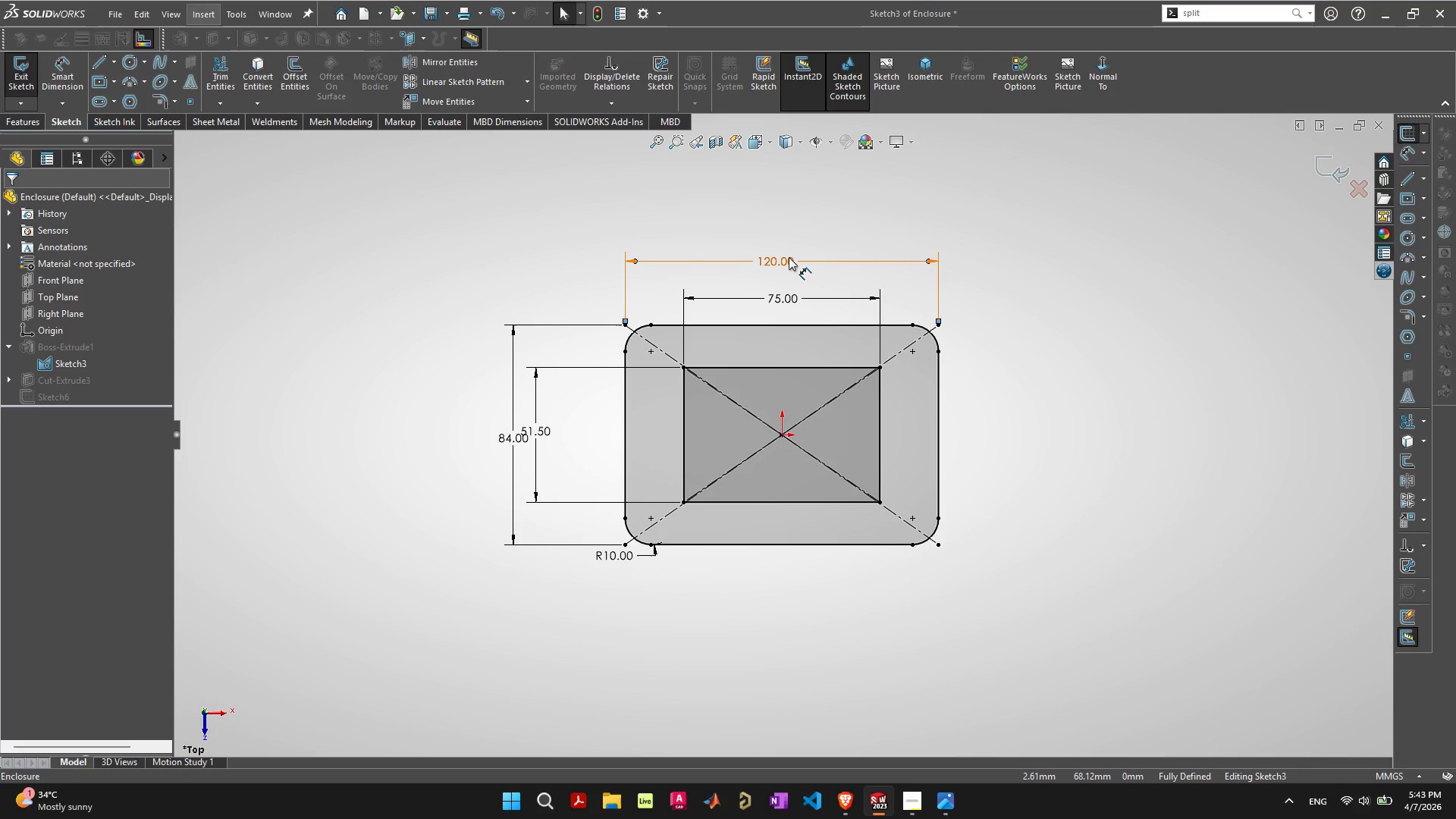 
double_click([785, 259])
 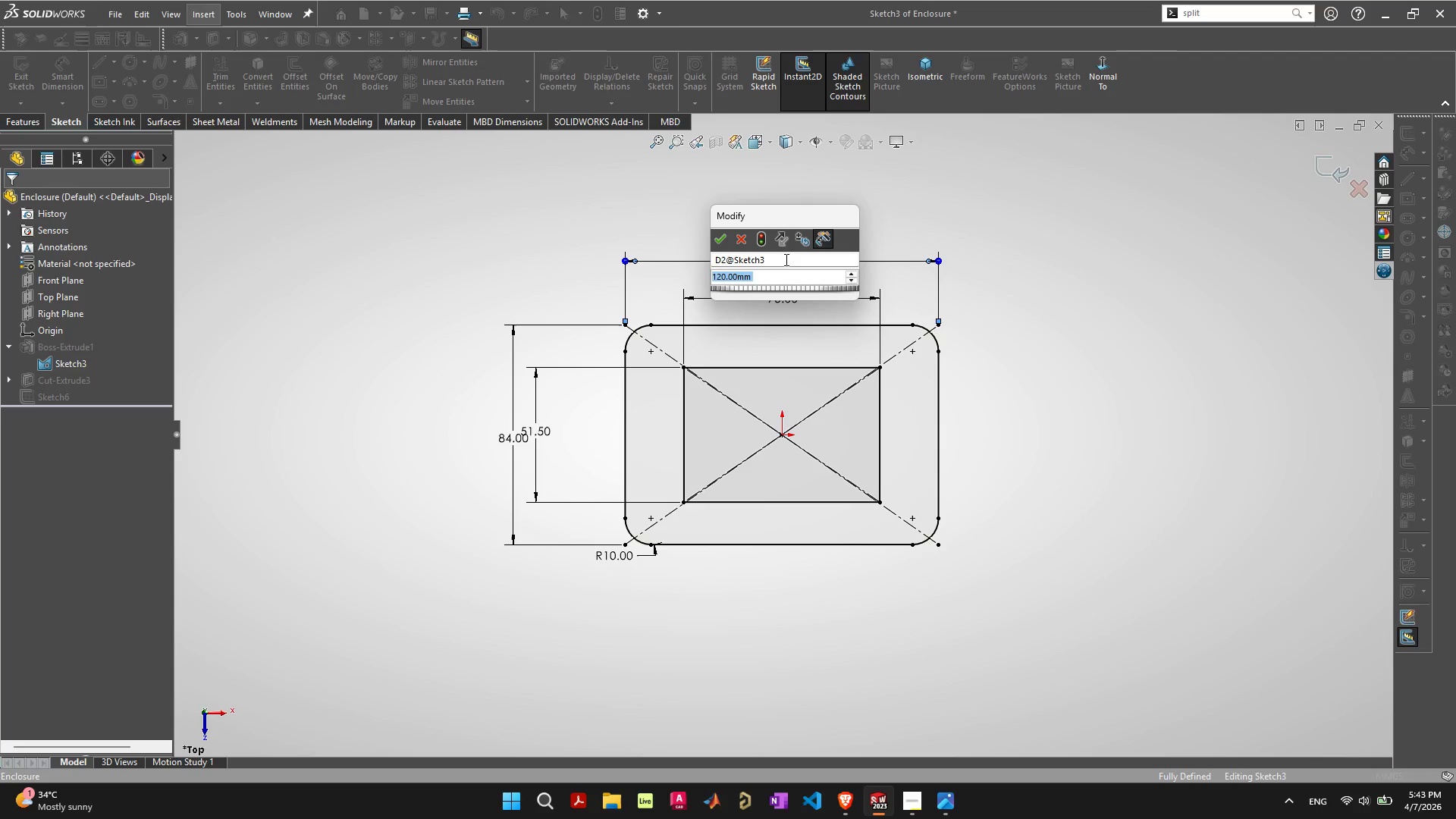 
type(110)
 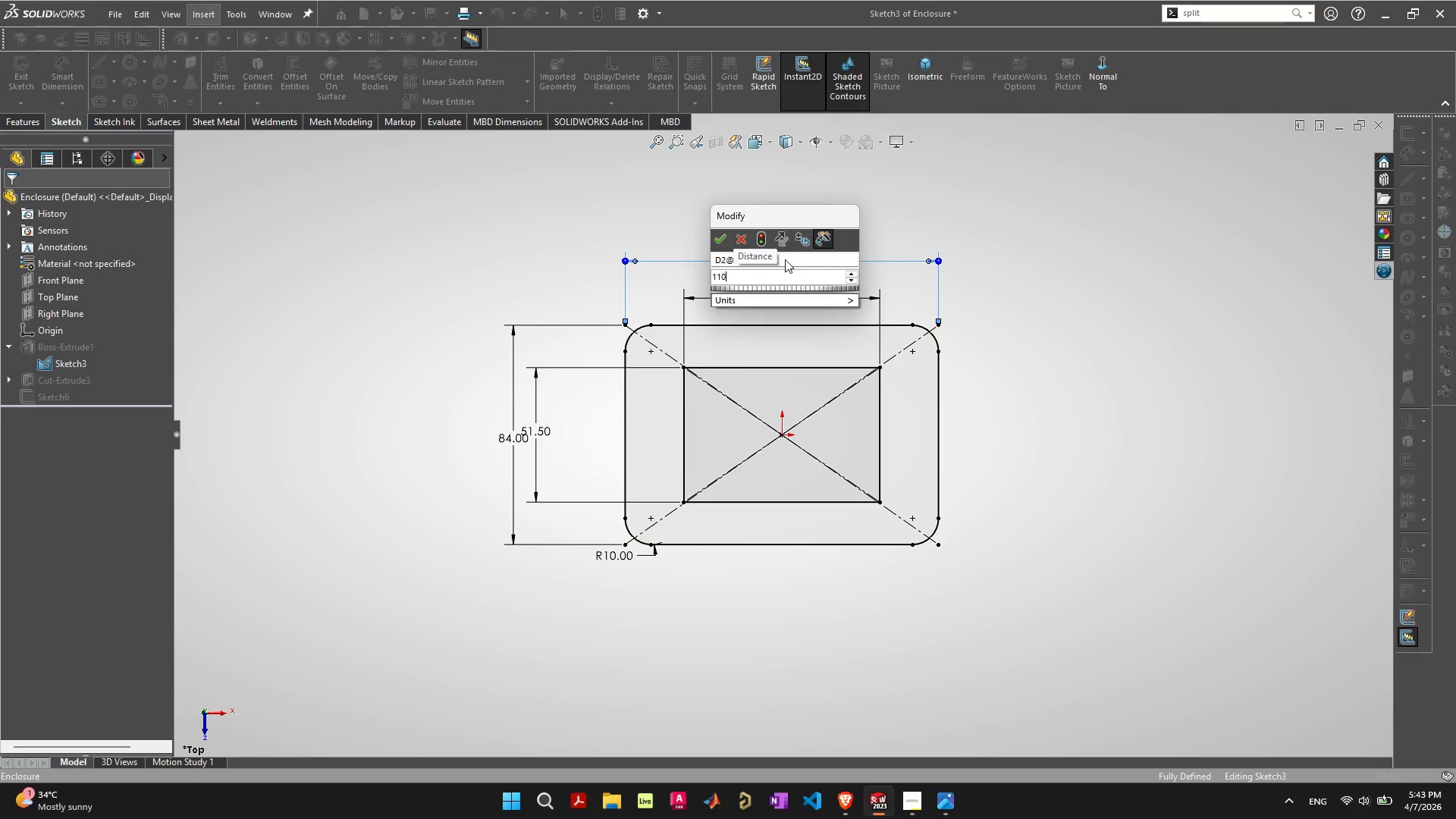 
key(Enter)
 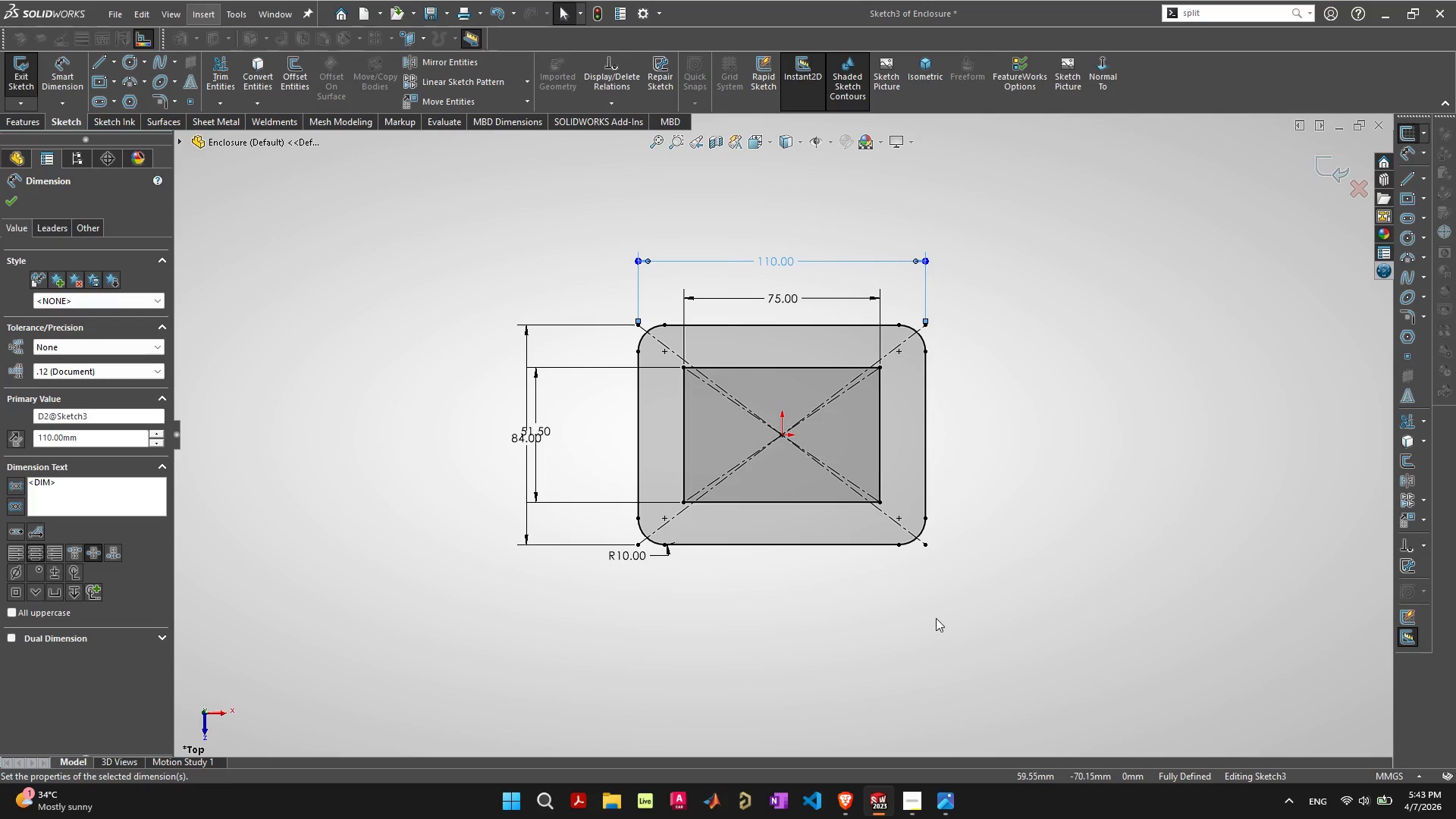 
left_click_drag(start_coordinate=[512, 439], to_coordinate=[476, 438])
 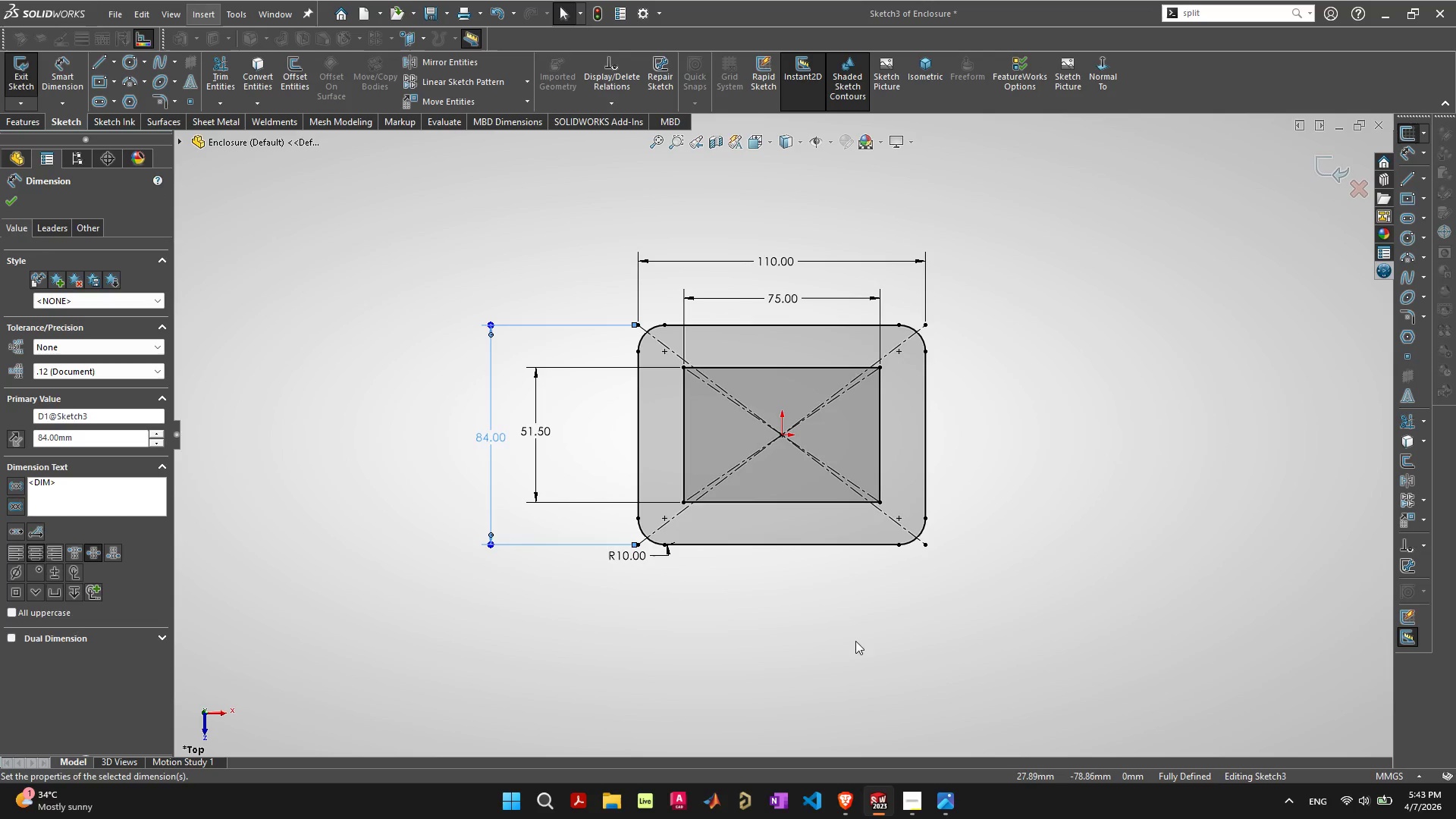 
left_click([850, 631])
 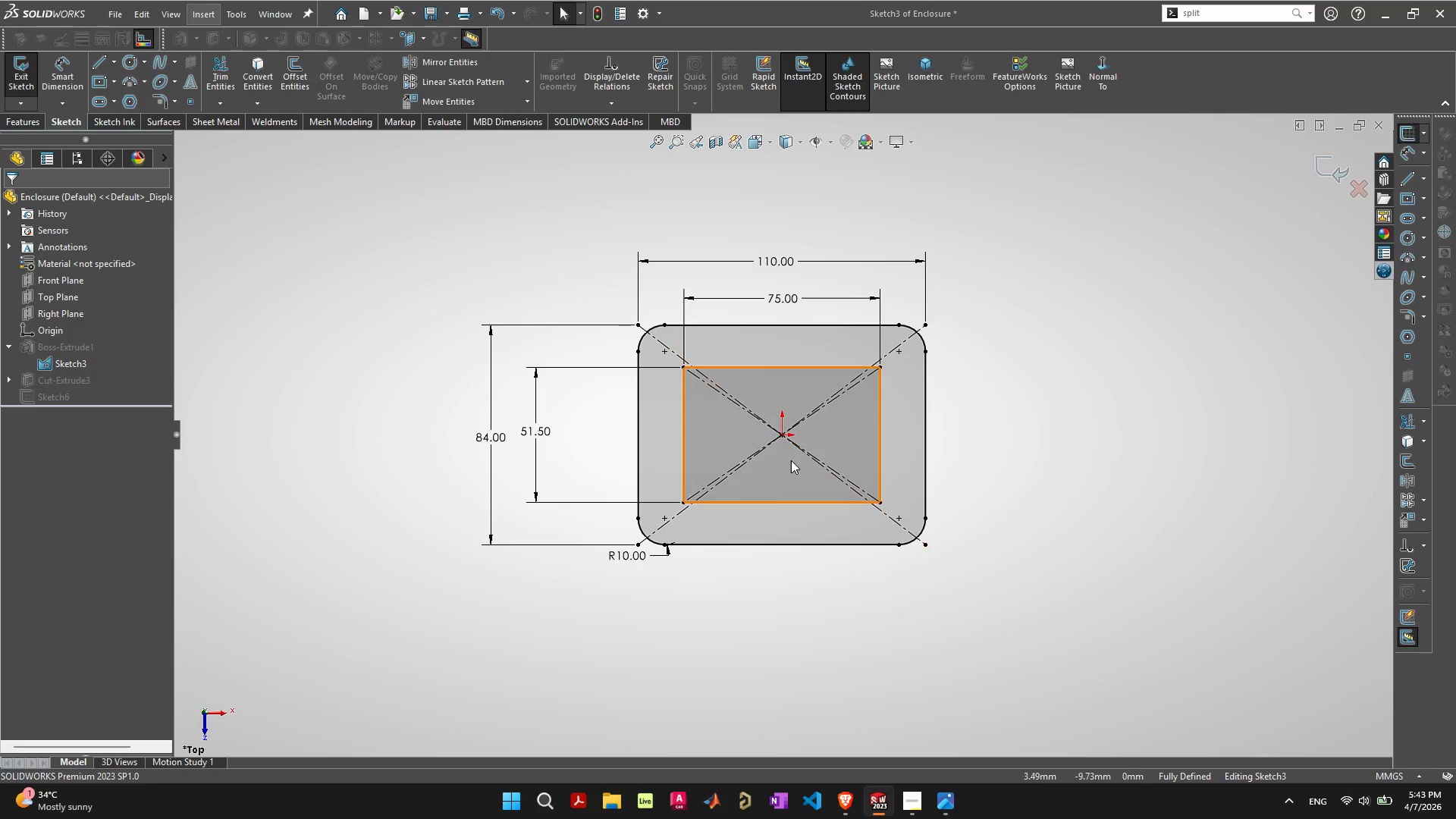 
scroll: coordinate [784, 473], scroll_direction: up, amount: 3.0
 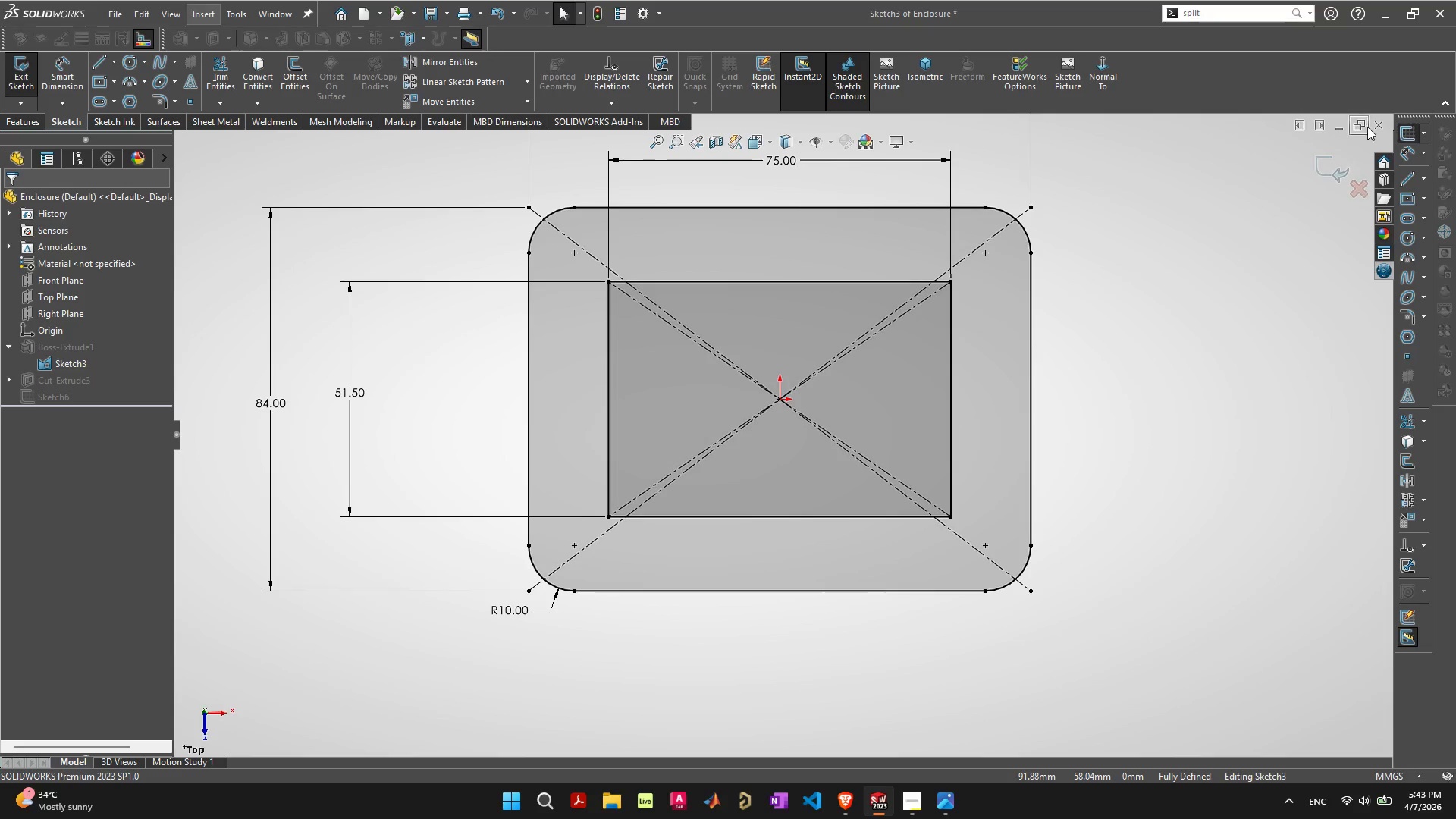 
left_click([1323, 165])
 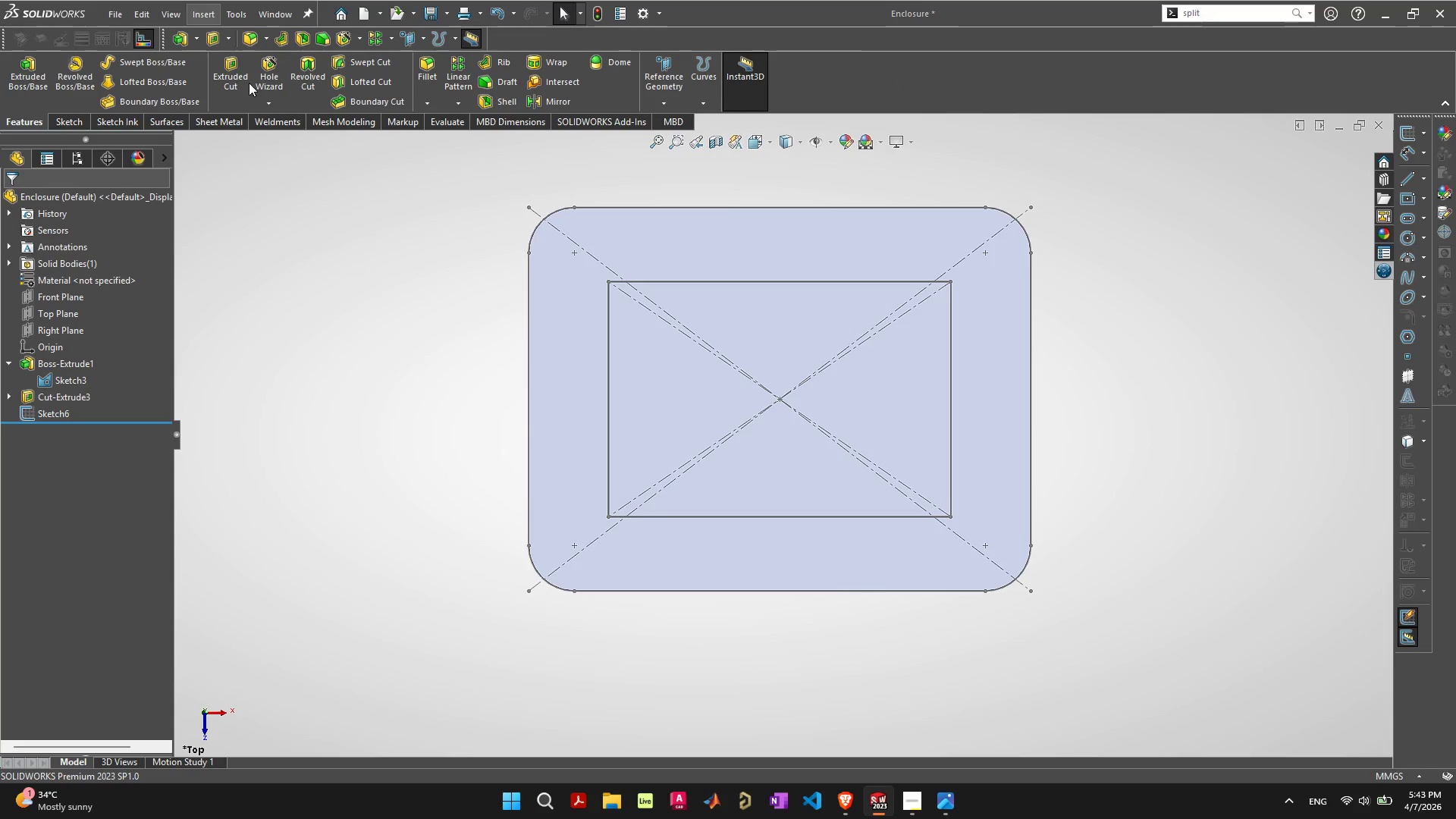 
left_click([220, 39])
 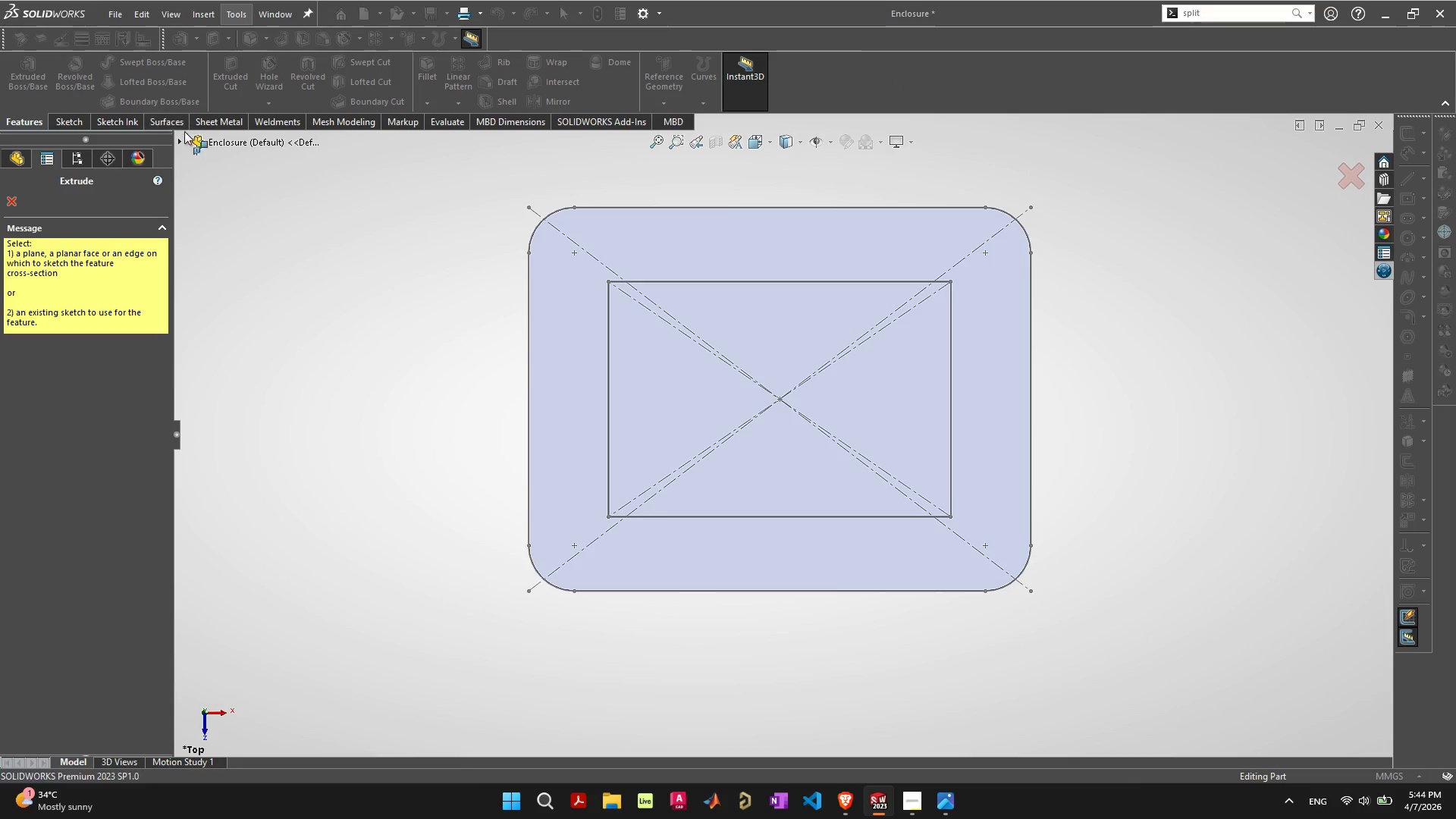 
left_click([182, 140])
 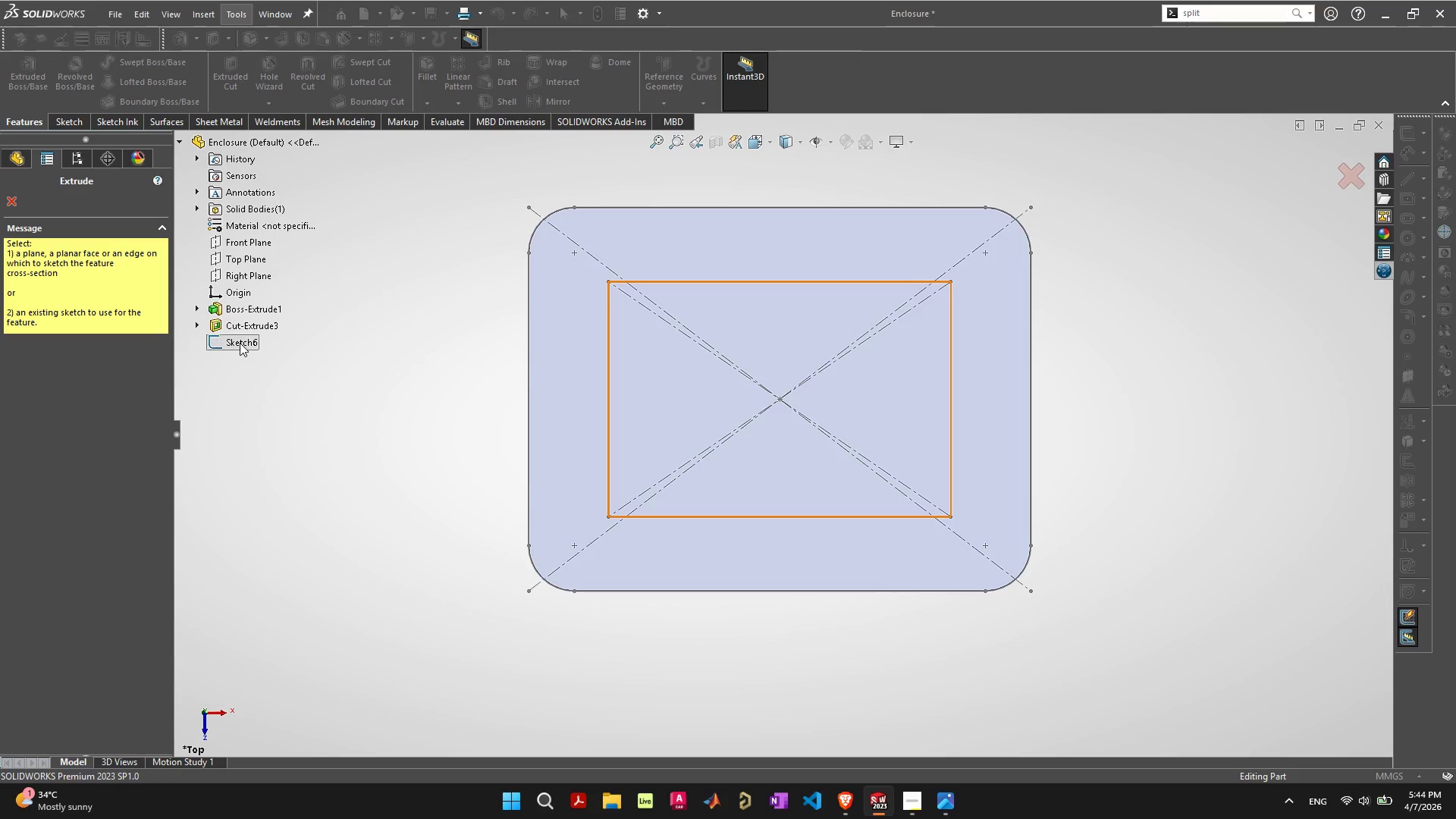 
left_click([240, 343])
 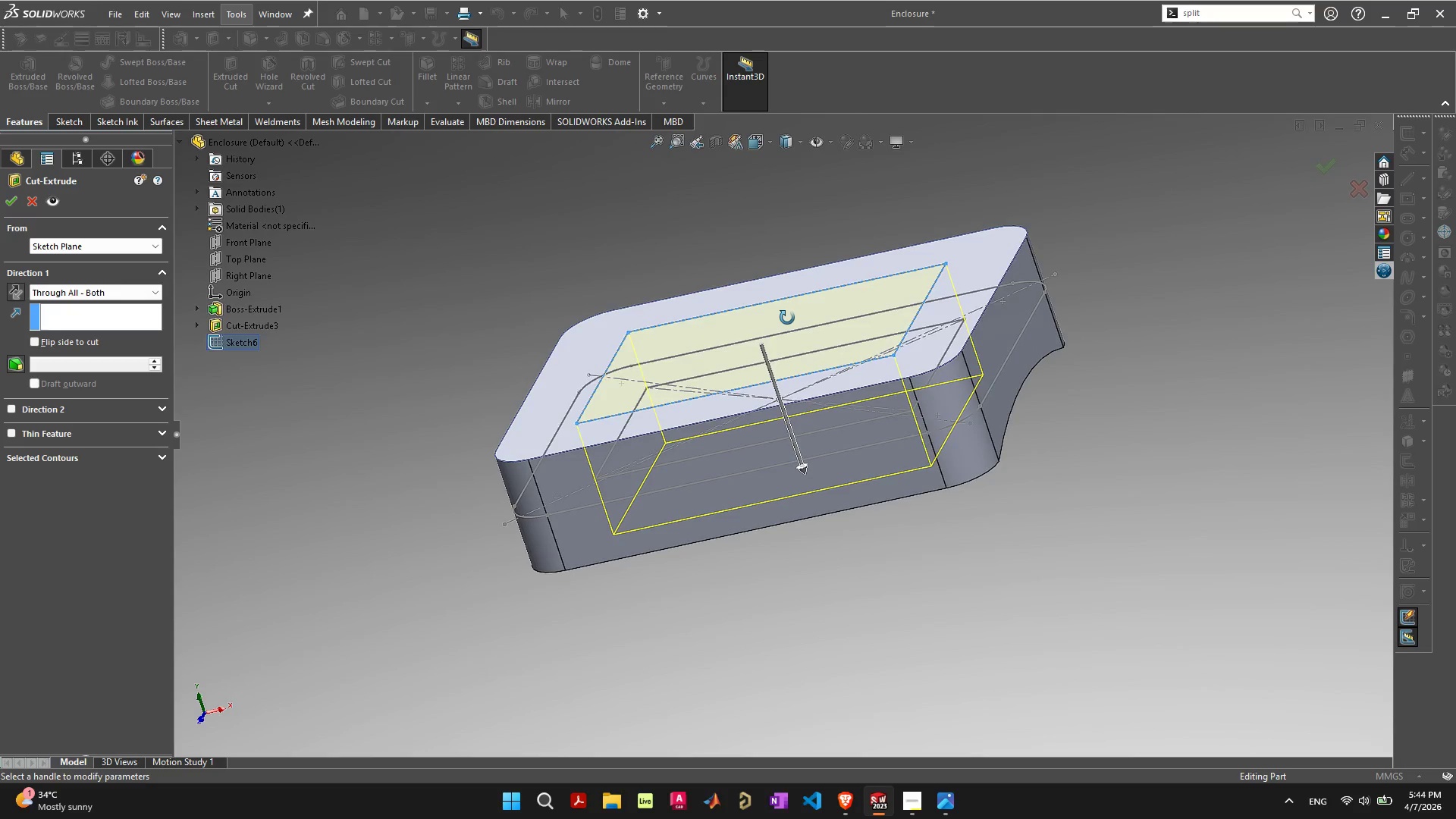 
left_click([60, 297])
 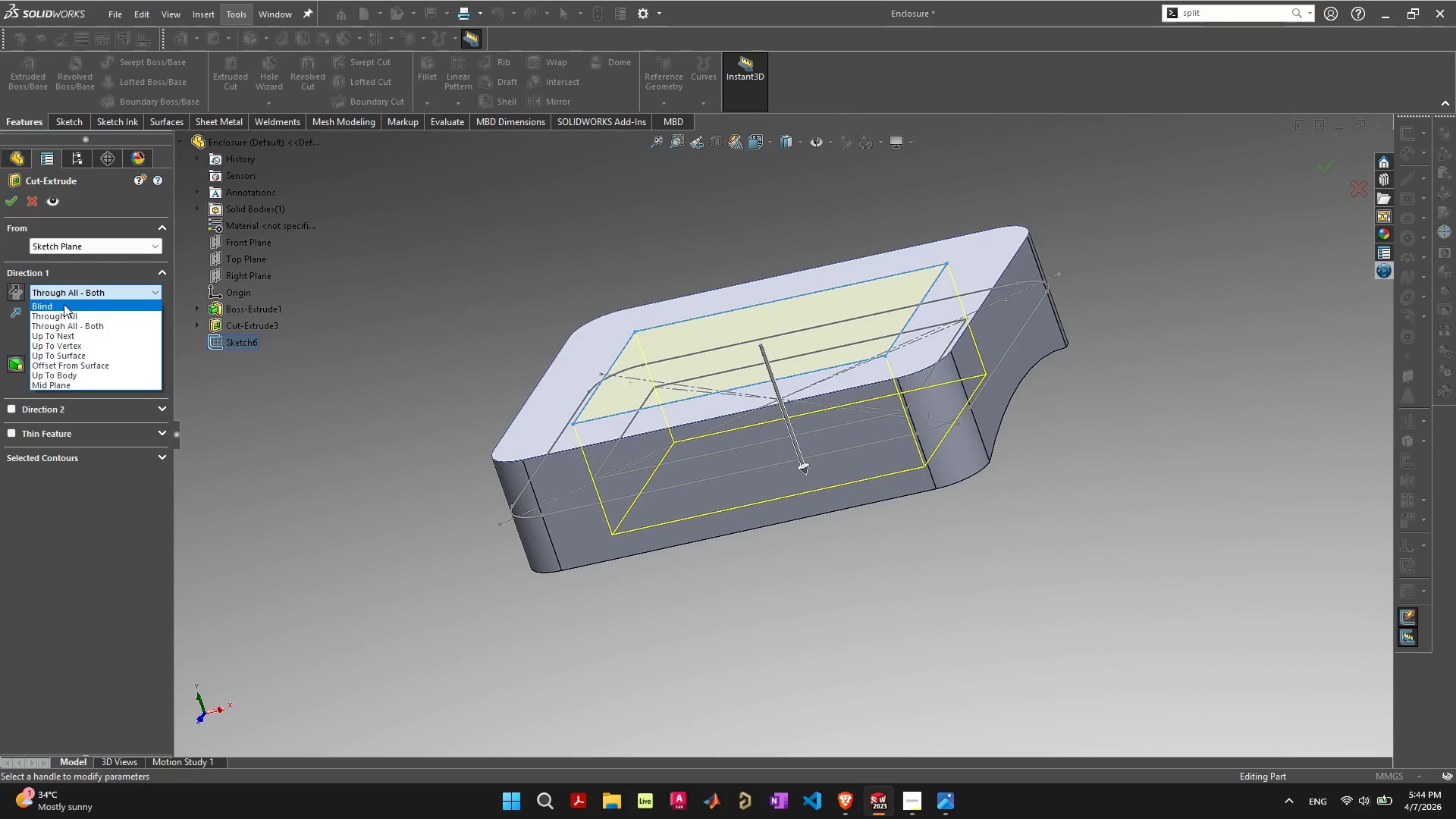 
left_click([64, 304])
 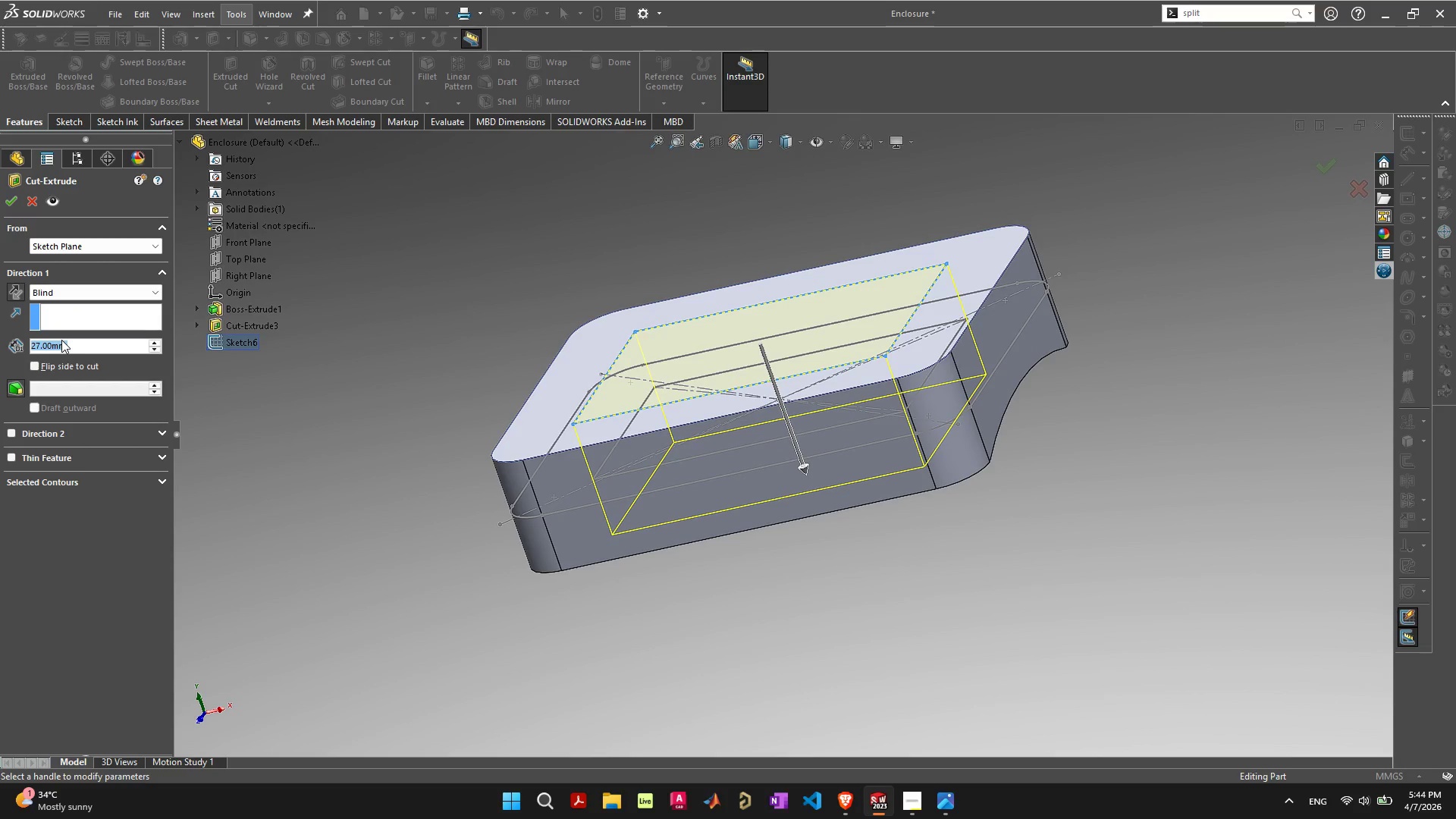 
key(Alt+AltLeft)
 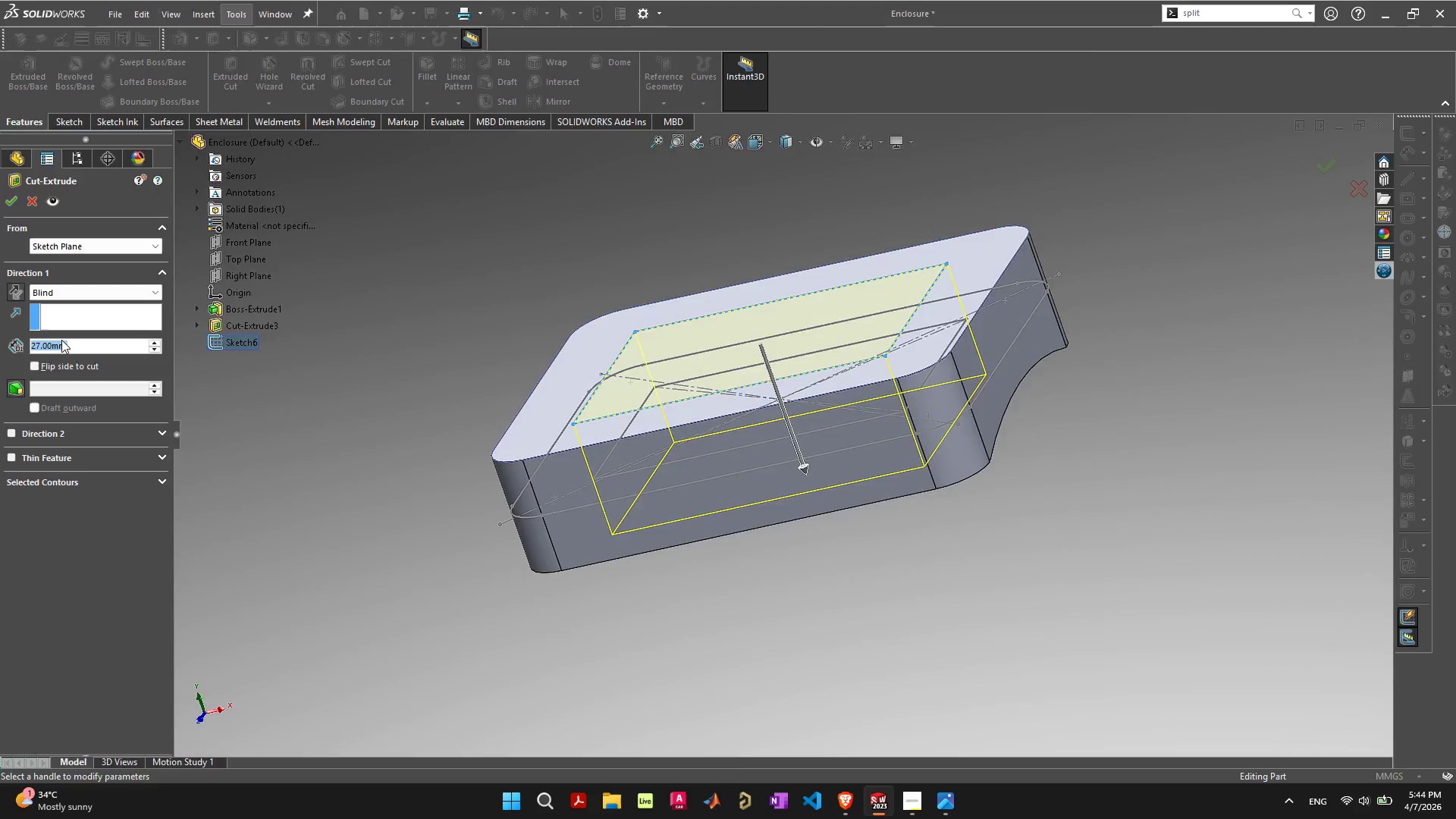 
key(Alt+Tab)
 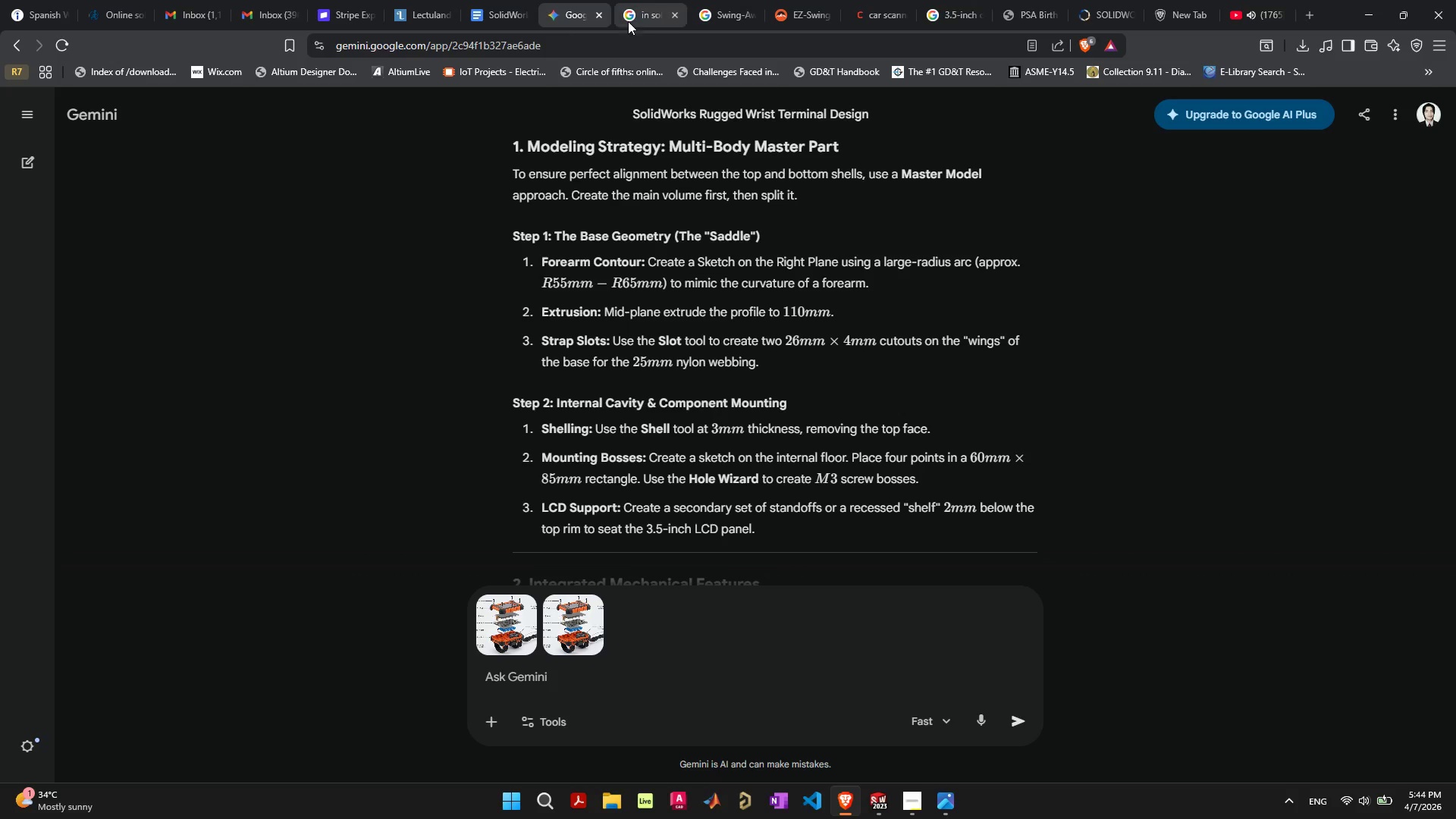 
left_click([705, 12])
 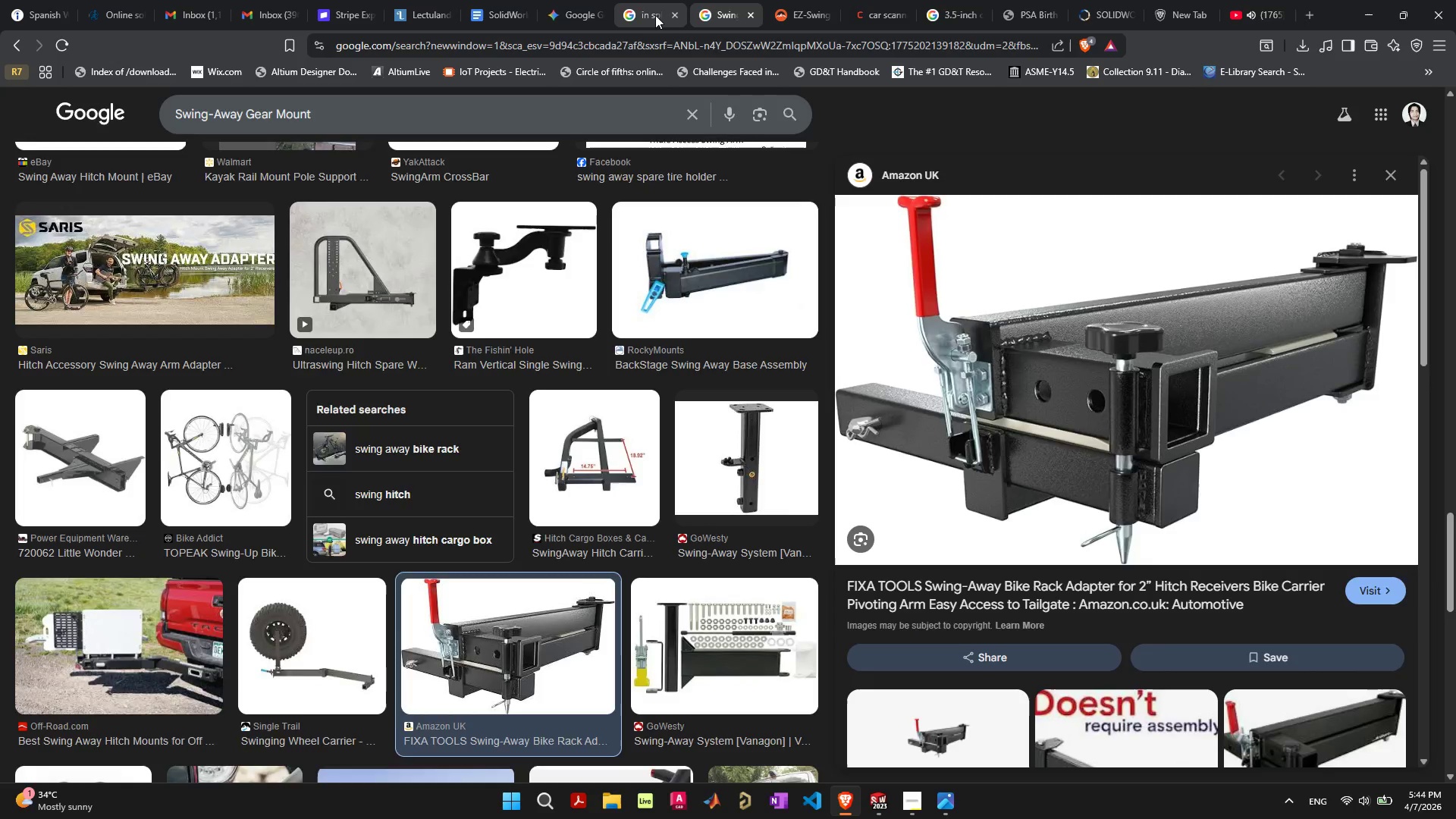 
left_click([654, 15])
 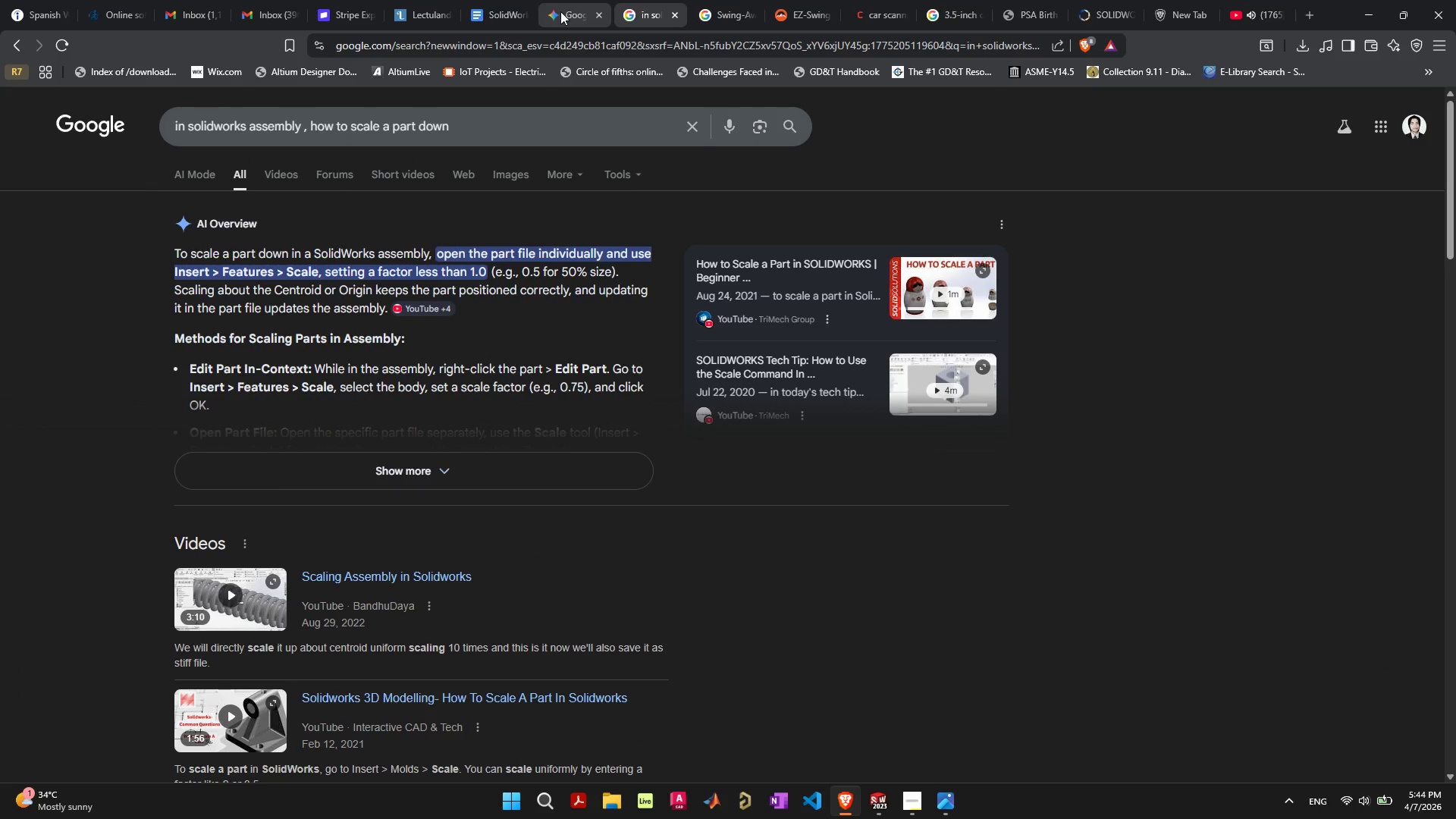 
left_click([561, 11])
 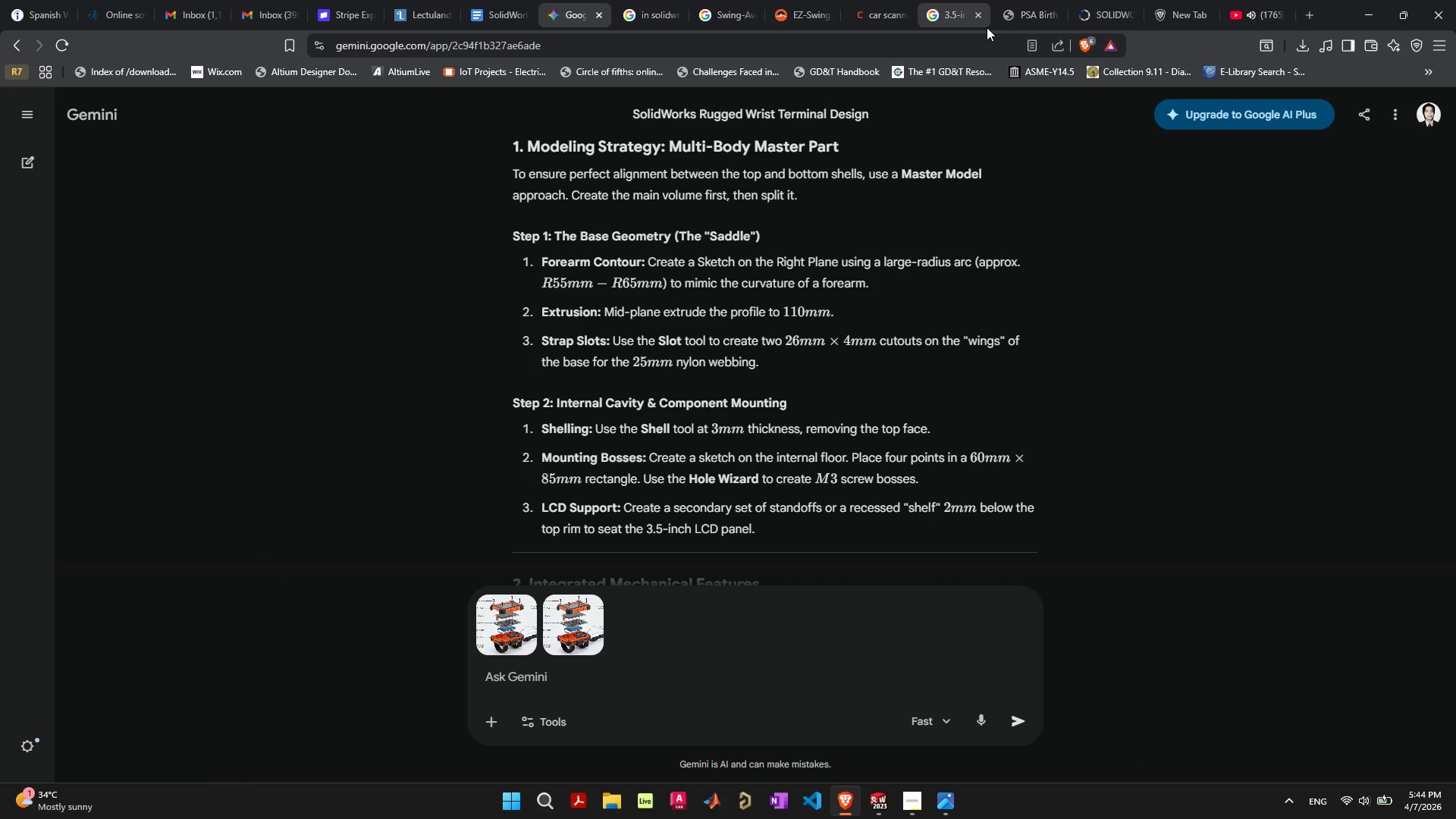 
left_click([947, 16])
 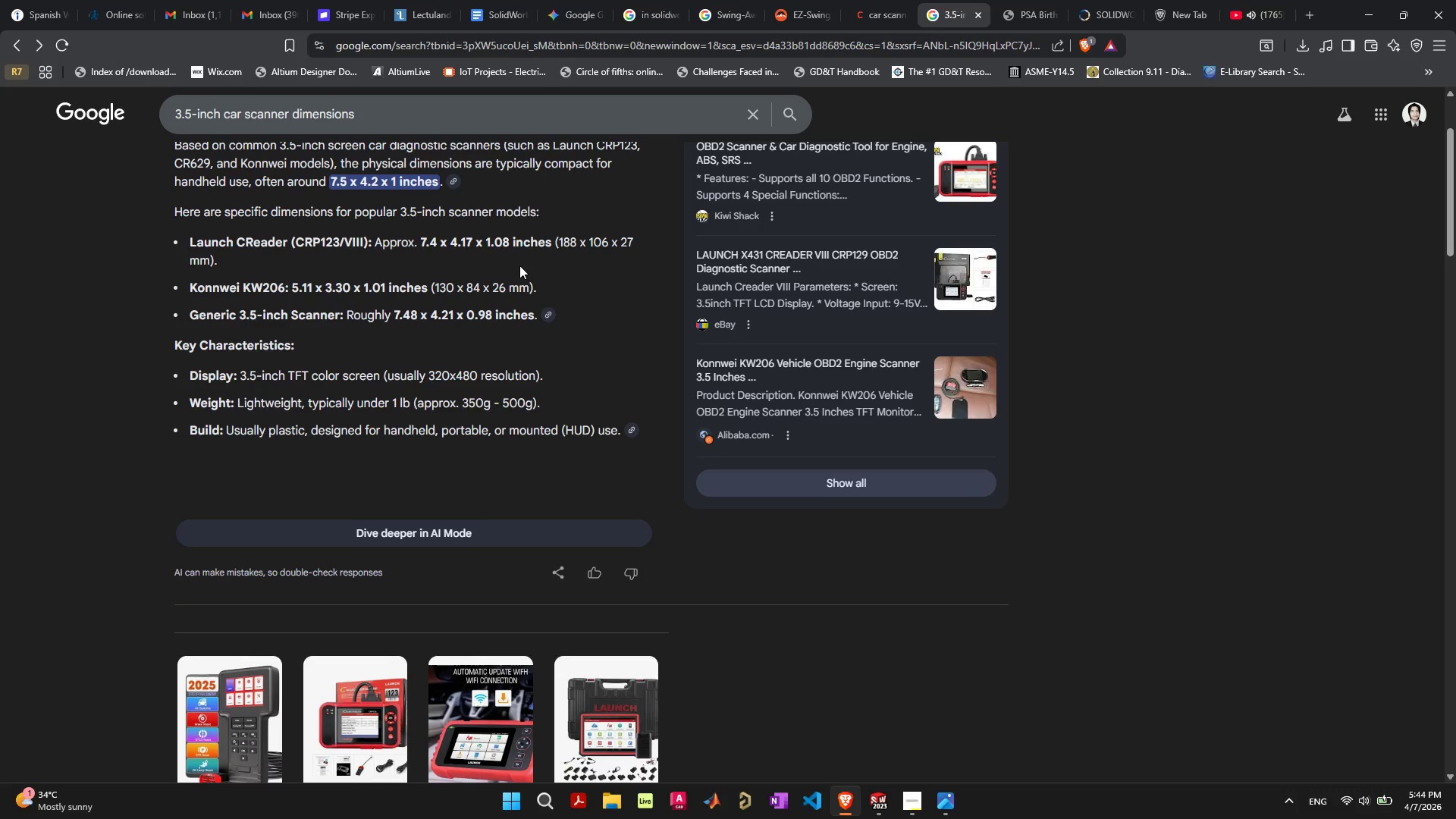 
wait(10.45)
 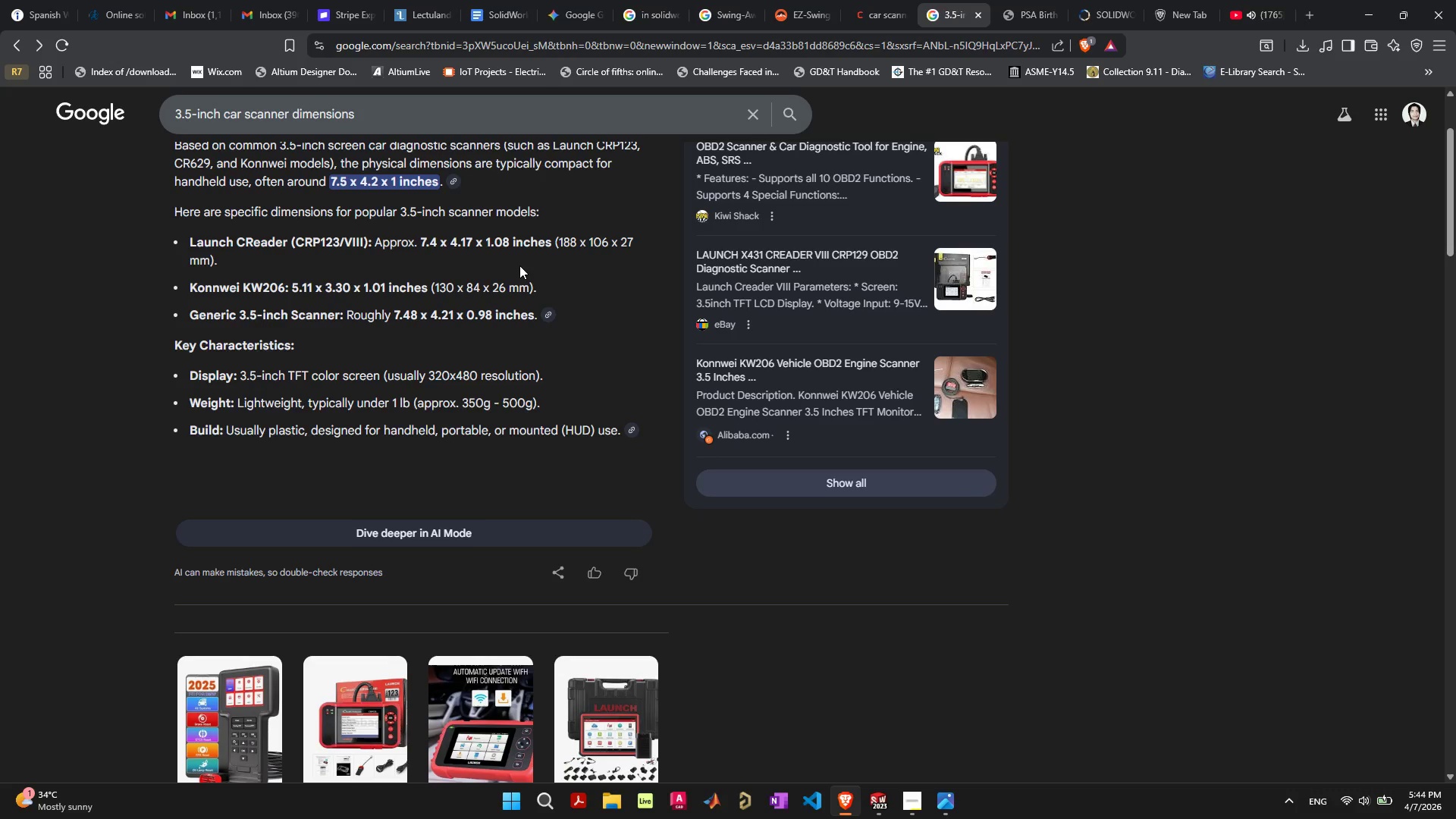 
left_click([562, 11])
 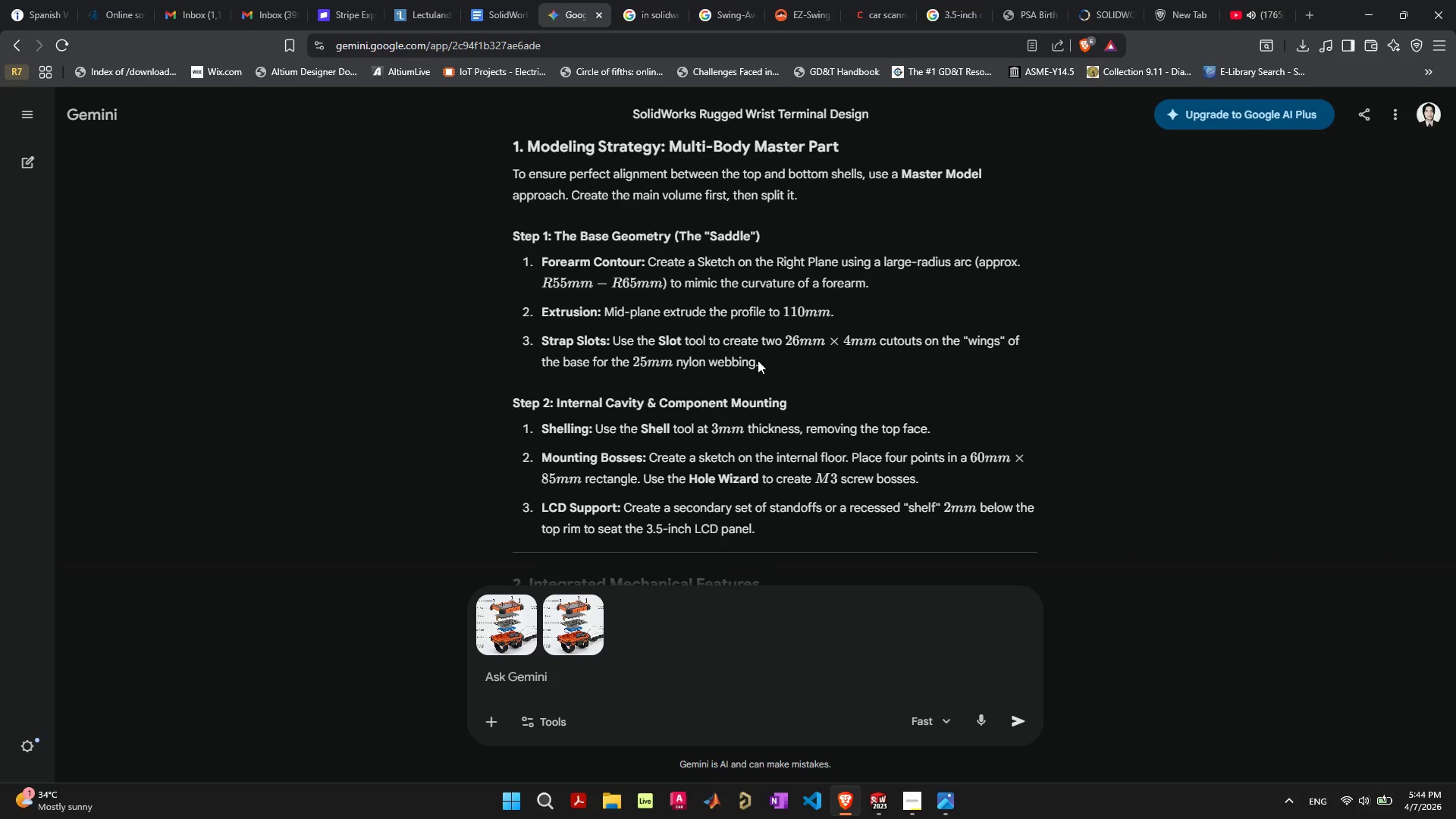 
wait(5.03)
 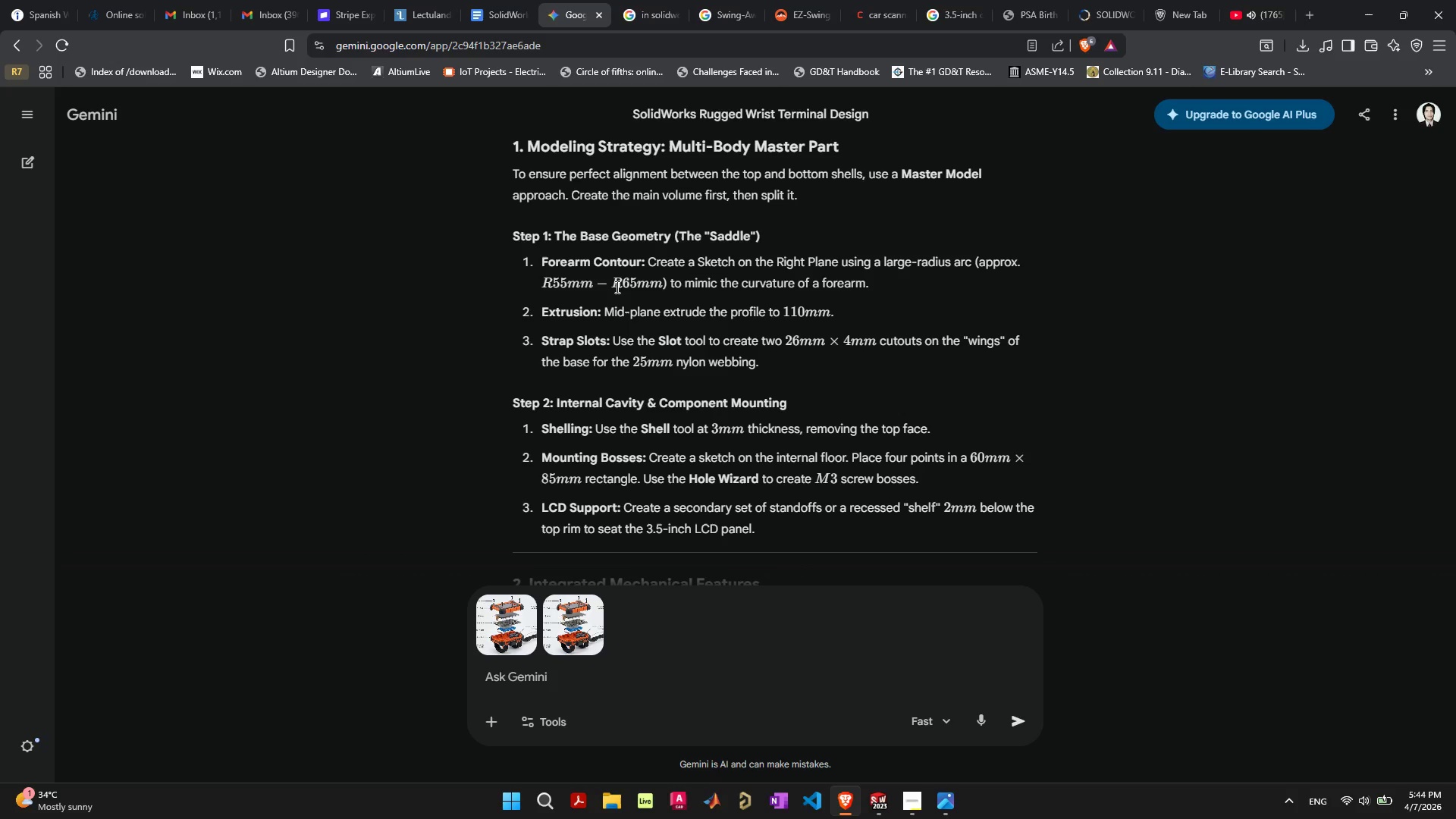 
key(Alt+AltLeft)
 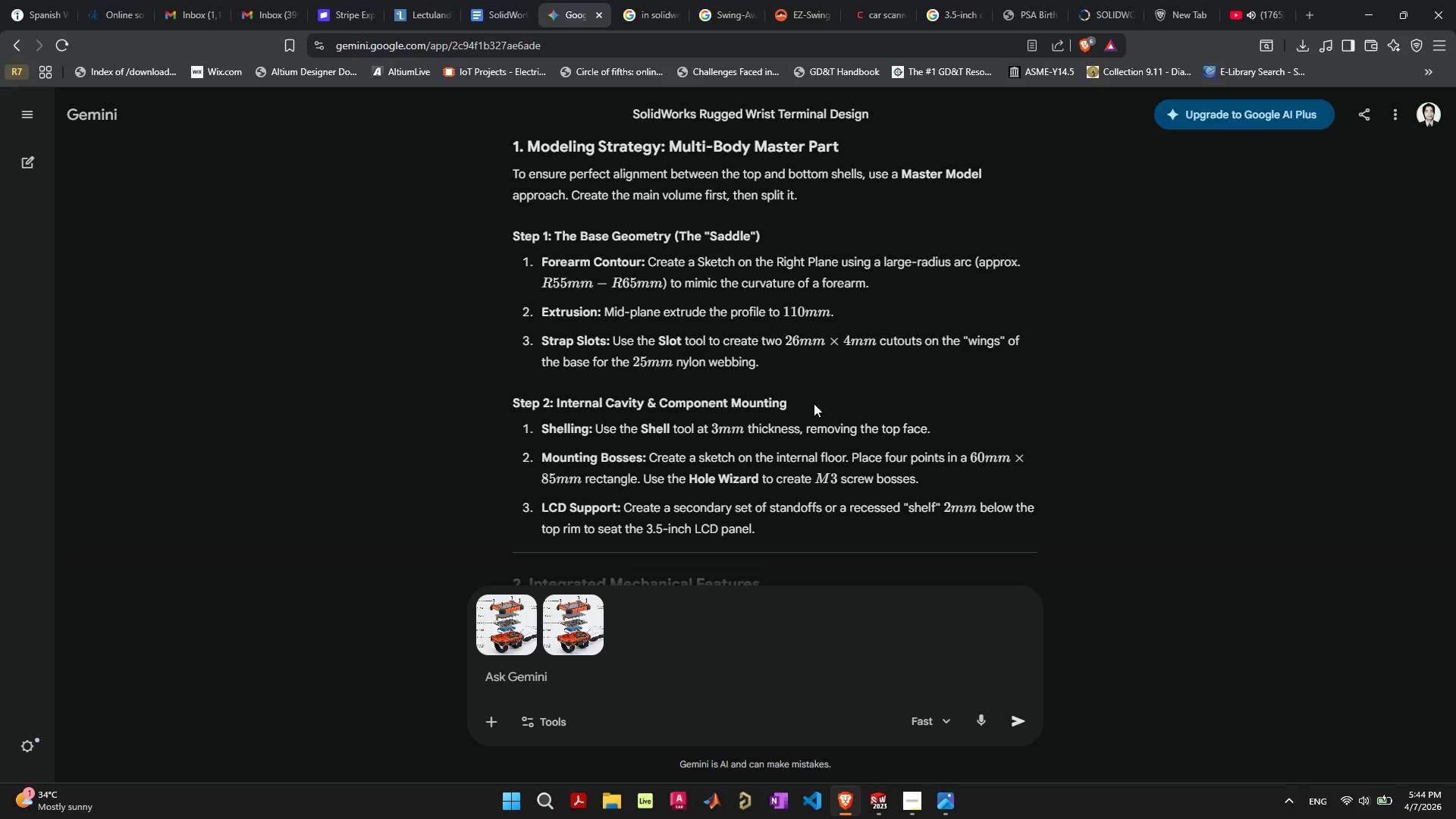 
key(Alt+Tab)
 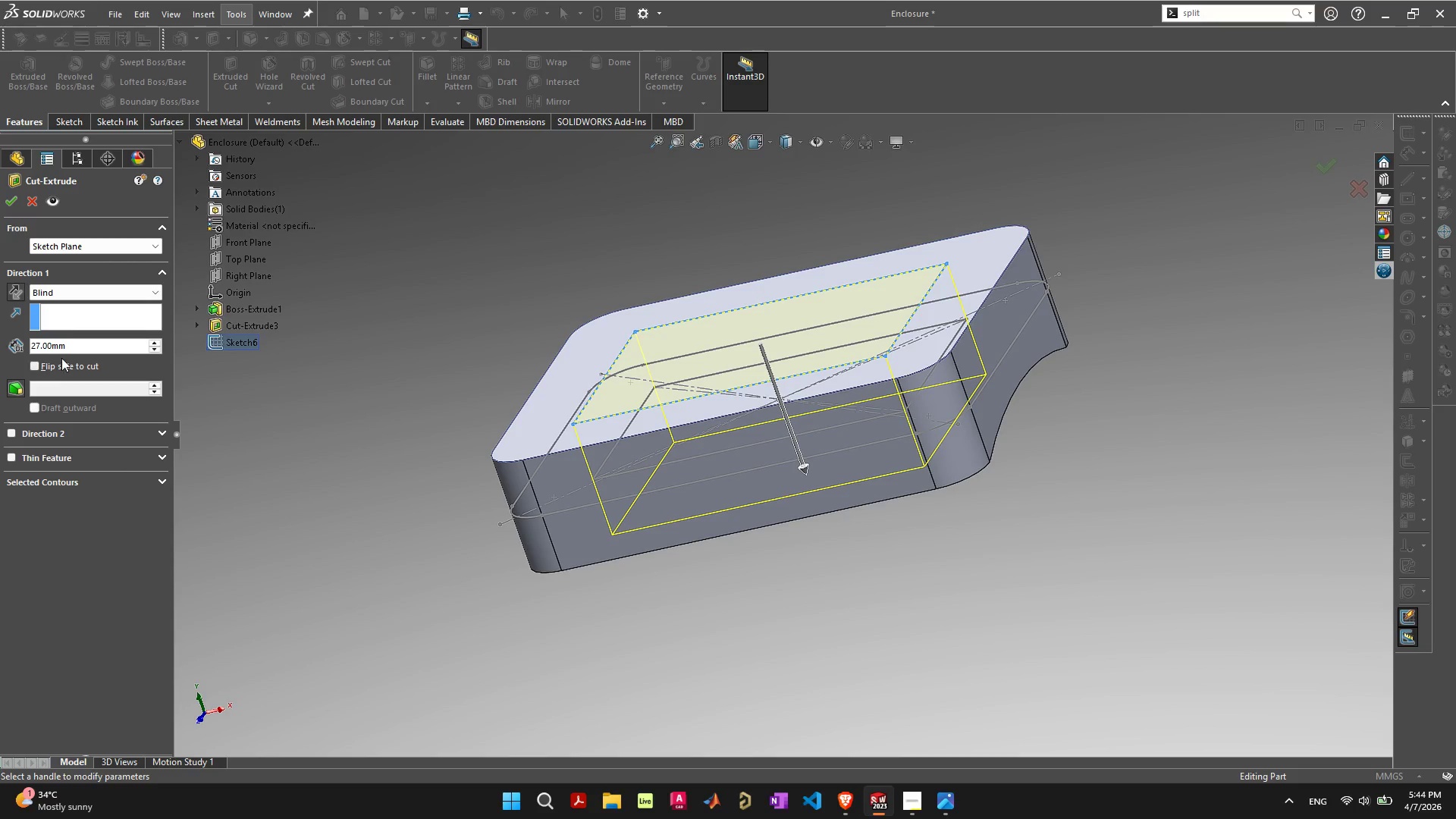 
left_click_drag(start_coordinate=[80, 348], to_coordinate=[0, 337])
 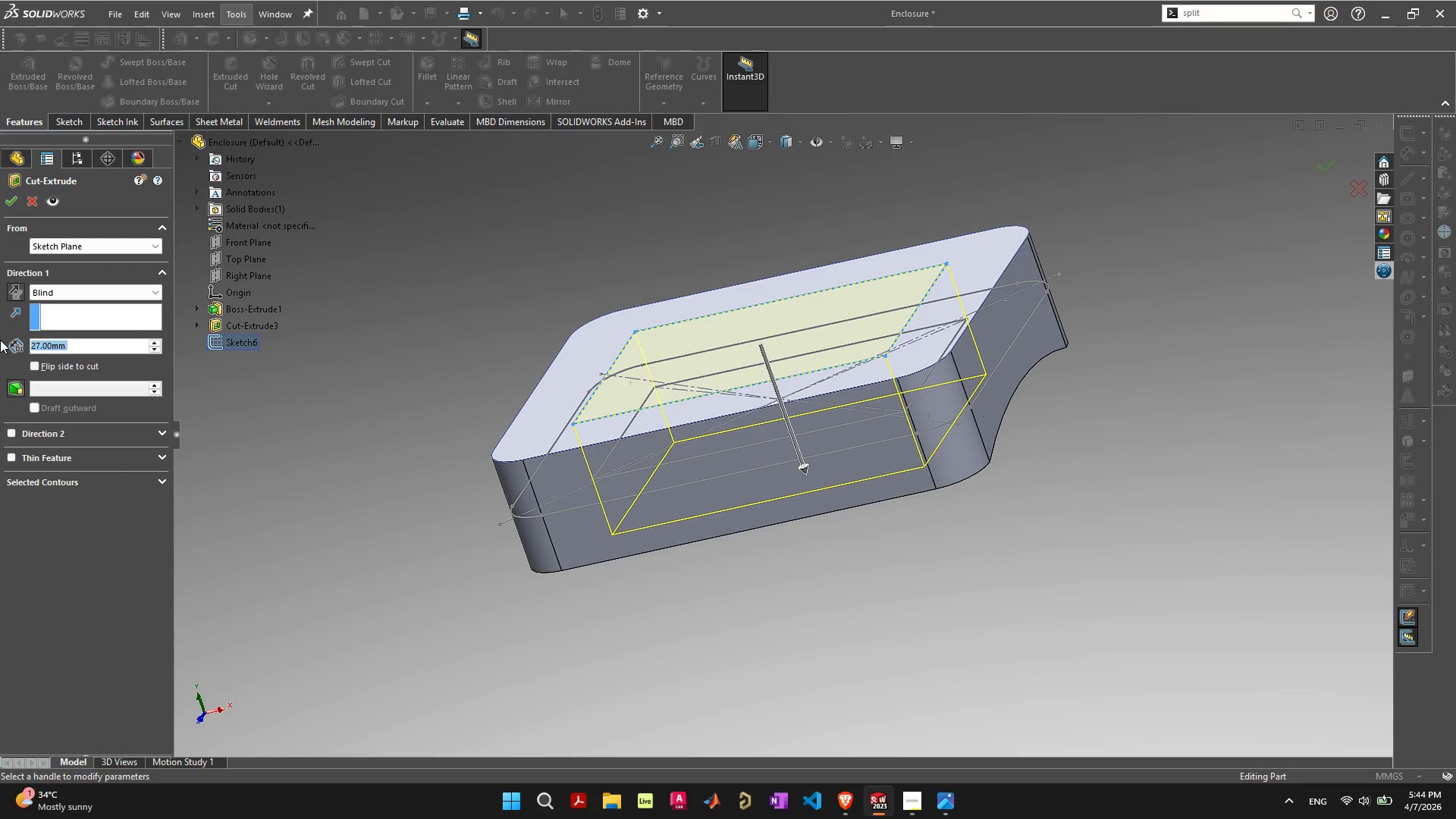 
key(3)
 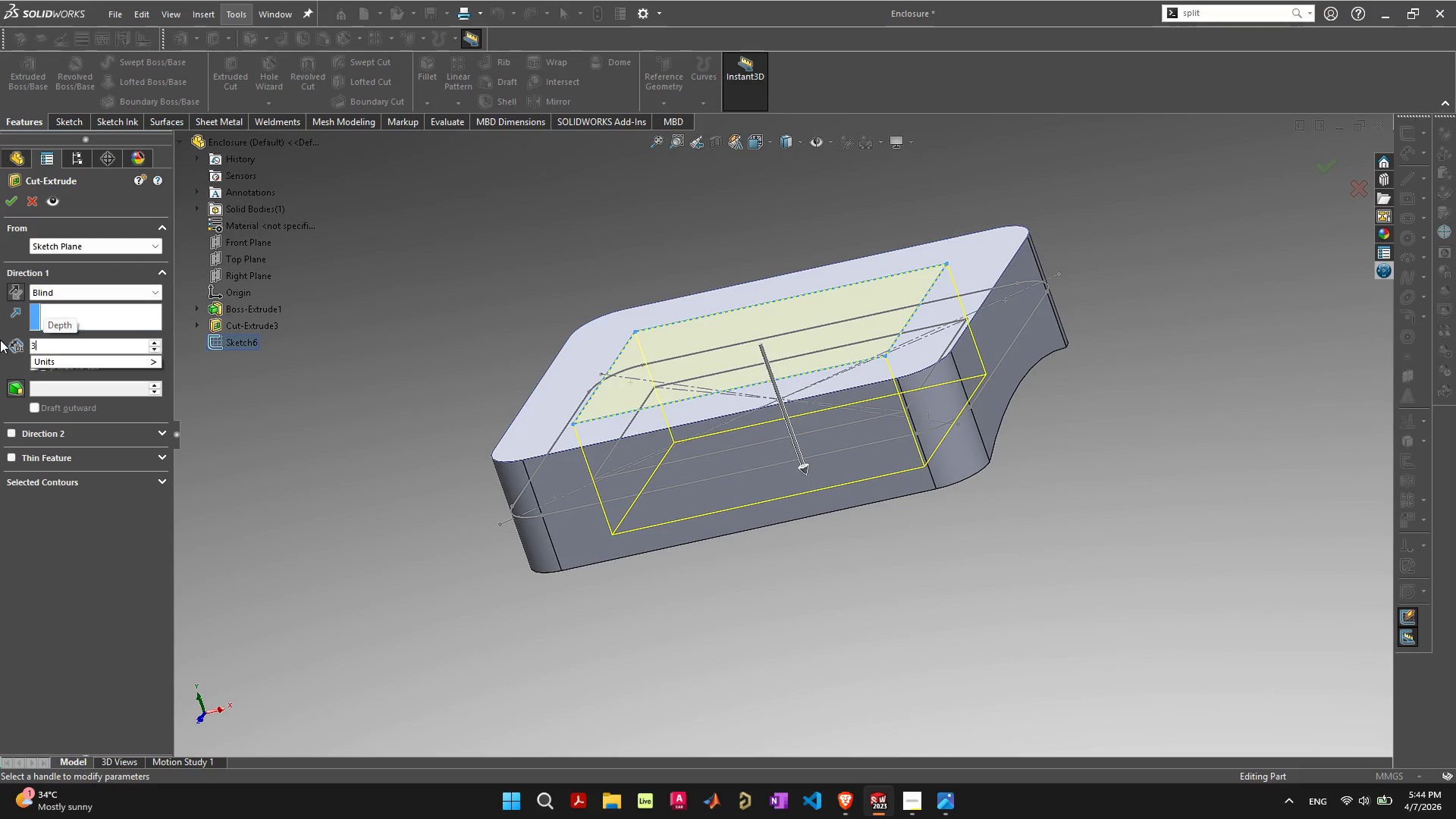 
key(Enter)
 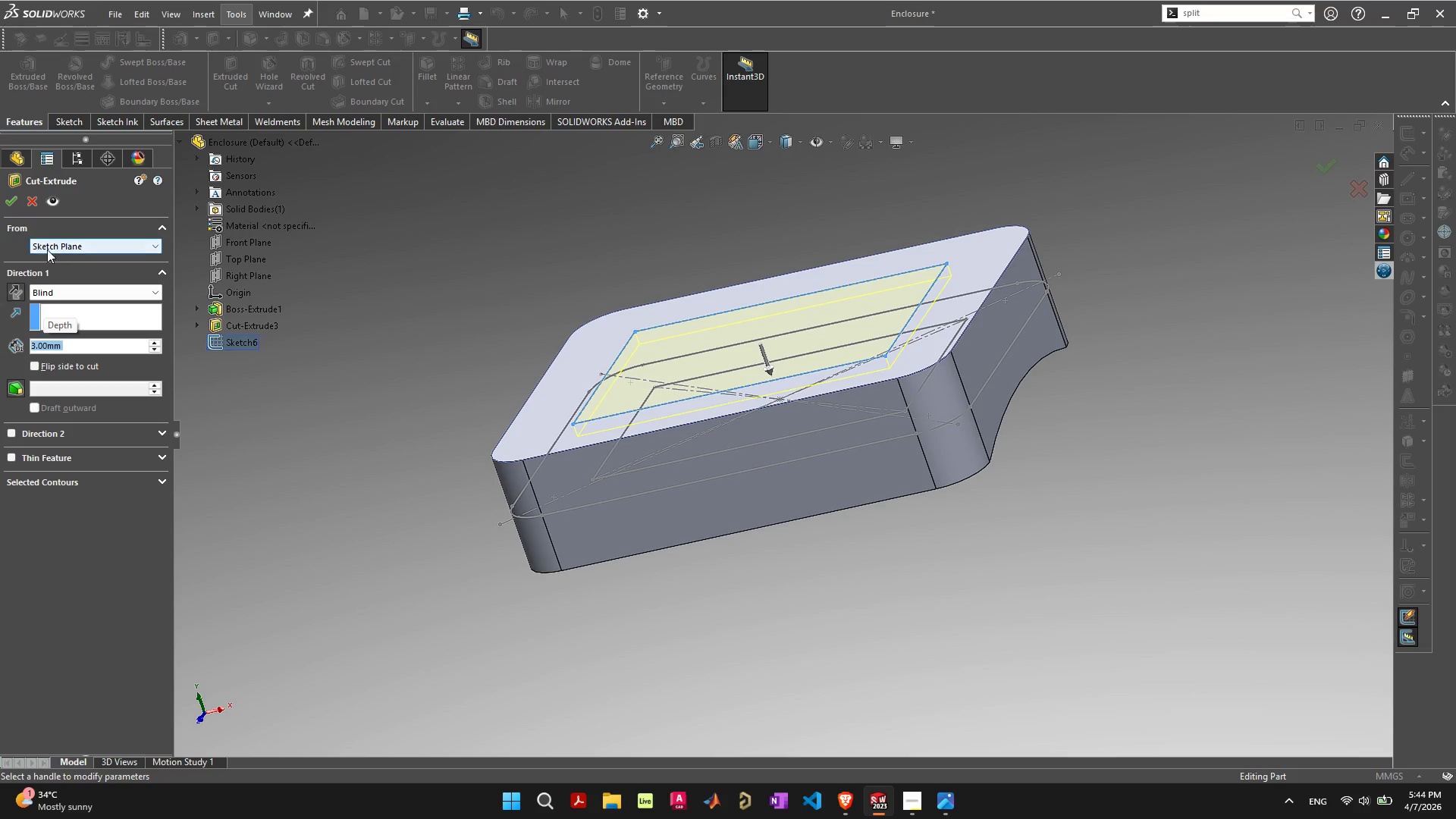 
left_click([9, 196])
 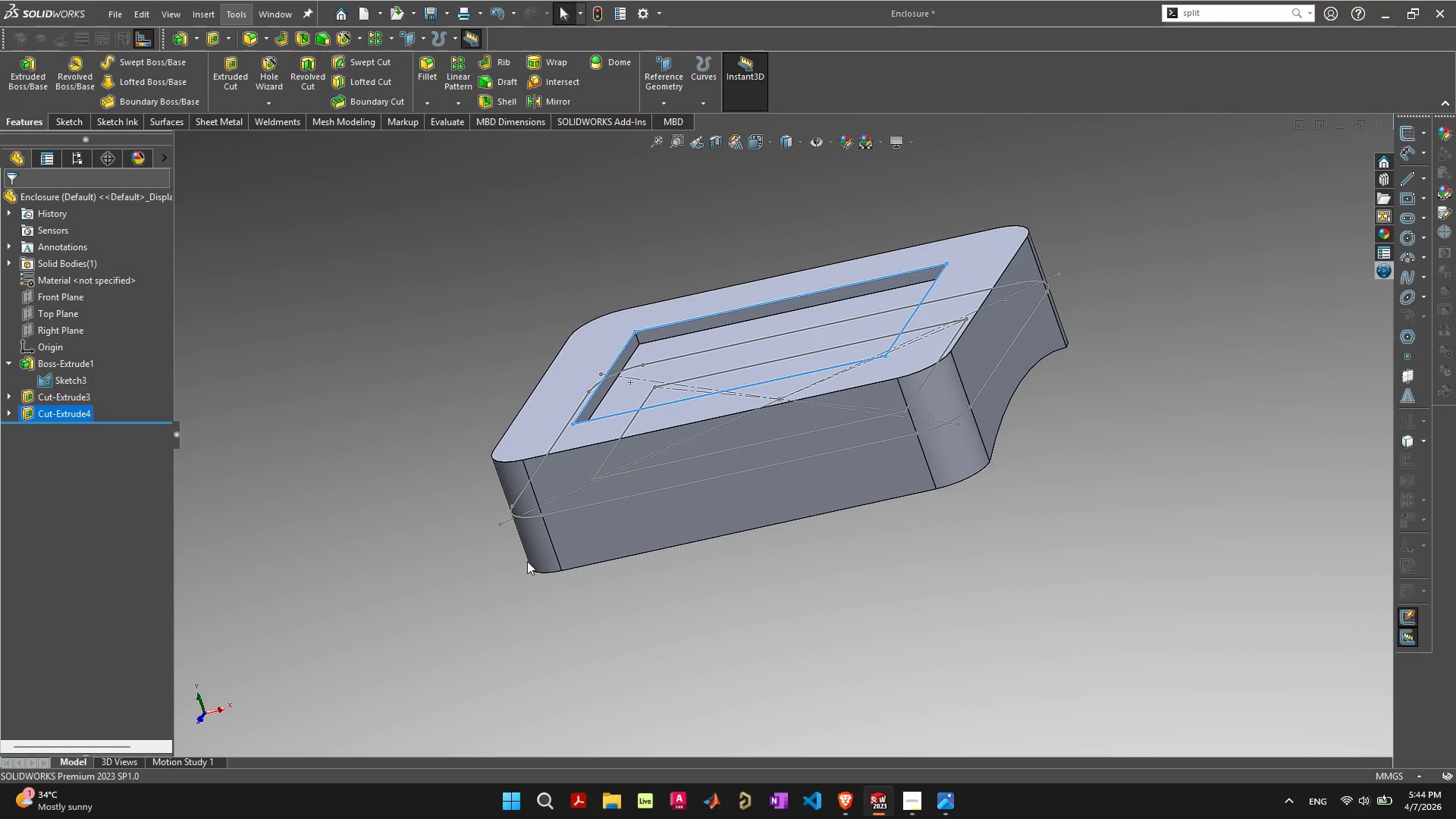 
mouse_move([665, 466])
 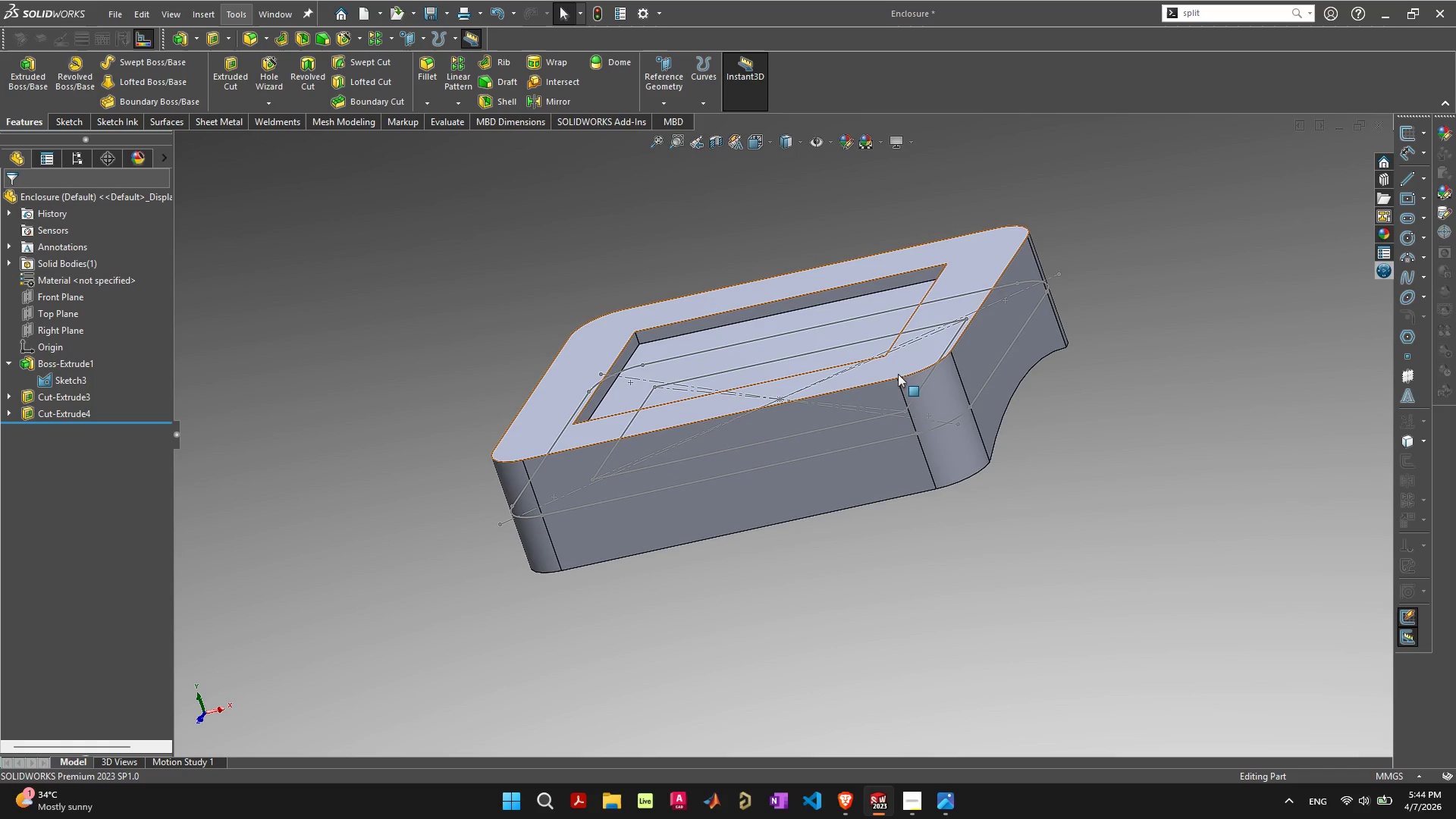 
scroll: coordinate [883, 347], scroll_direction: down, amount: 1.0
 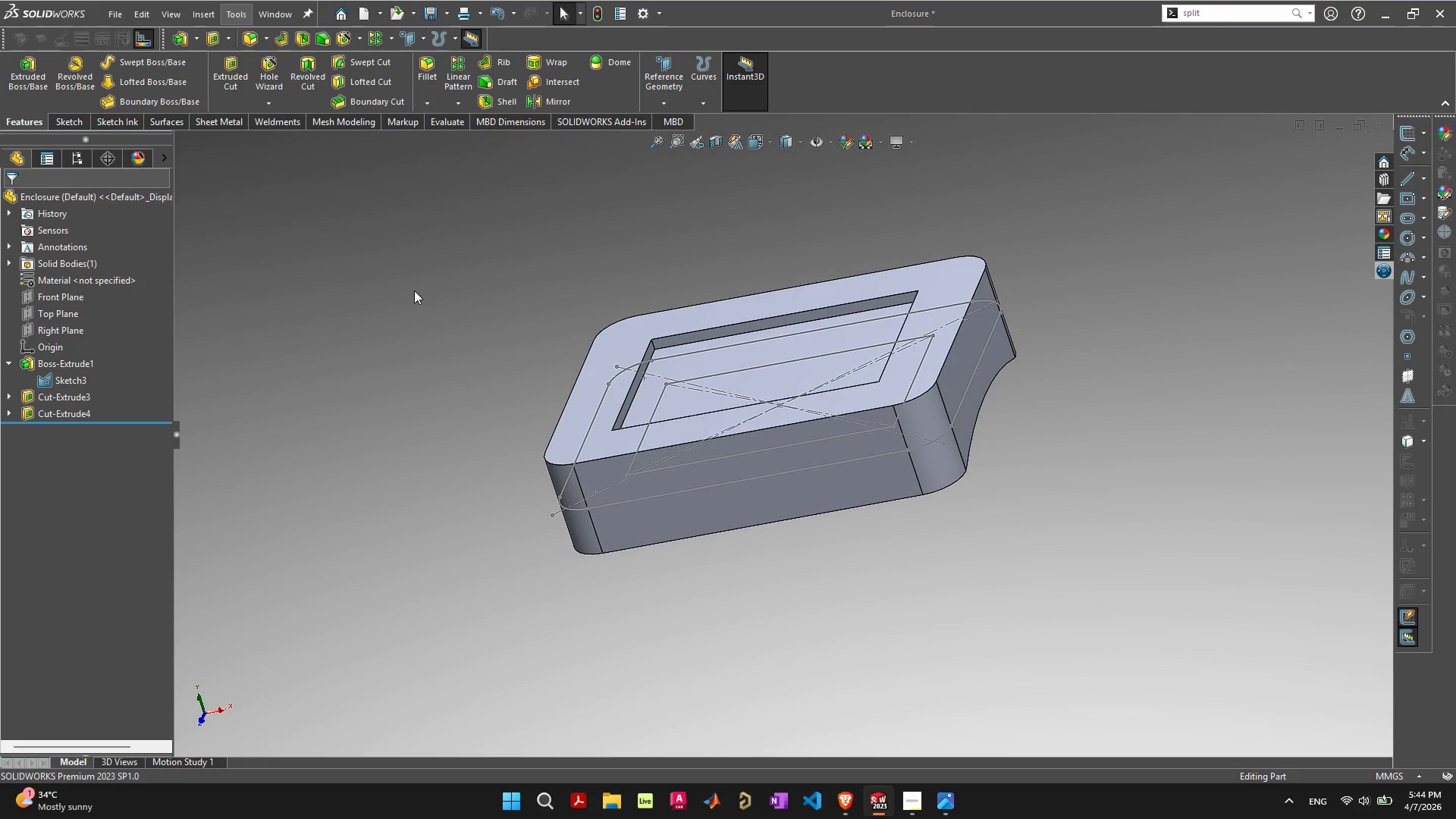 
mouse_move([955, 350])
 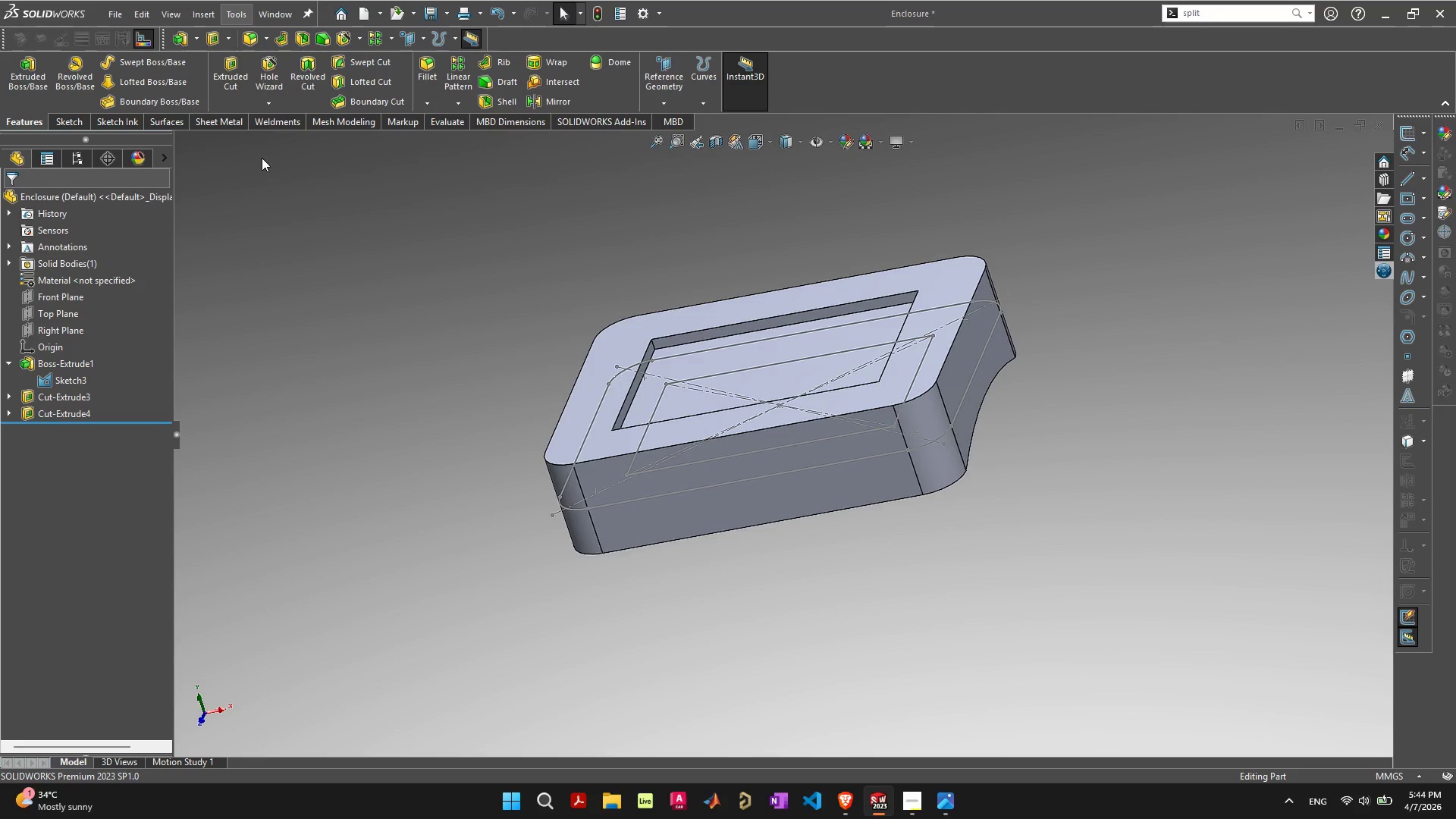 
left_click([310, 251])
 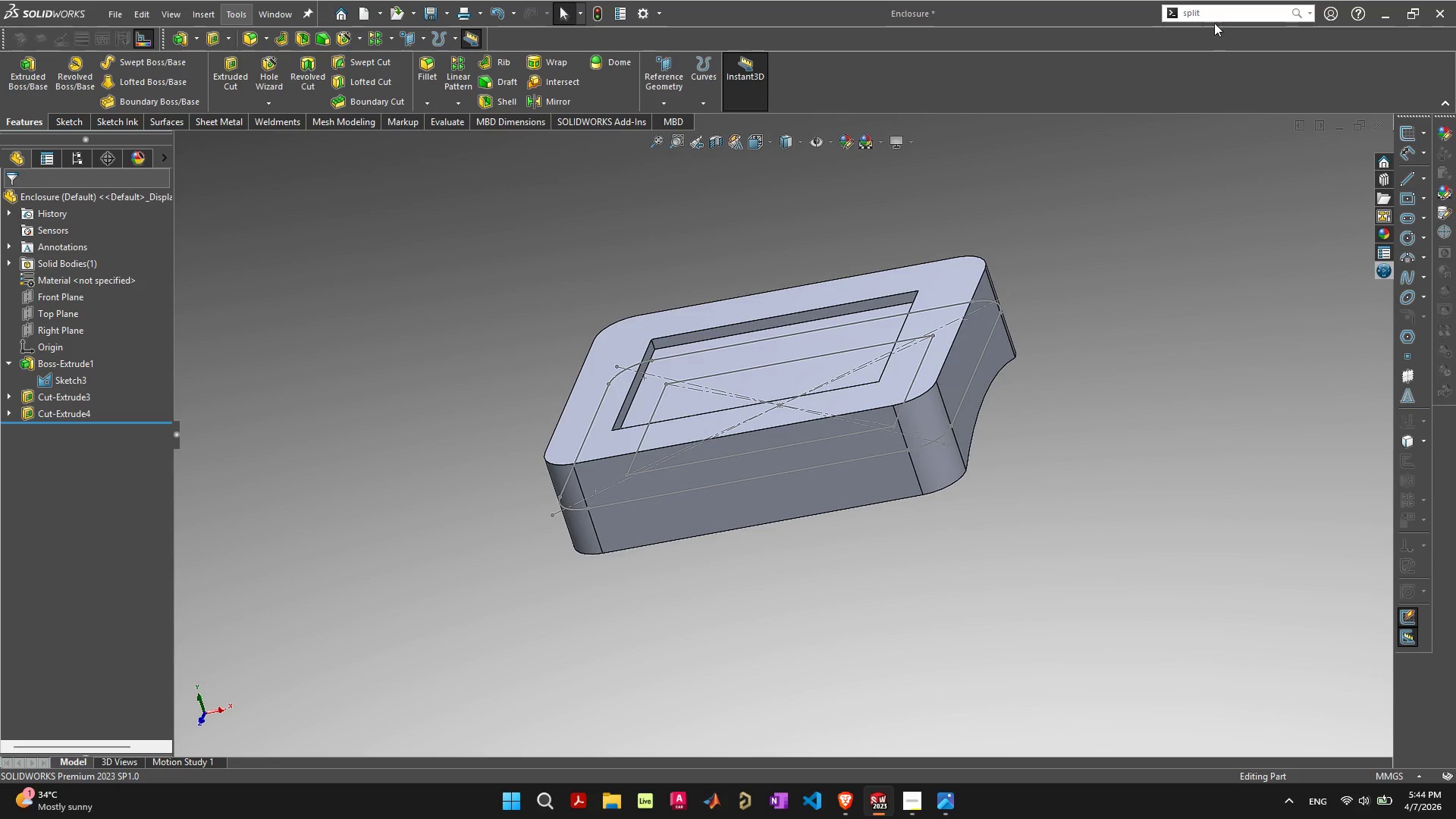 
left_click([1220, 15])
 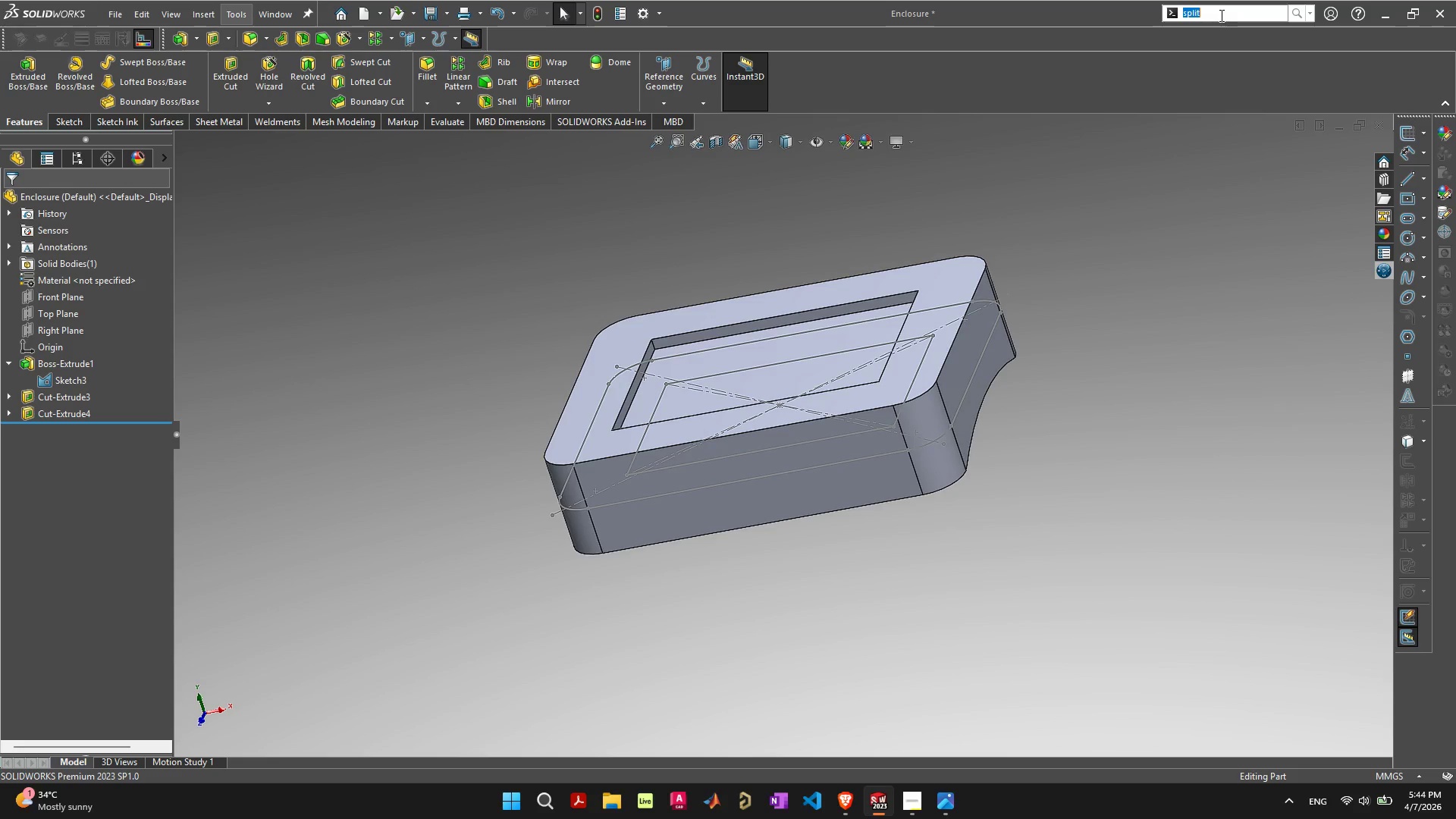 
left_click([1220, 15])
 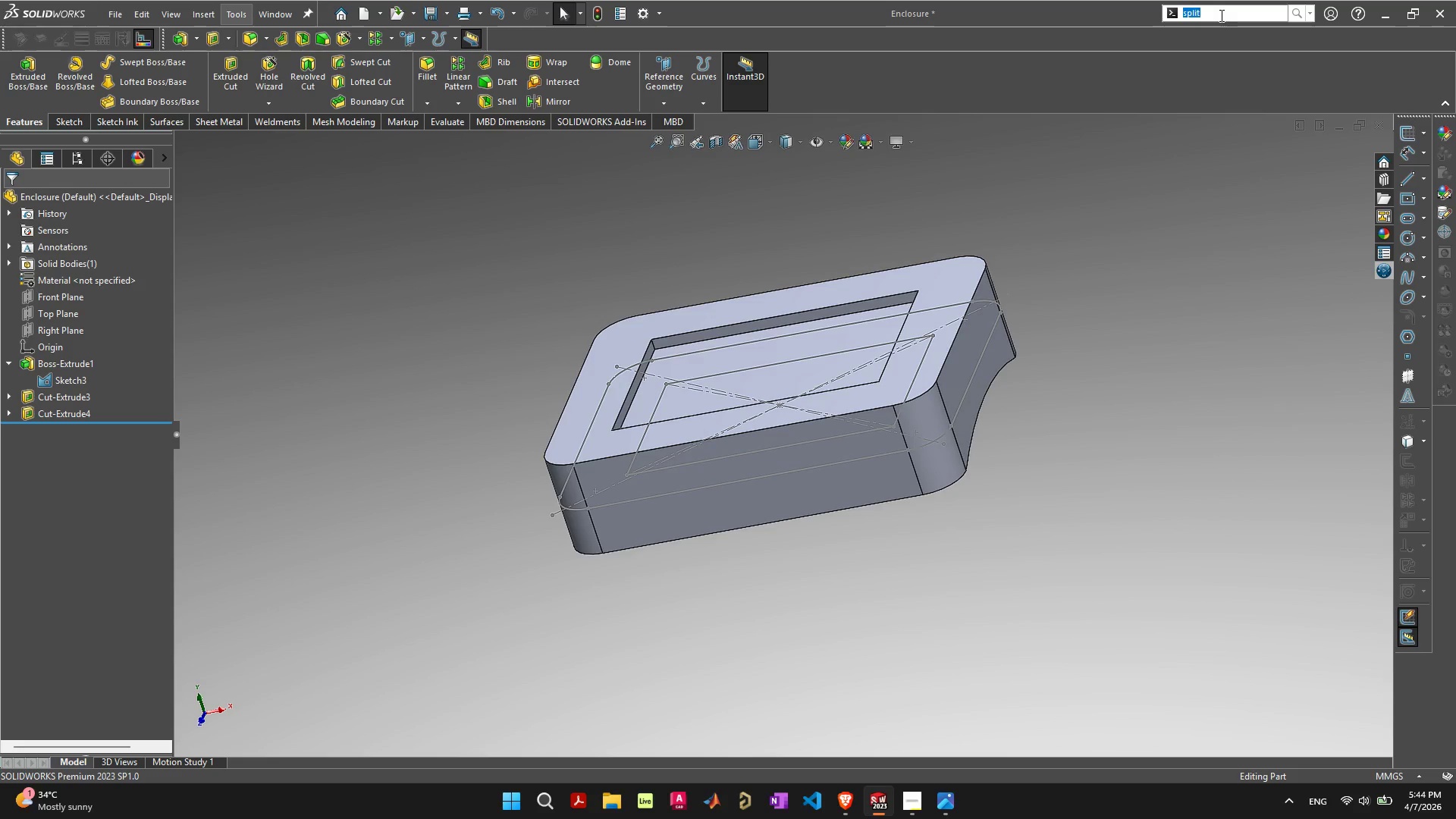 
key(ArrowLeft)
 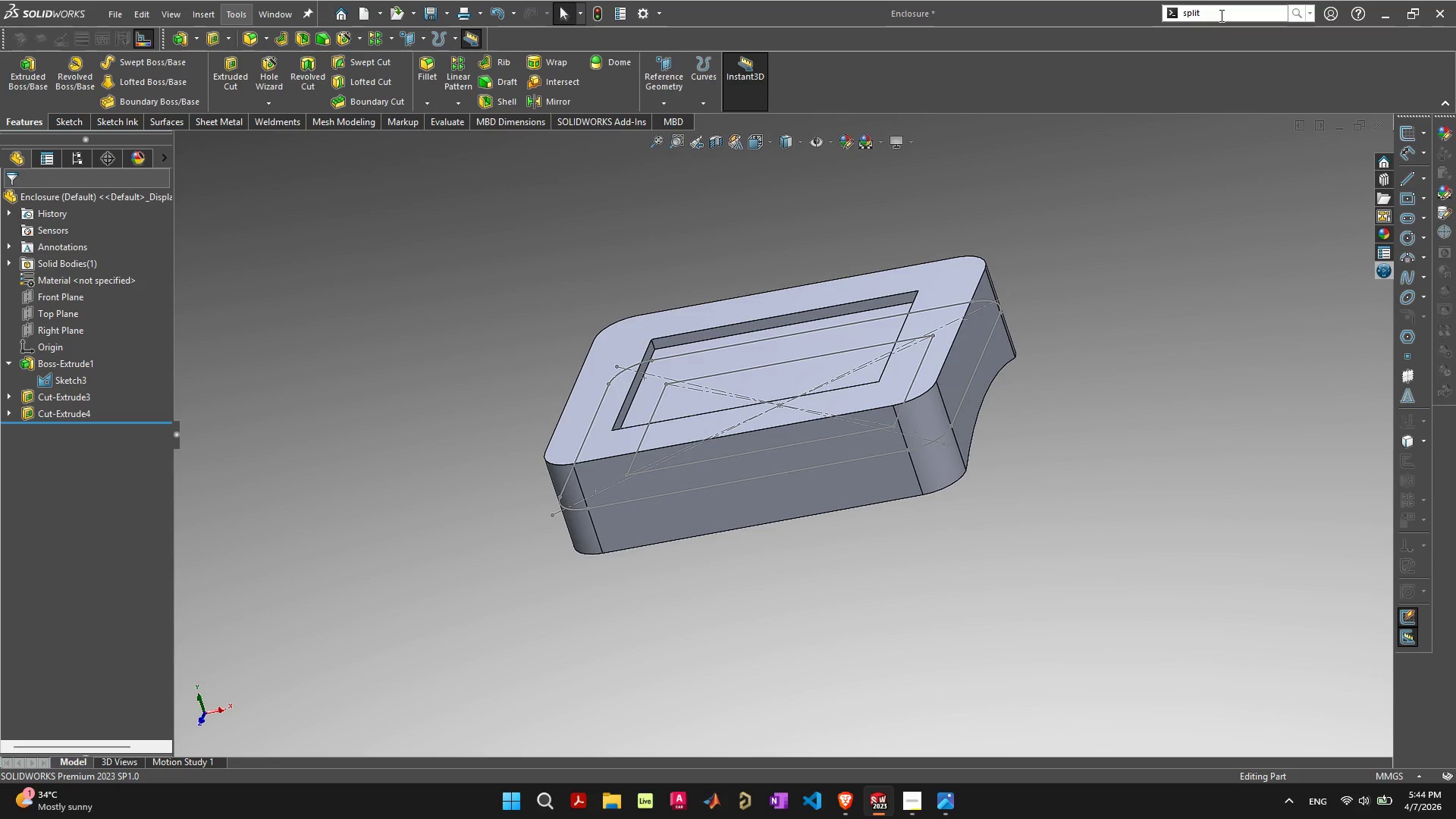 
key(ArrowRight)
 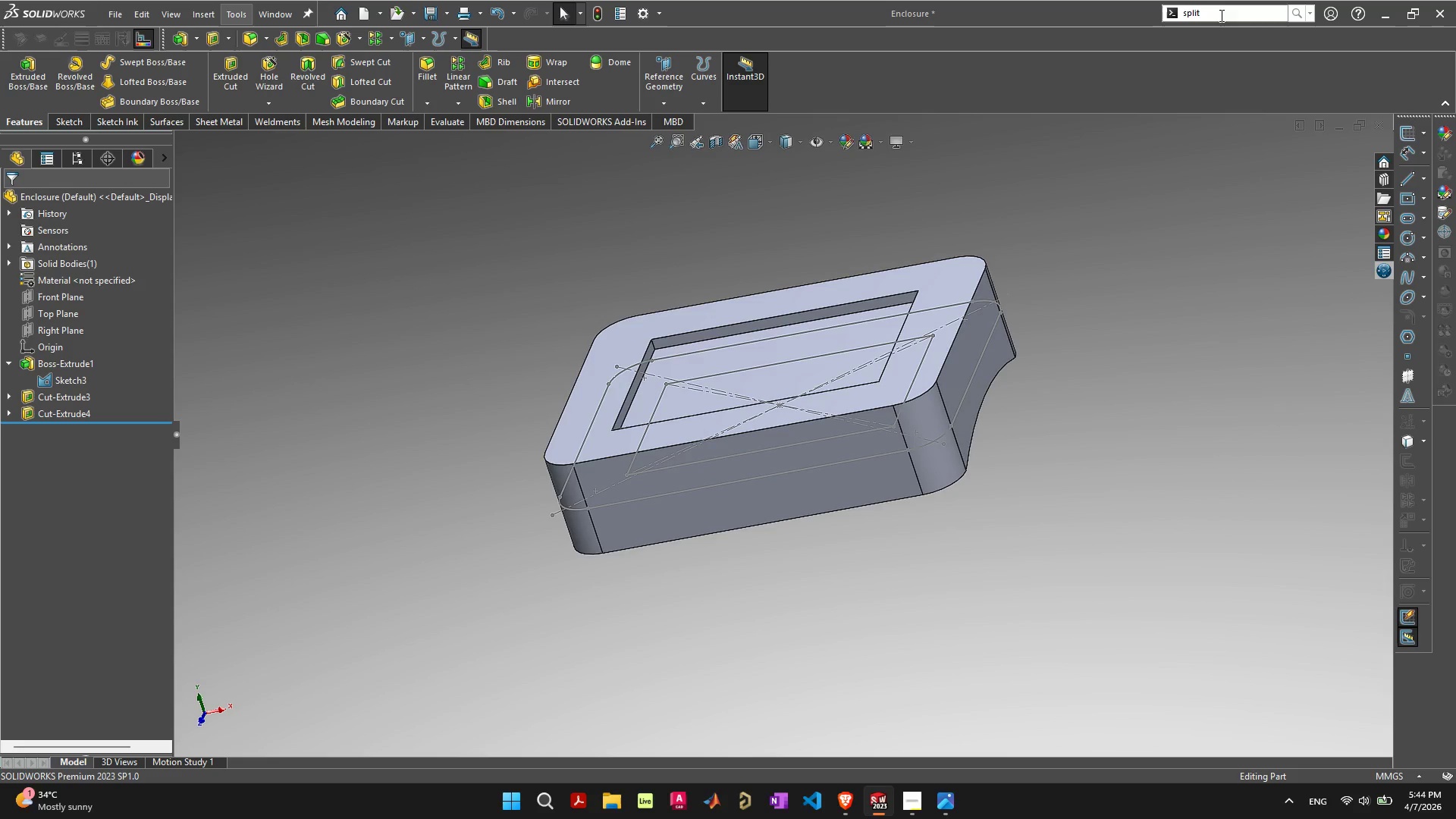 
key(ArrowRight)
 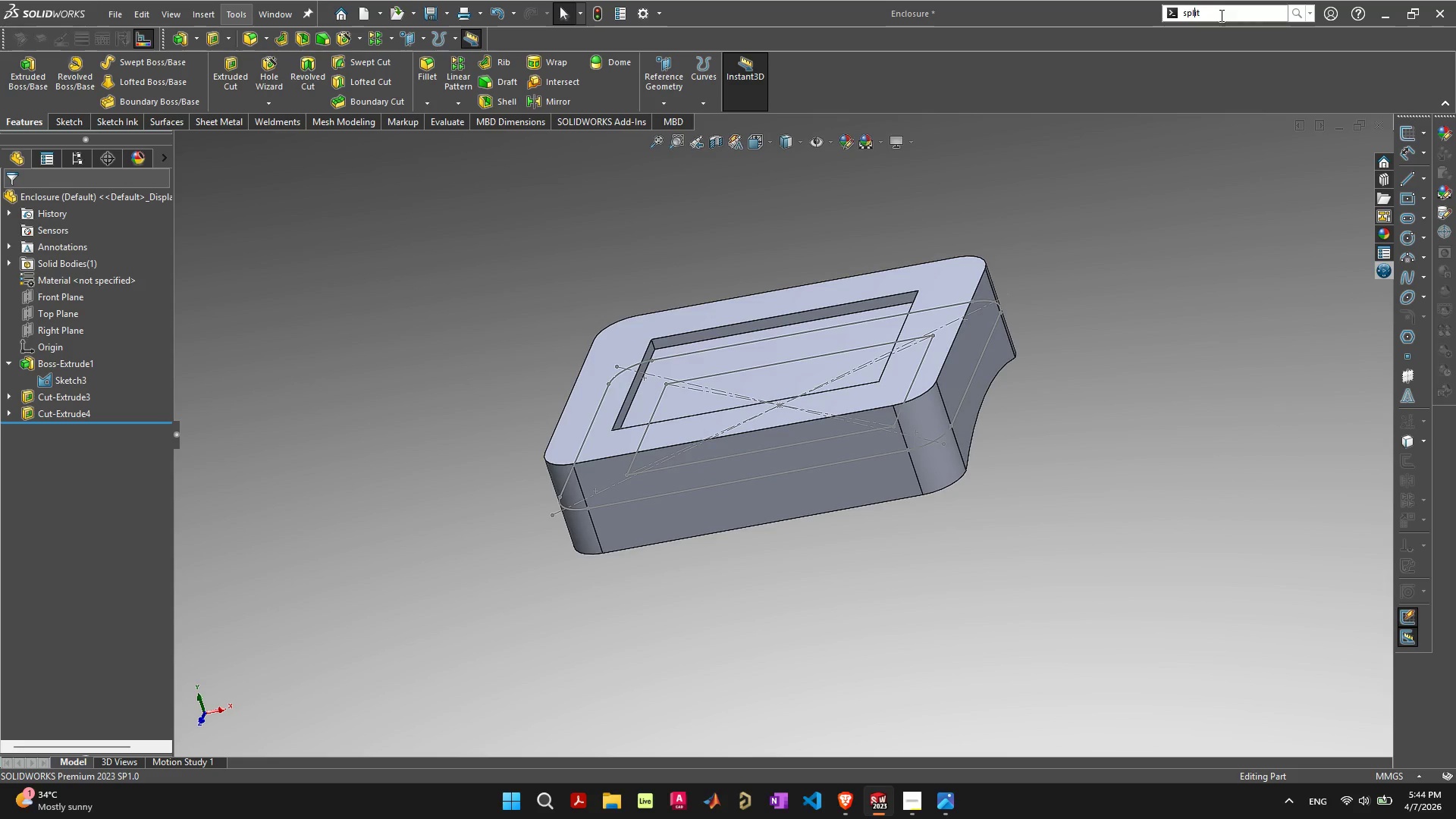 
key(ArrowRight)
 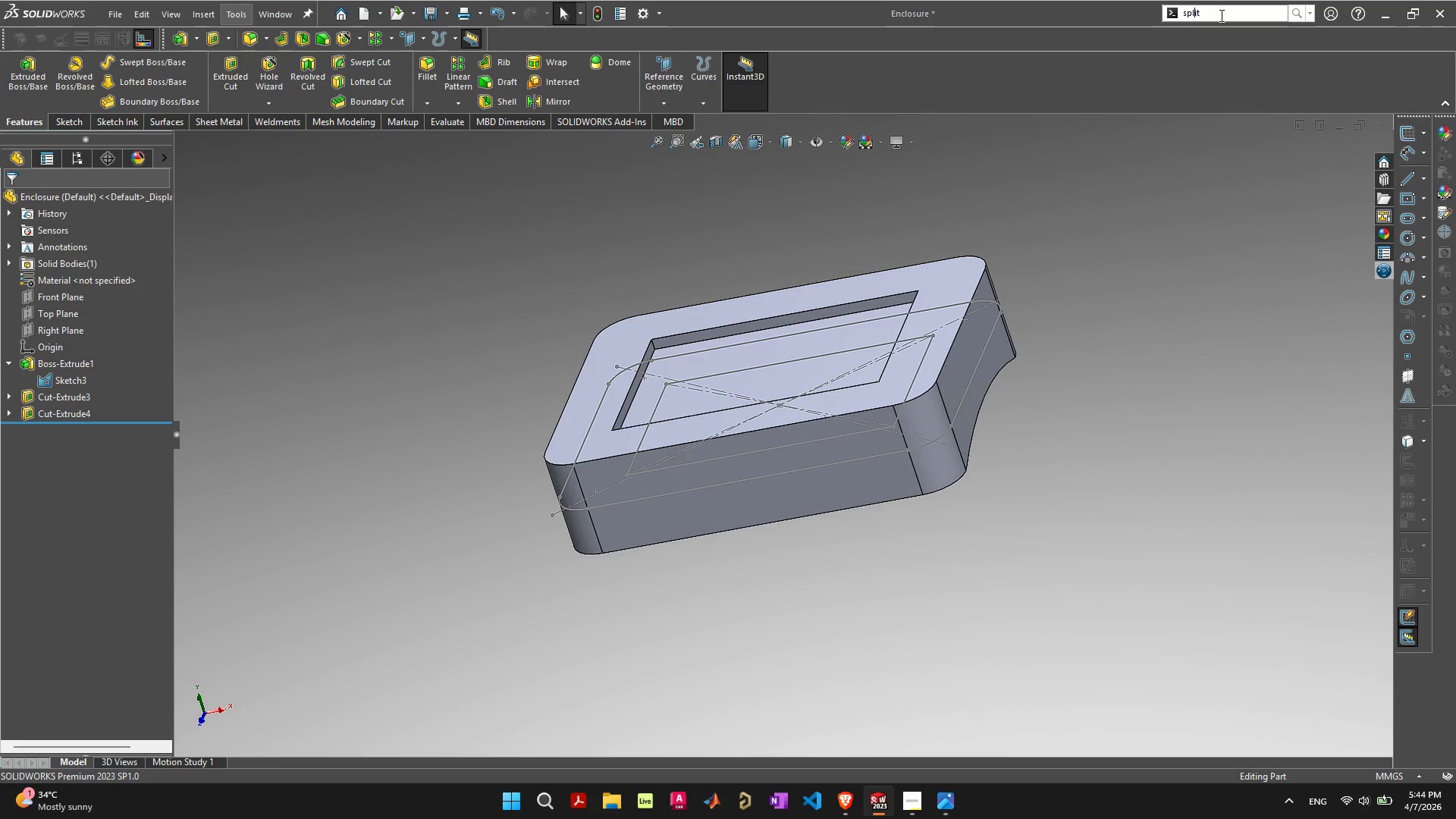 
key(ArrowRight)
 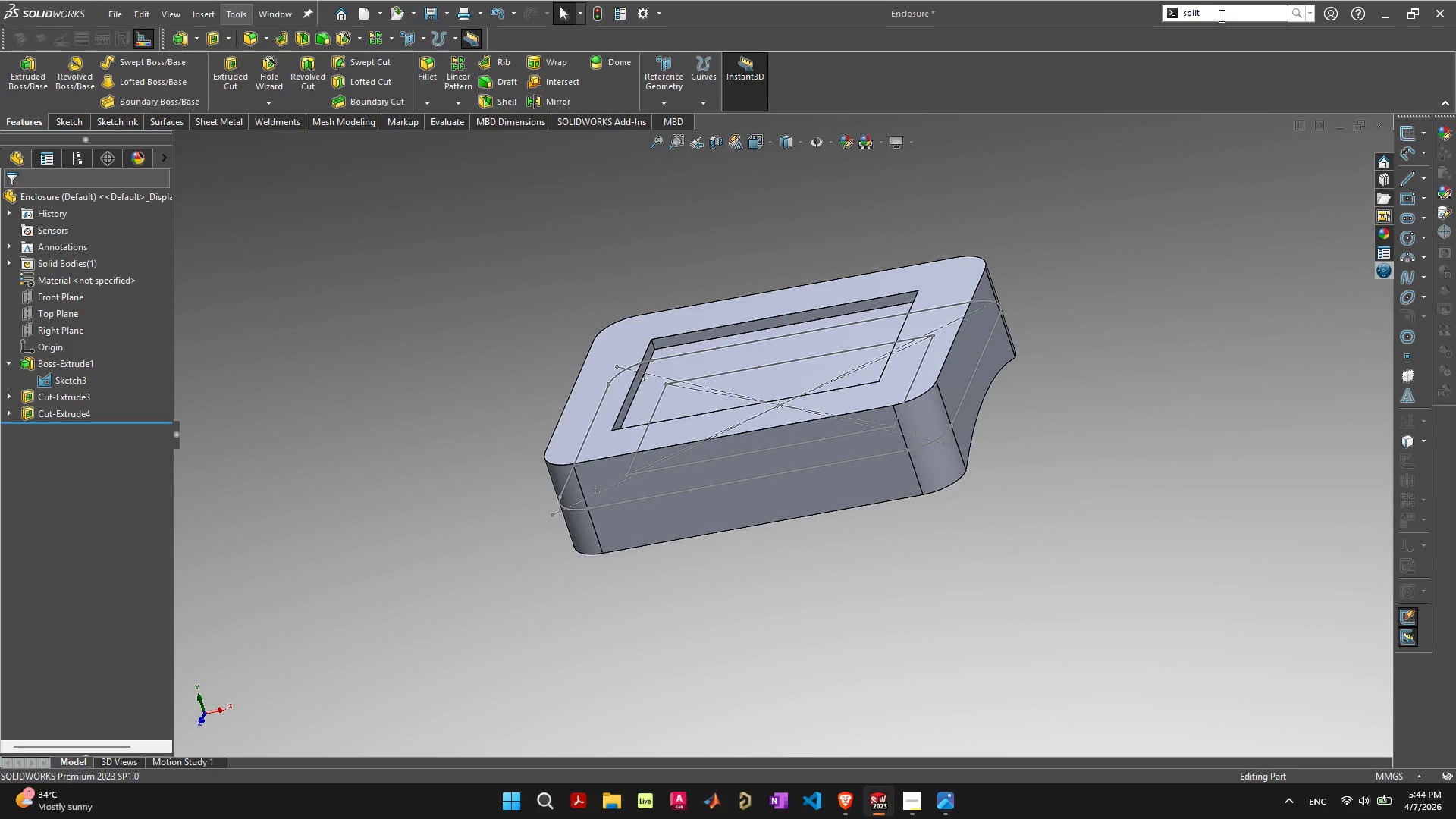 
key(ArrowRight)
 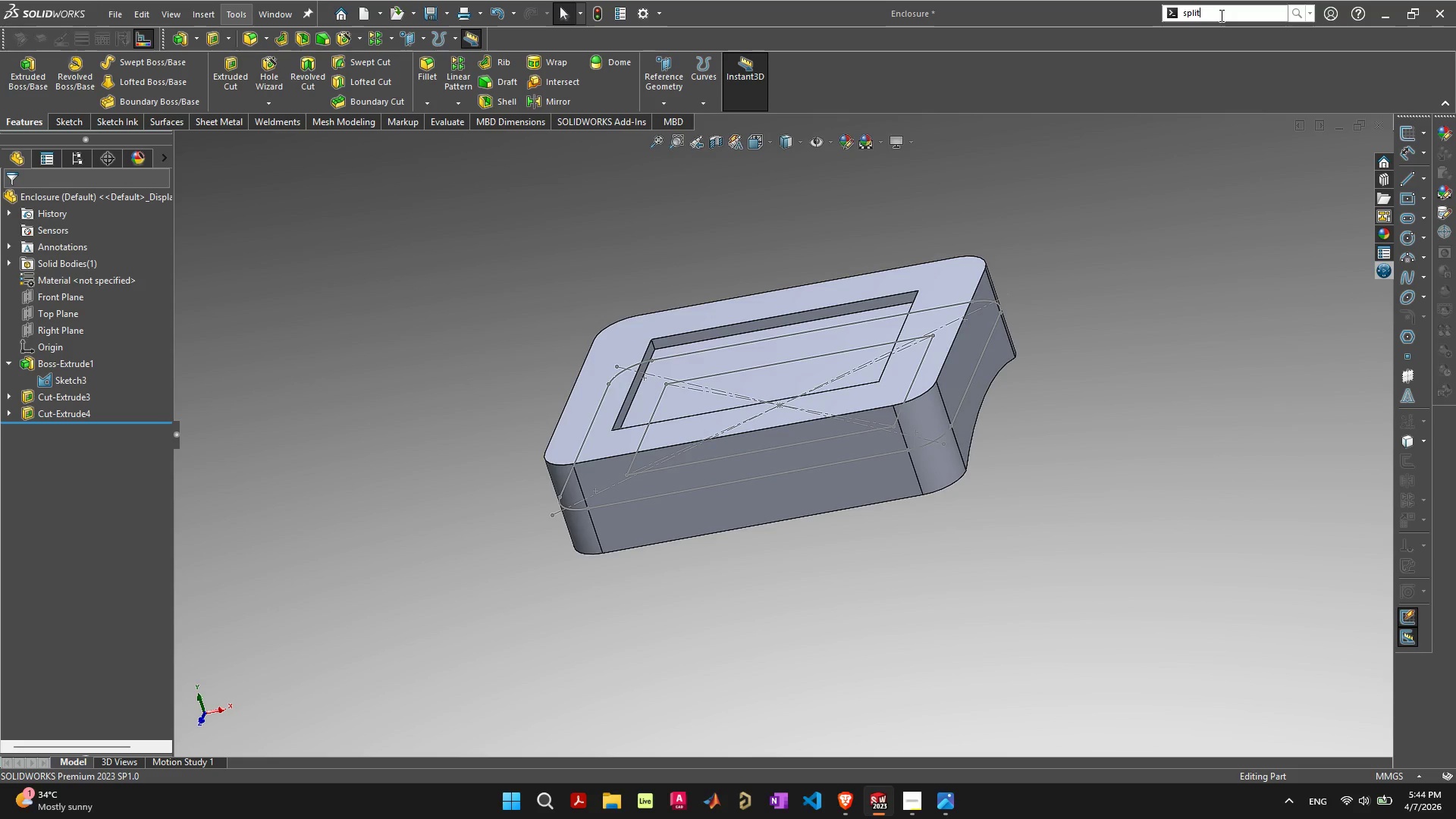 
key(Space)
 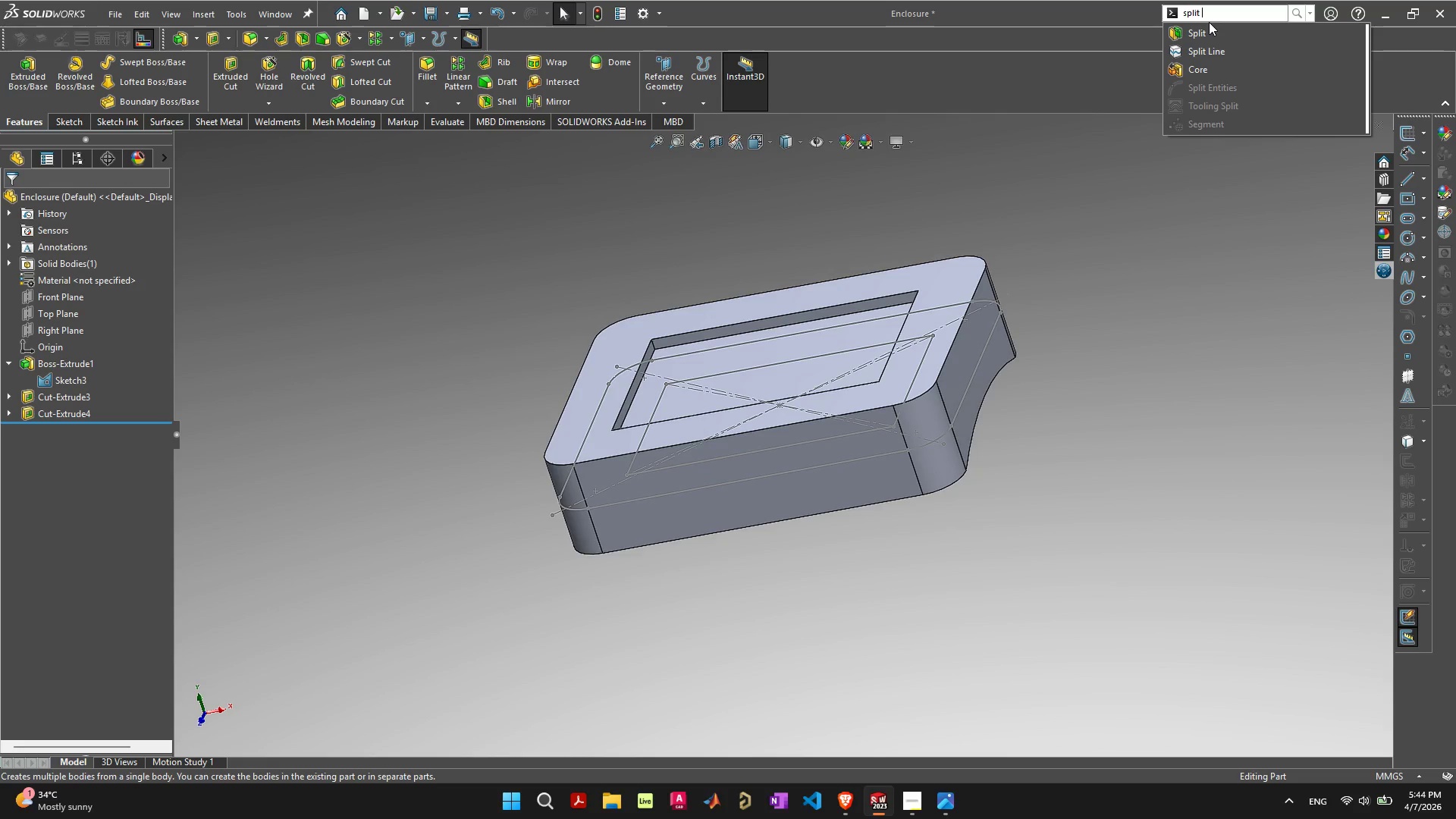 
left_click([1210, 30])
 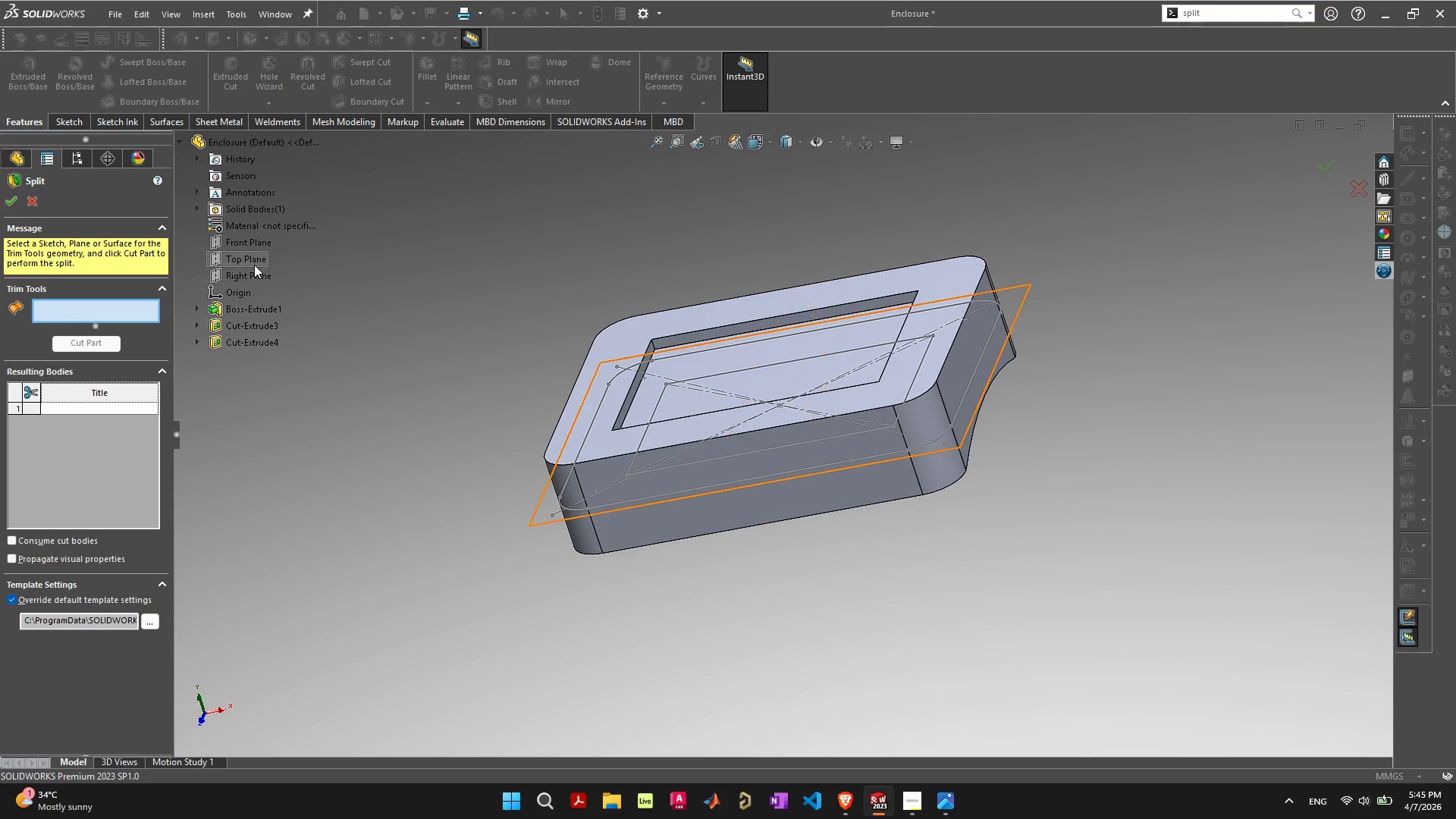 
left_click([256, 263])
 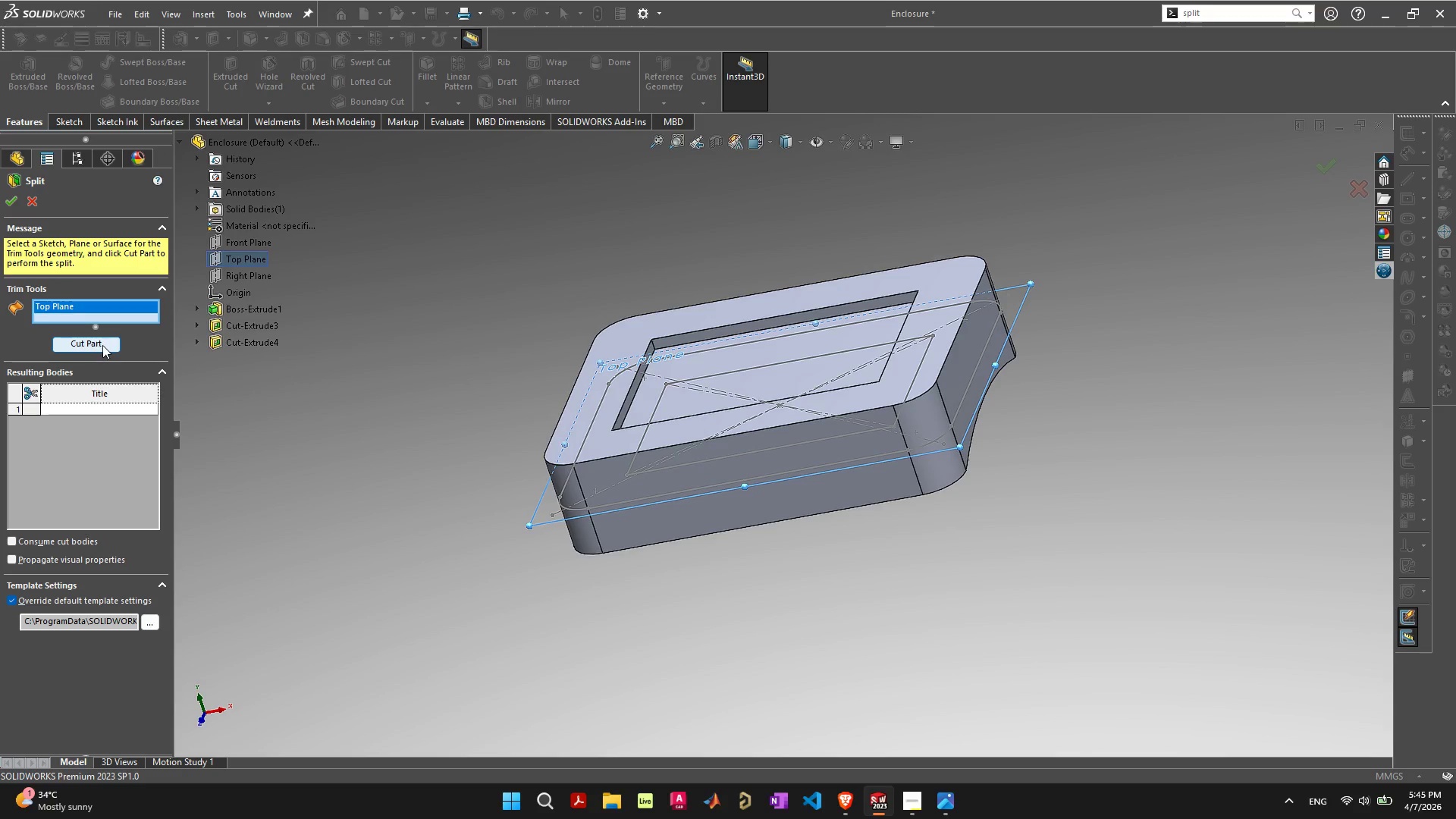 
left_click([102, 345])
 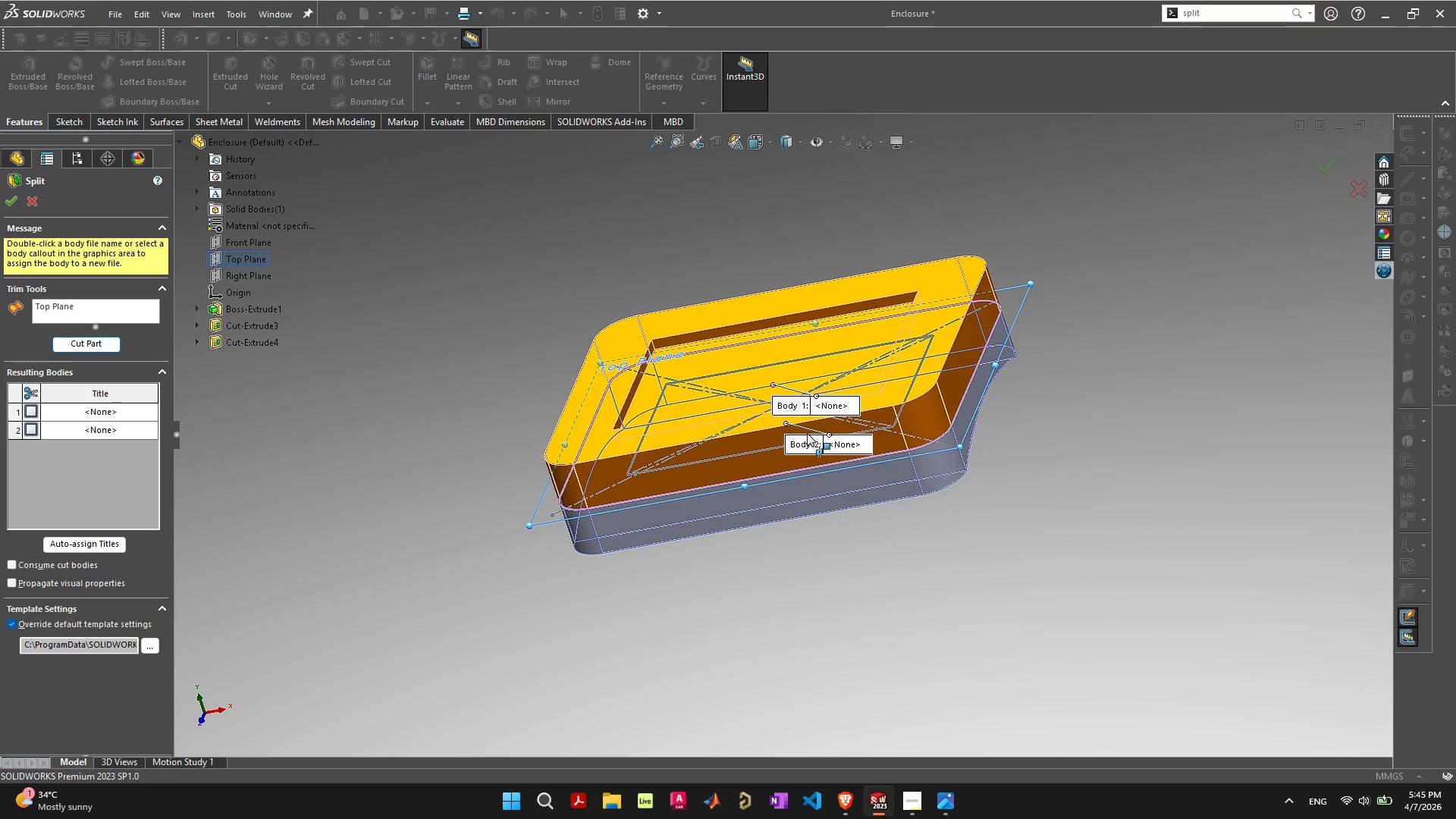 
left_click_drag(start_coordinate=[830, 406], to_coordinate=[643, 243])
 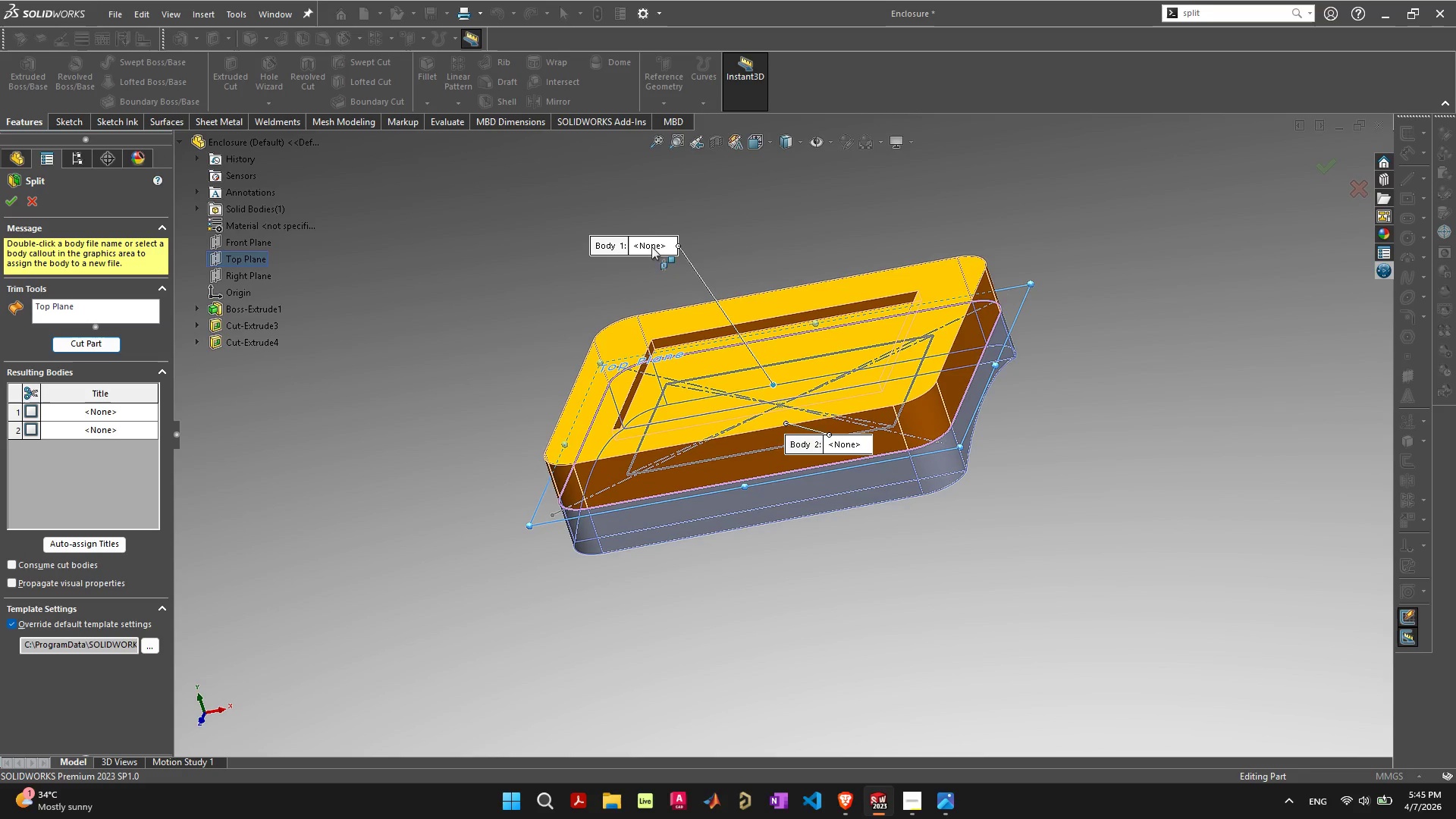 
double_click([651, 246])
 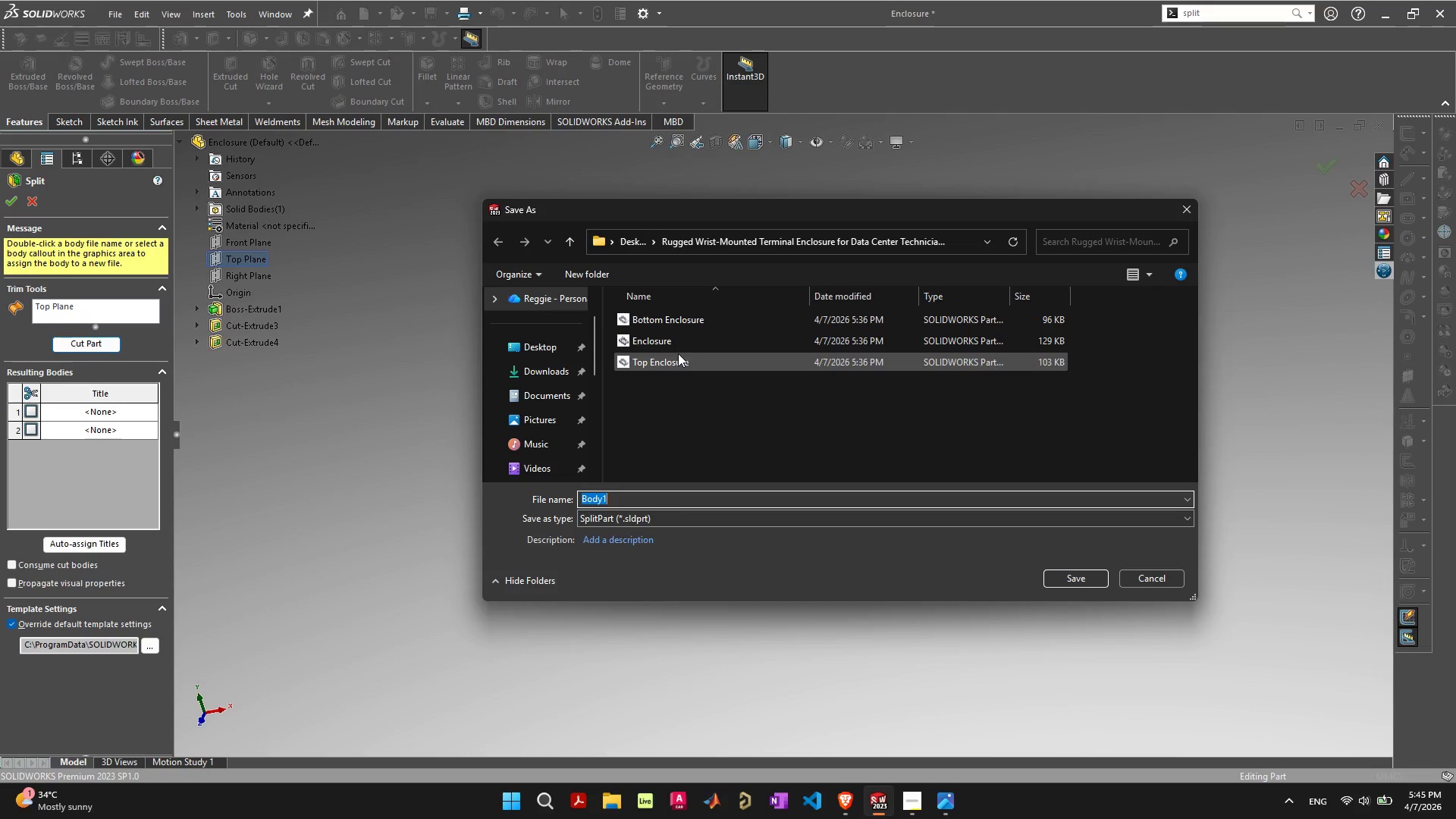 
left_click([679, 355])
 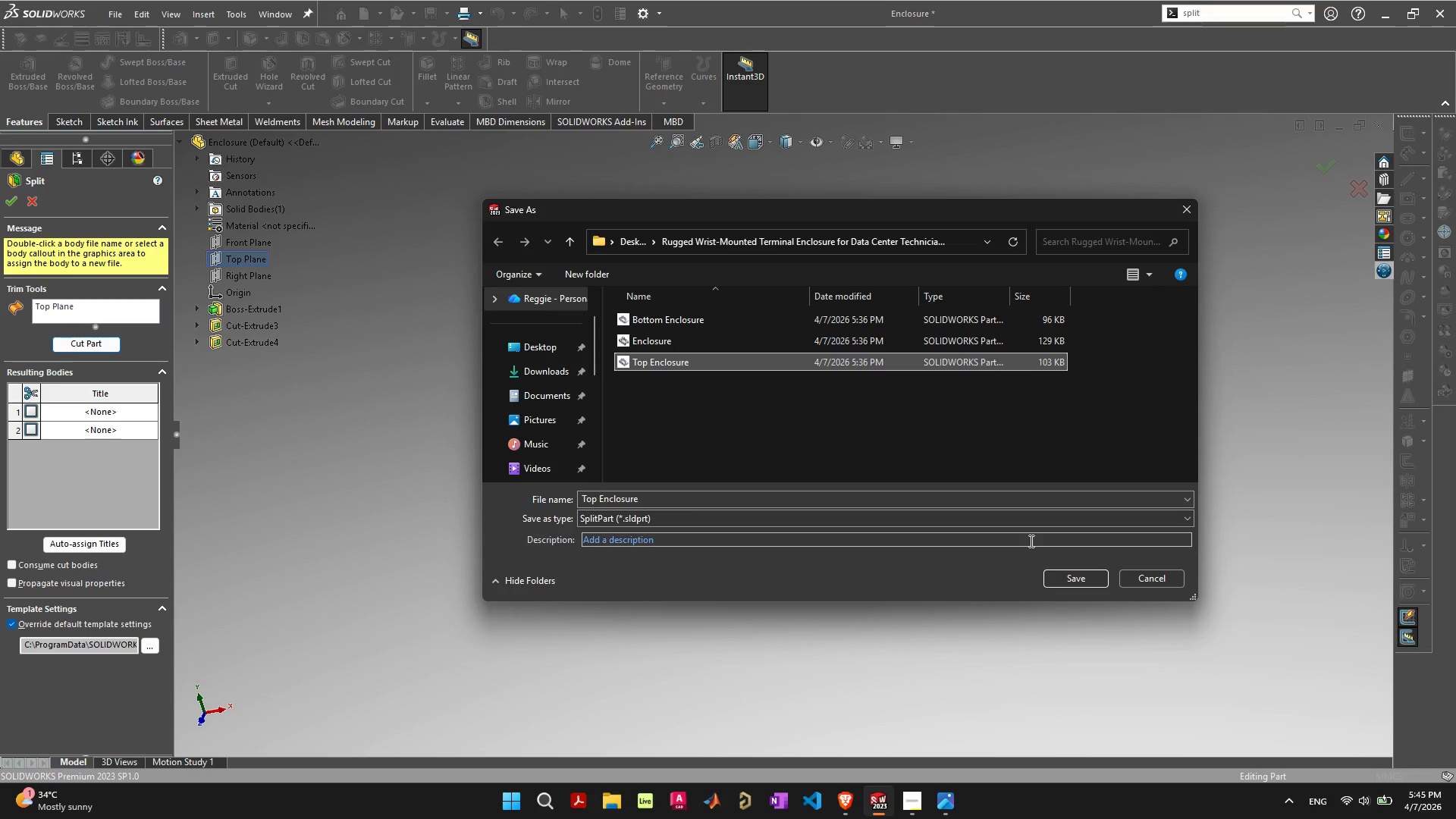 
left_click([1056, 576])
 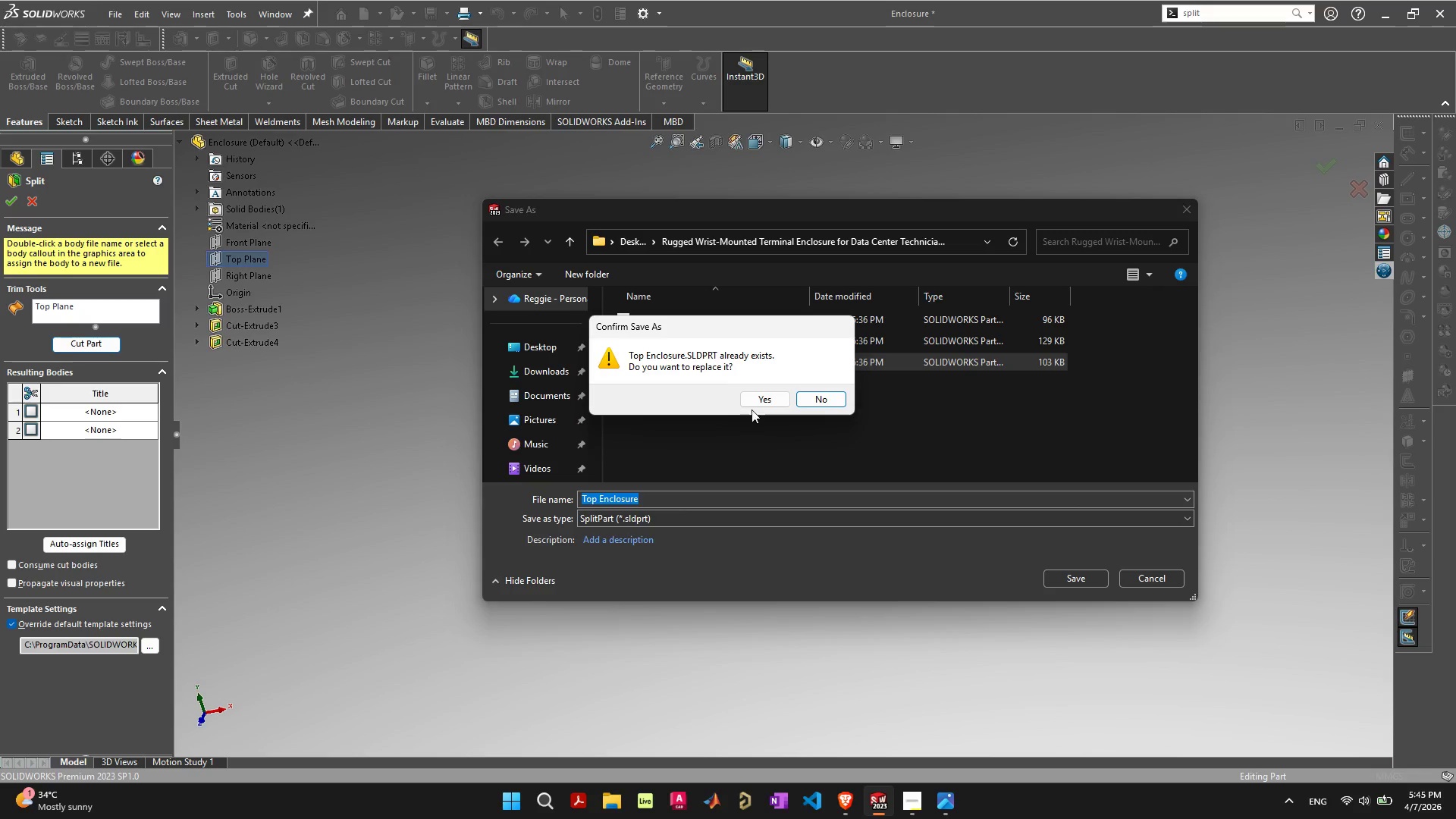 
left_click([756, 400])
 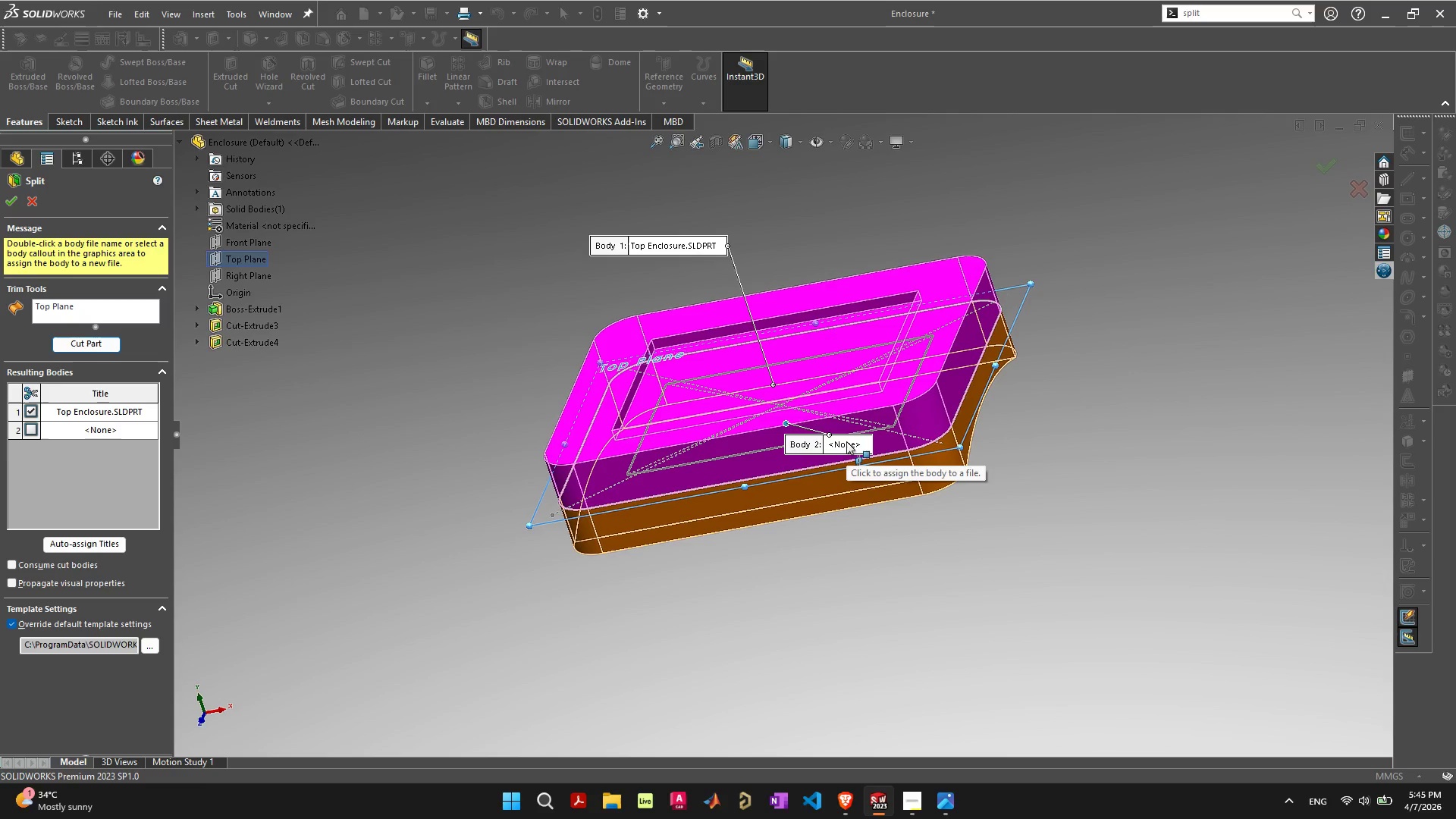 
double_click([846, 441])
 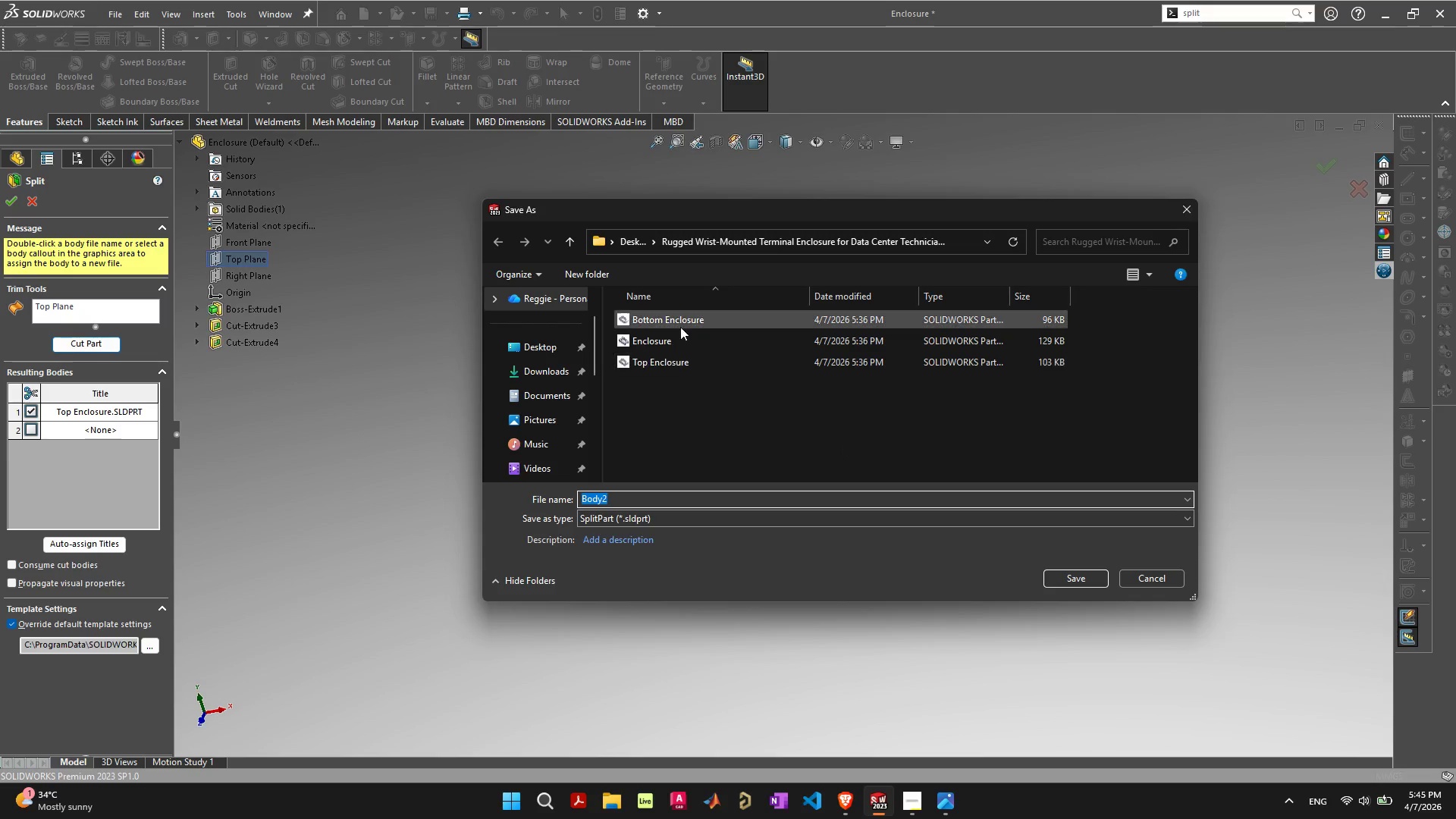 
double_click([685, 319])
 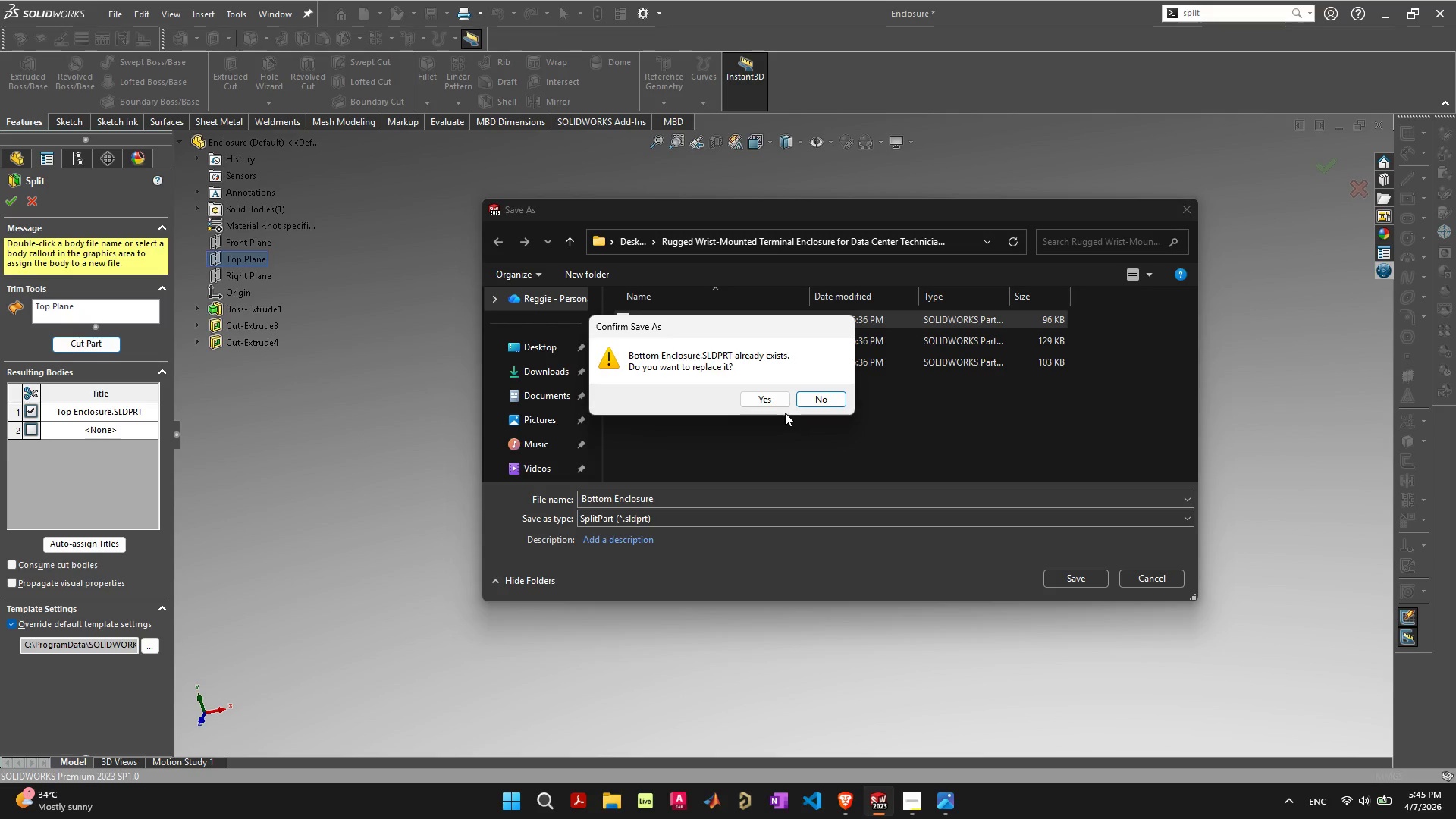 
left_click([777, 401])
 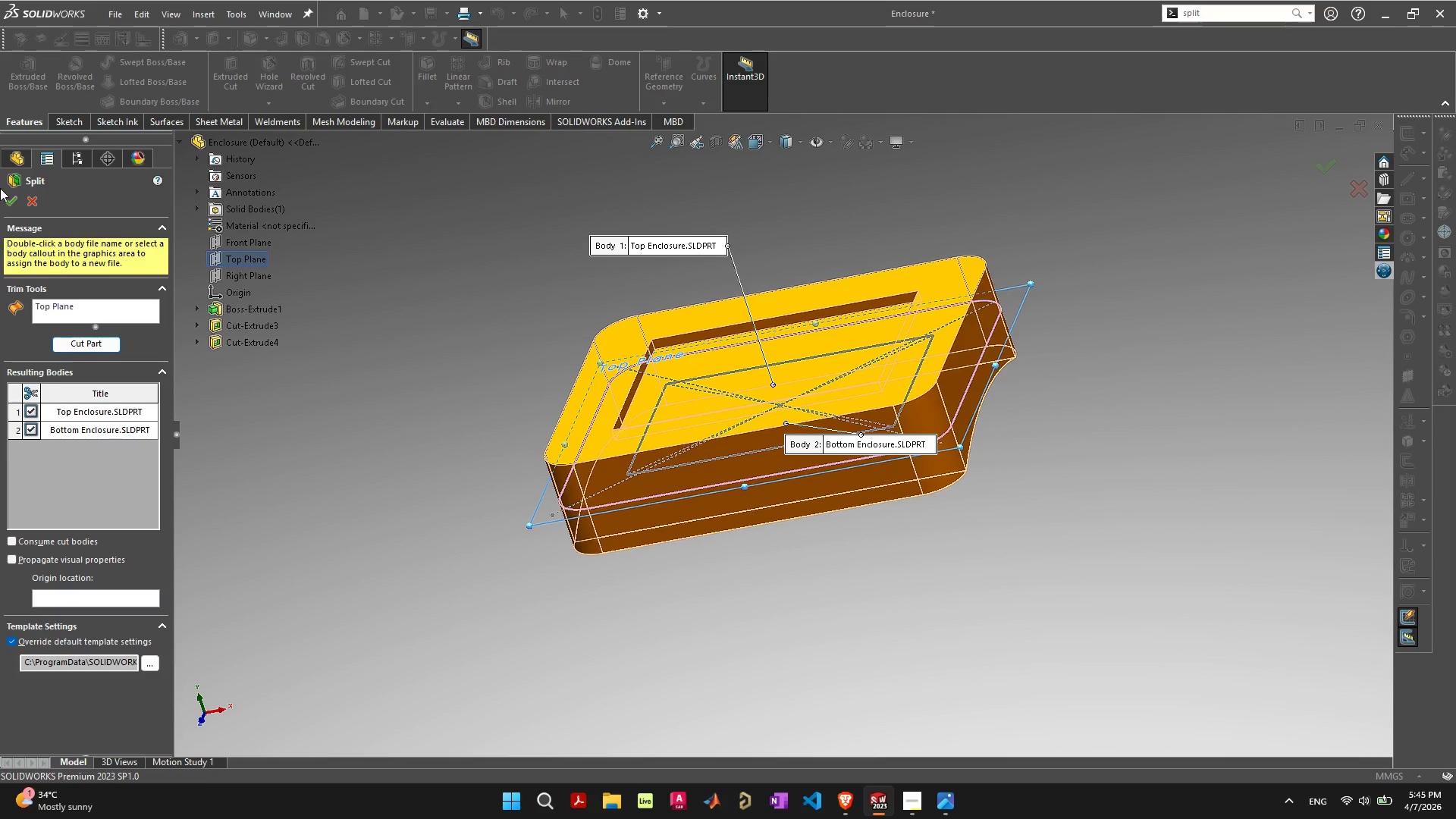 
left_click([12, 202])
 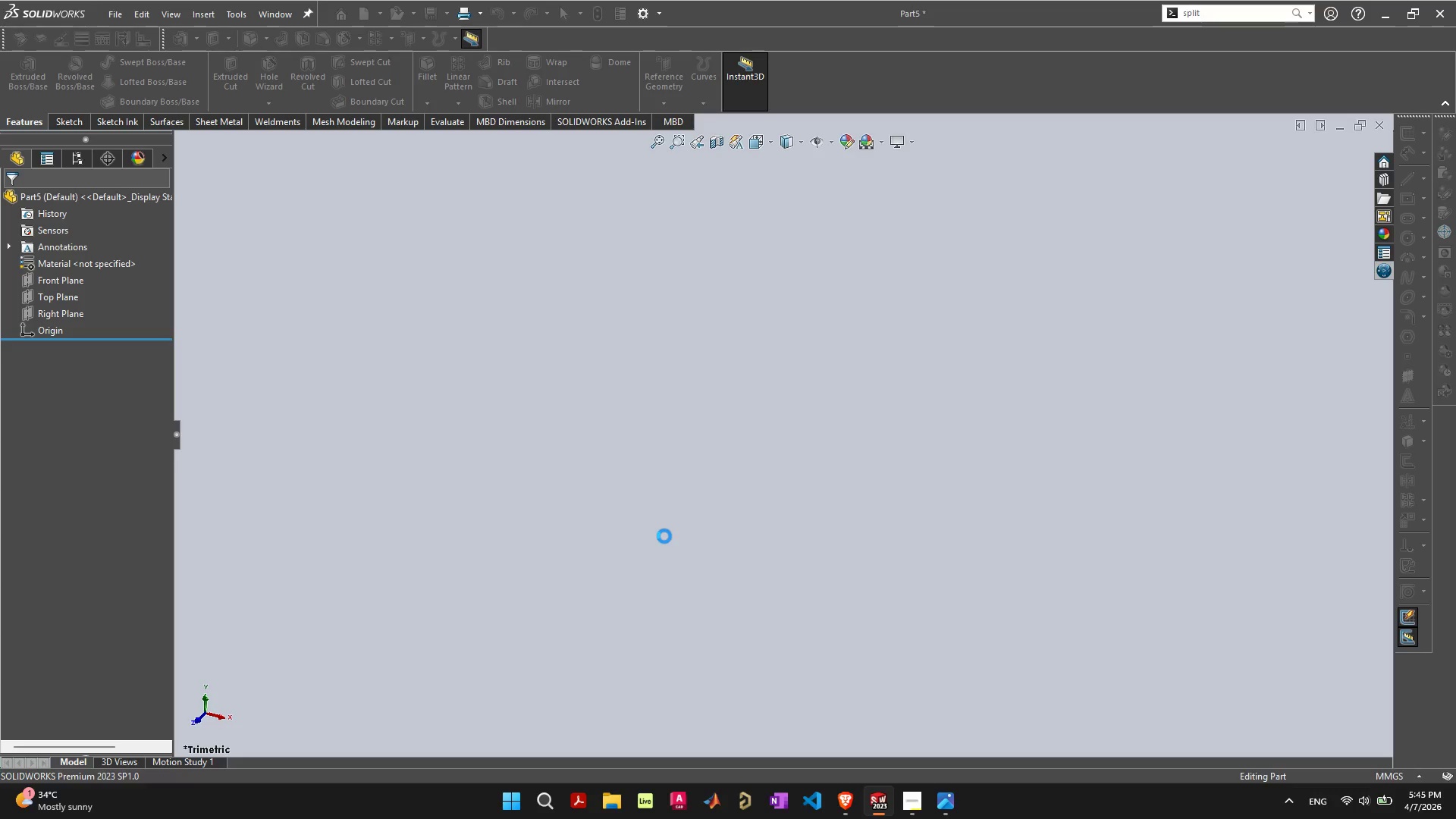 
left_click([693, 372])
 